 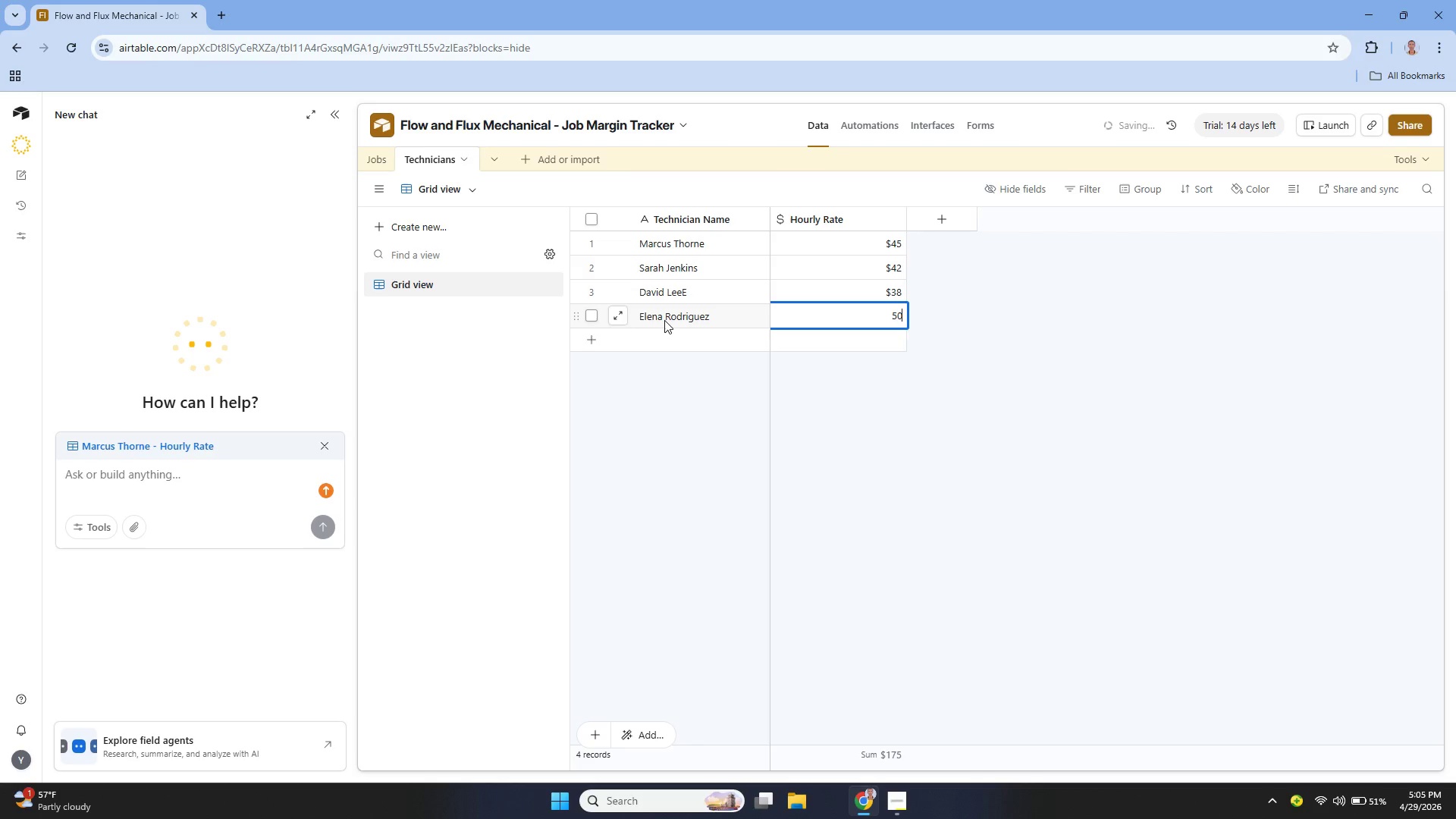 
key(Enter)
 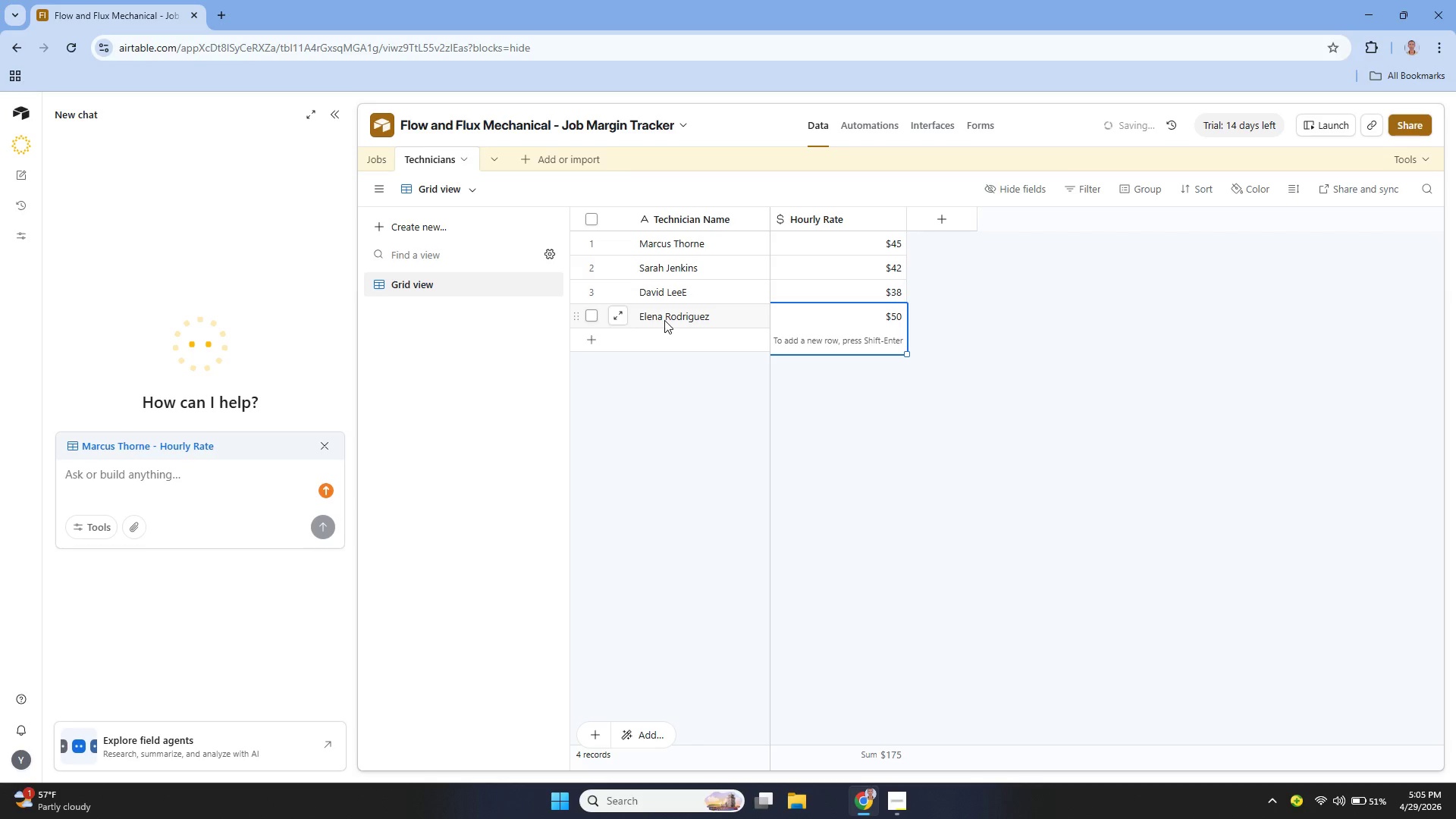 
key(ArrowLeft)
 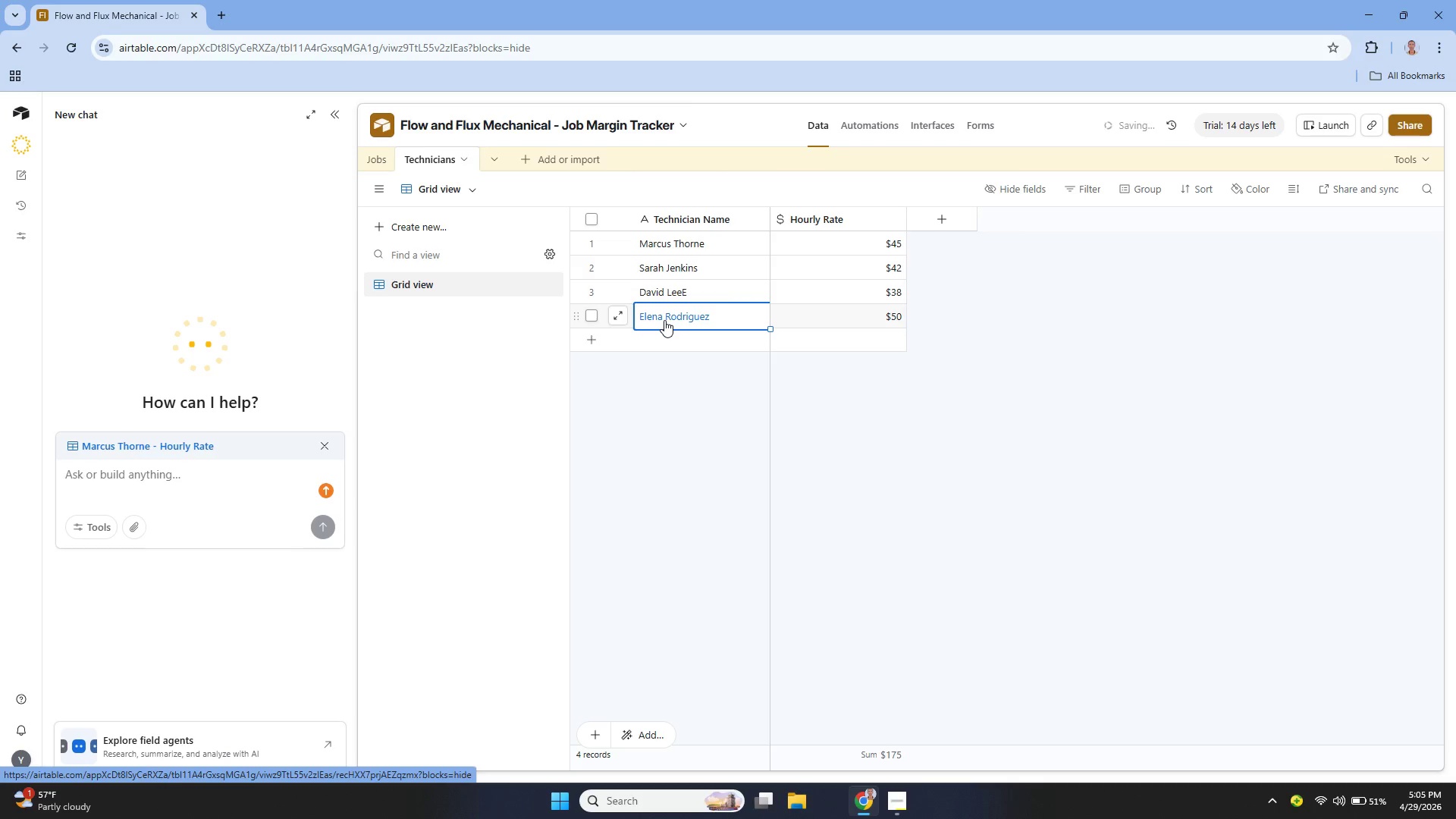 
key(ArrowDown)
 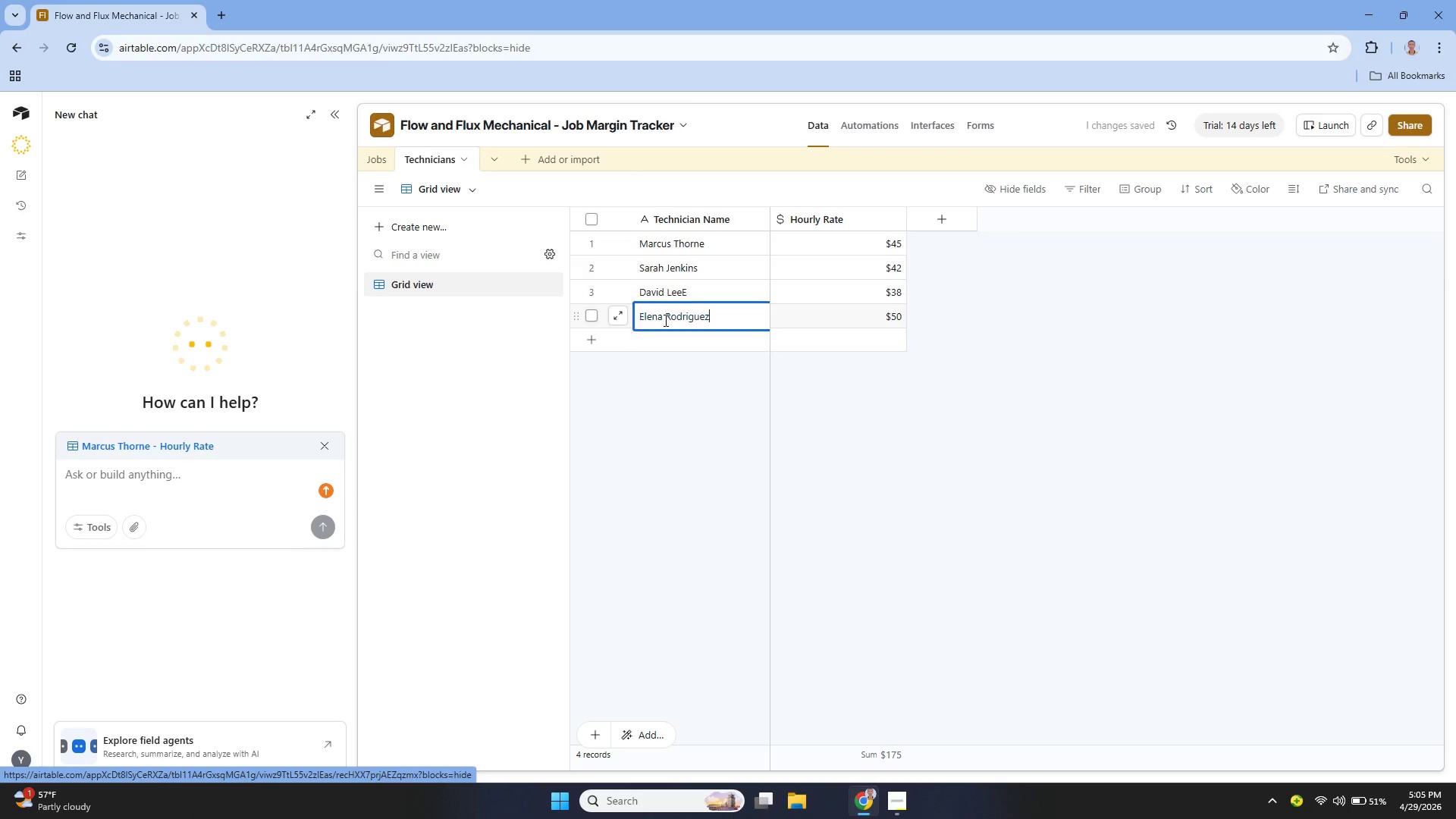 
key(Enter)
 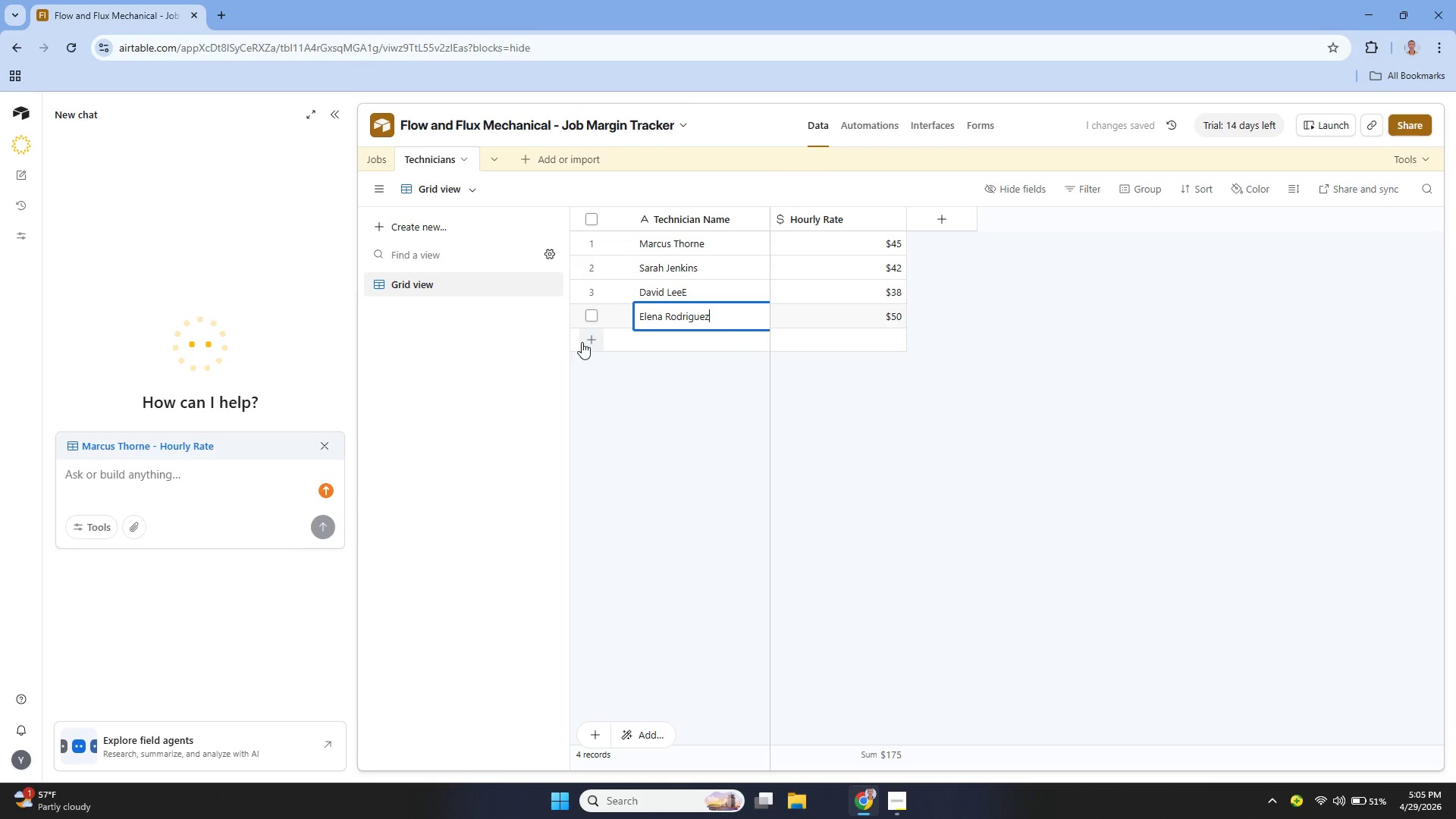 
double_click([582, 342])
 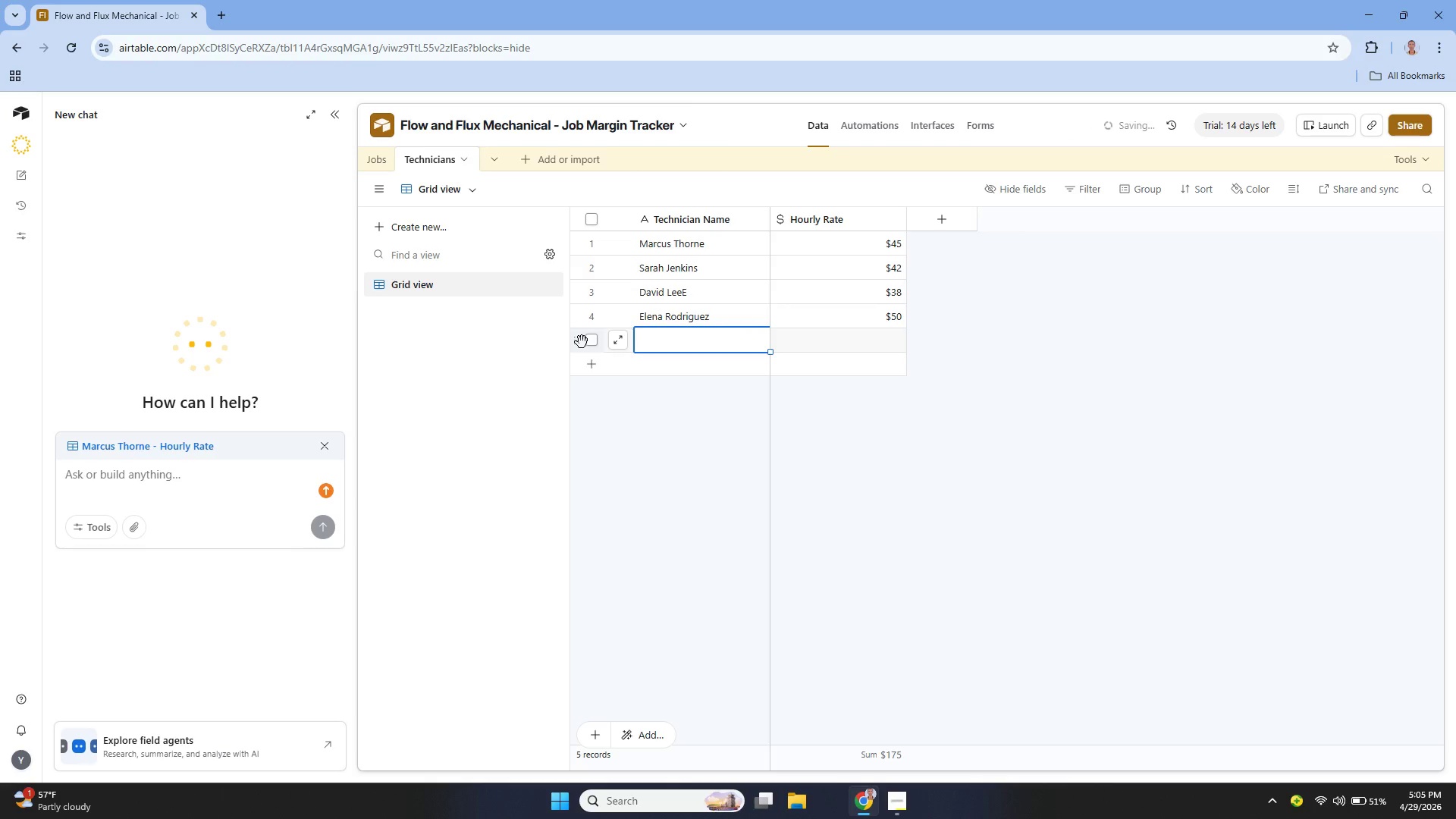 
triple_click([582, 342])
 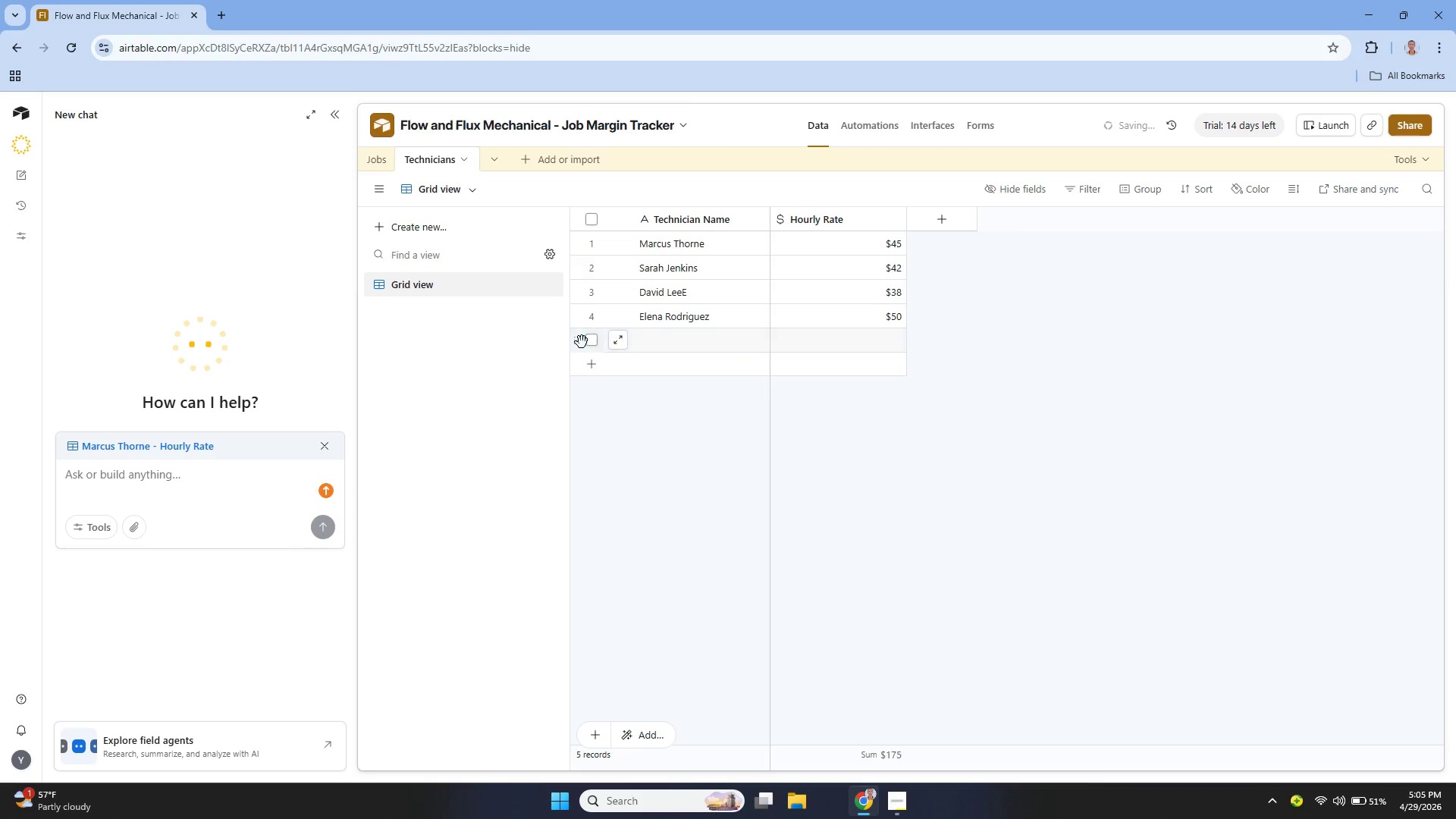 
triple_click([582, 342])
 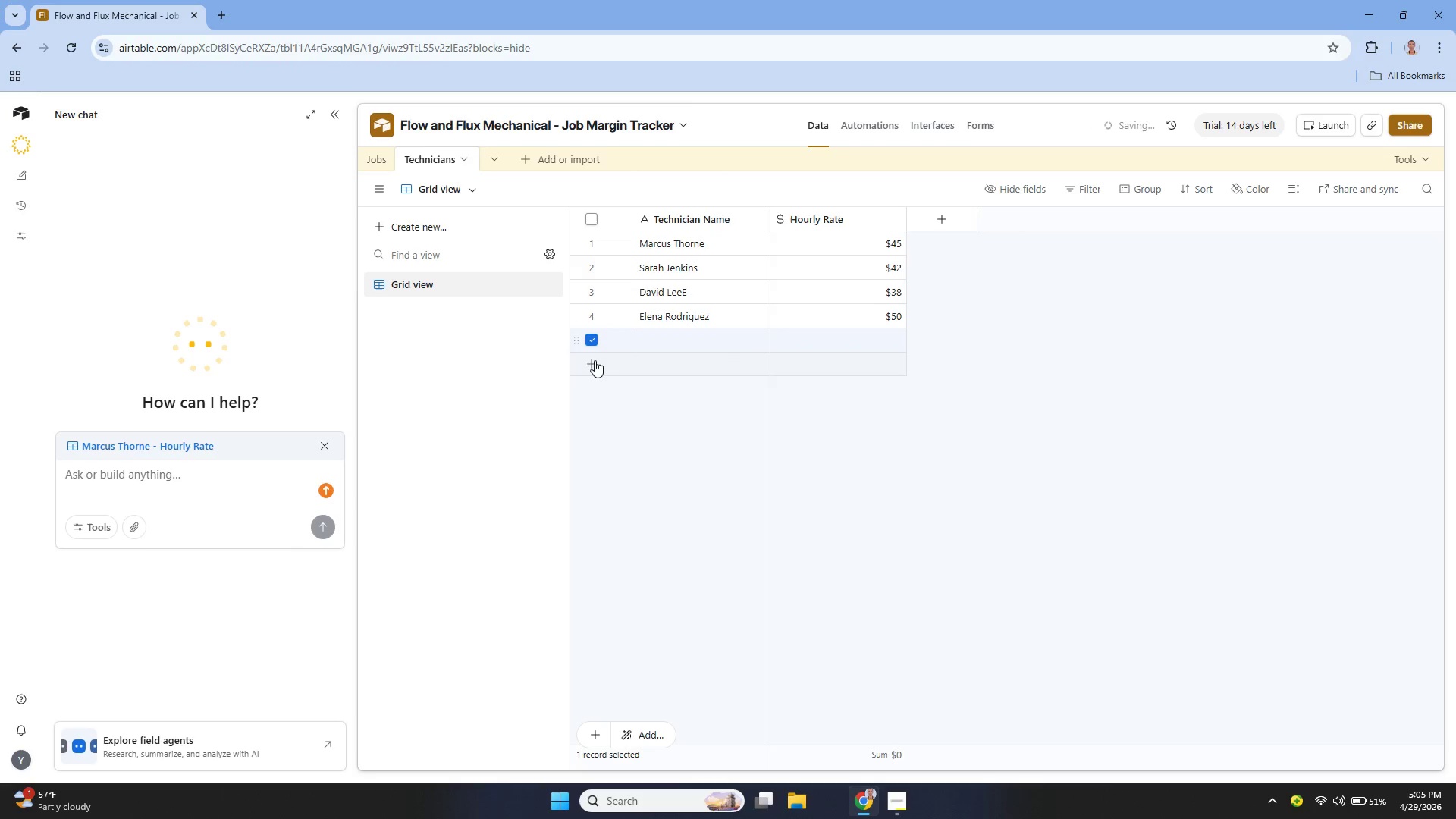 
left_click([595, 361])
 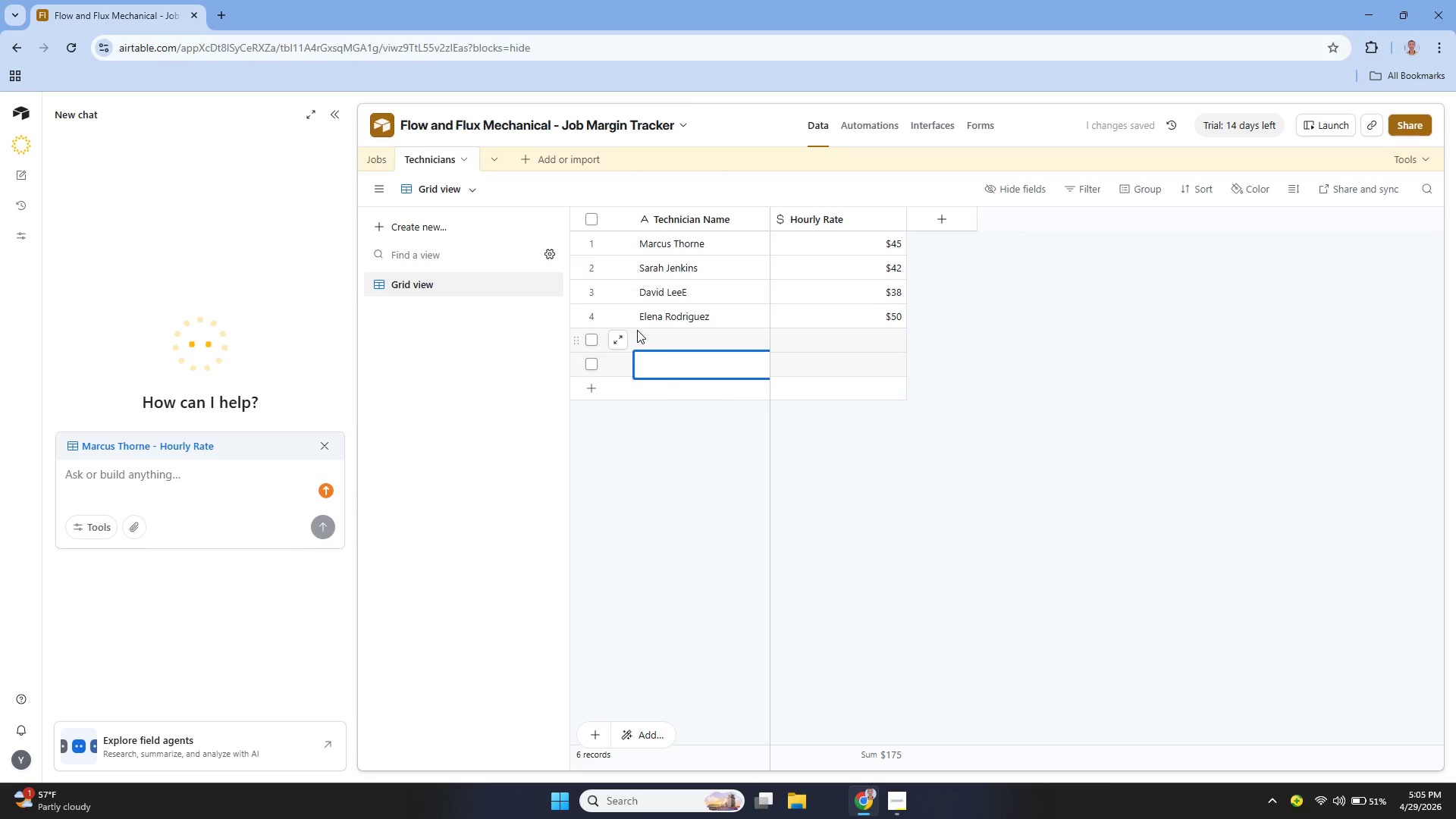 
left_click([652, 333])
 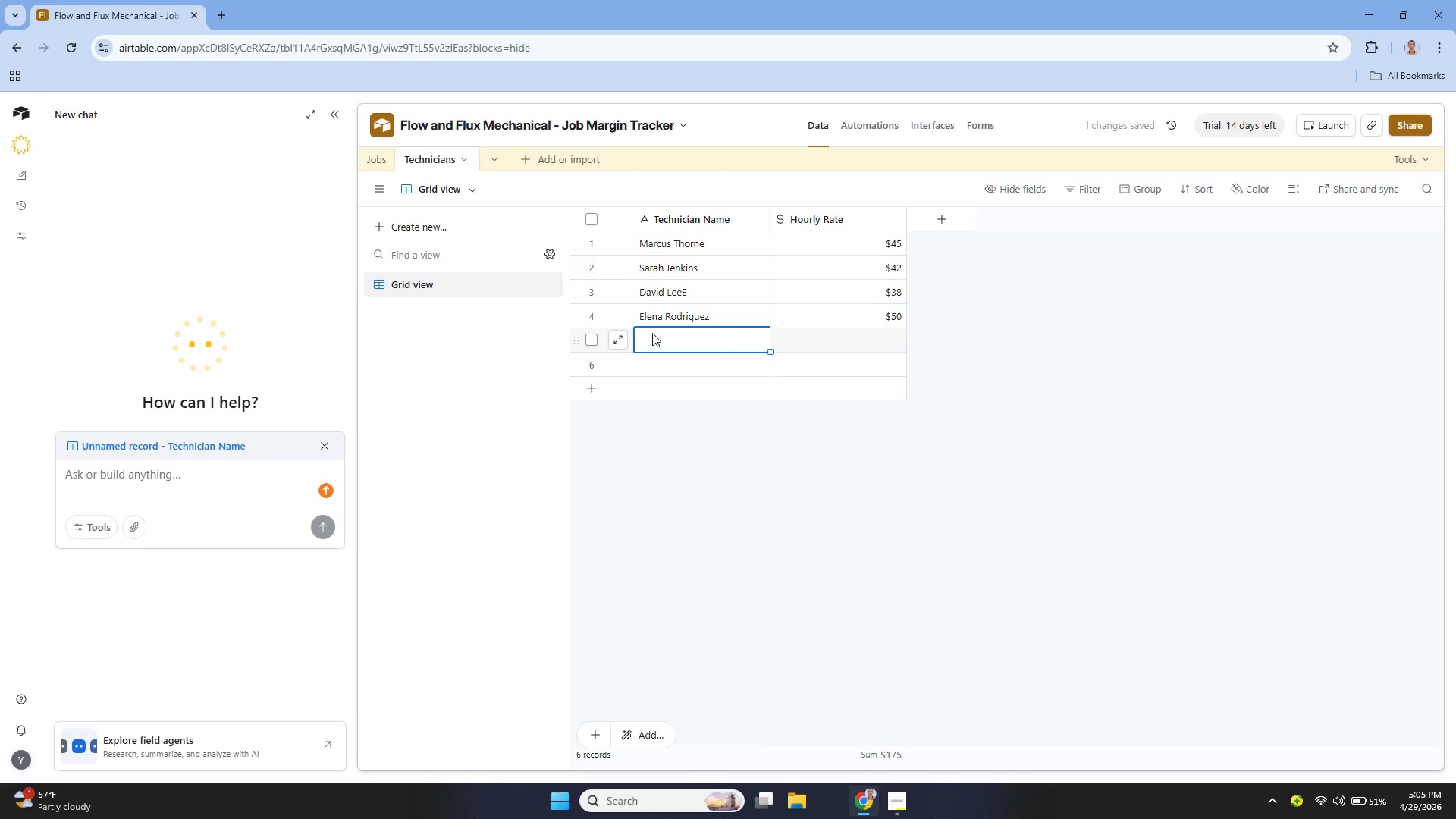 
type(Sam o)
key(Backspace)
type(O'Malley)
key(Tab)
type(40)
 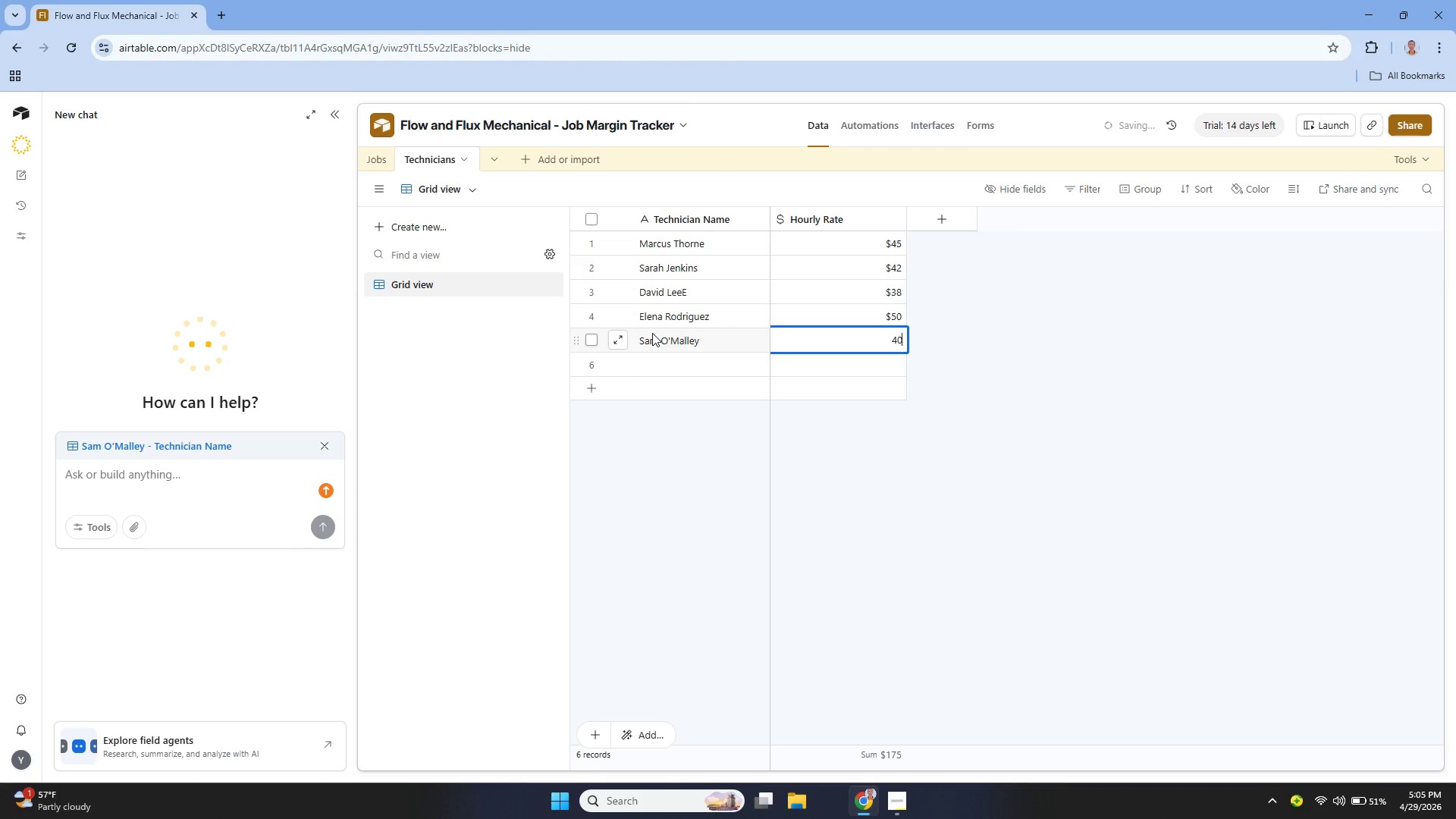 
left_click([661, 366])
 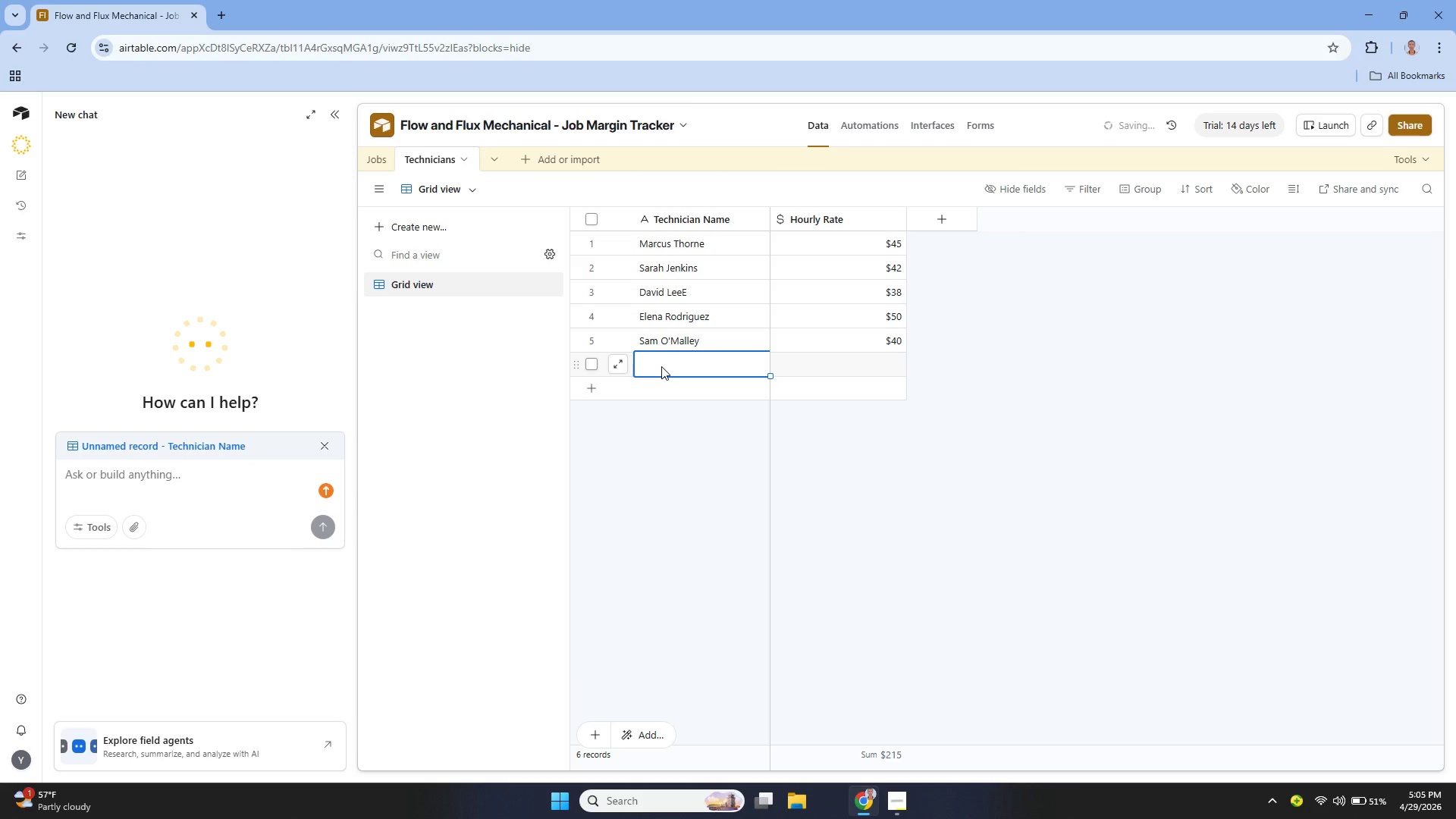 
type(Jamie)
 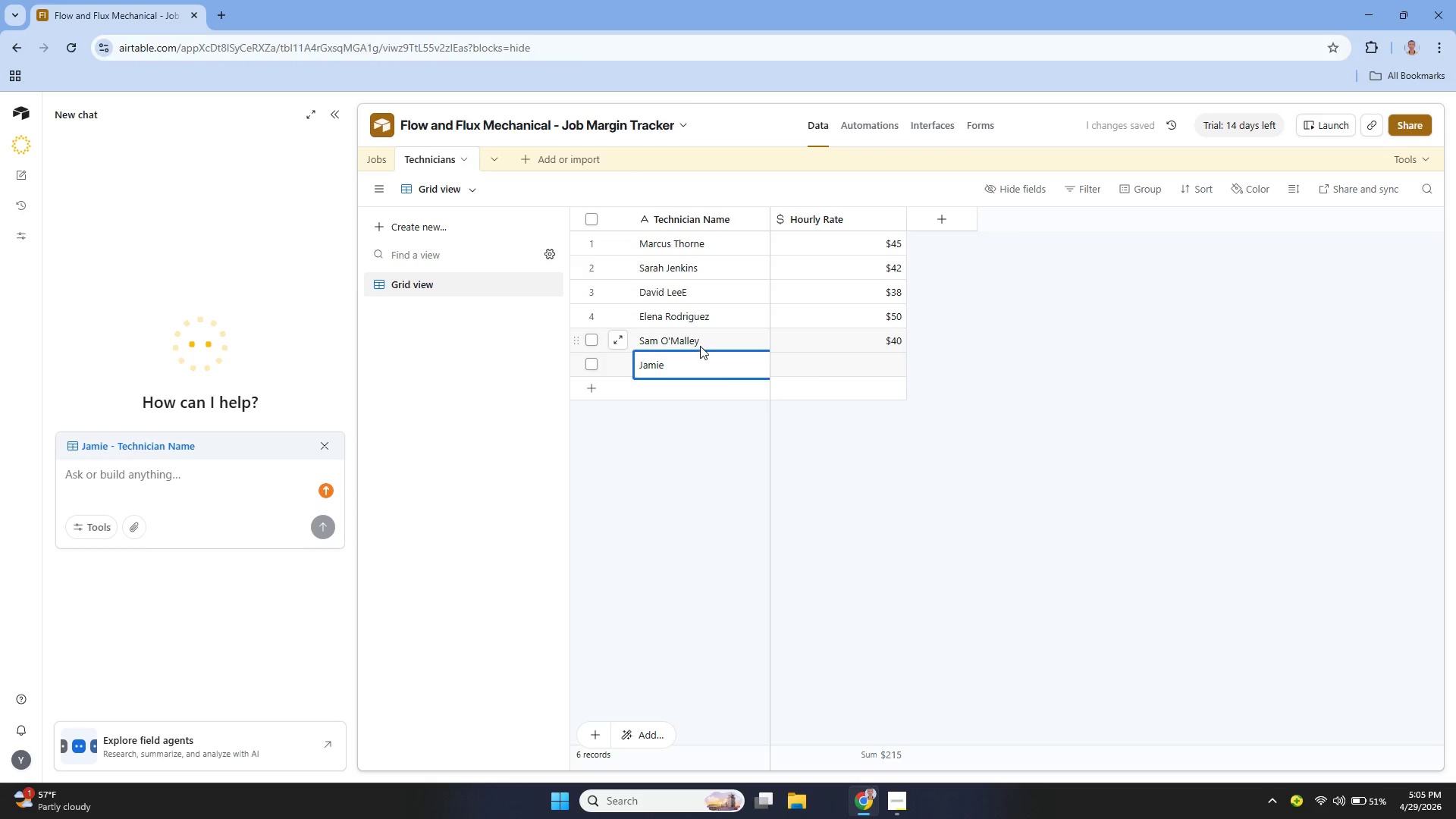 
type( Vance)
 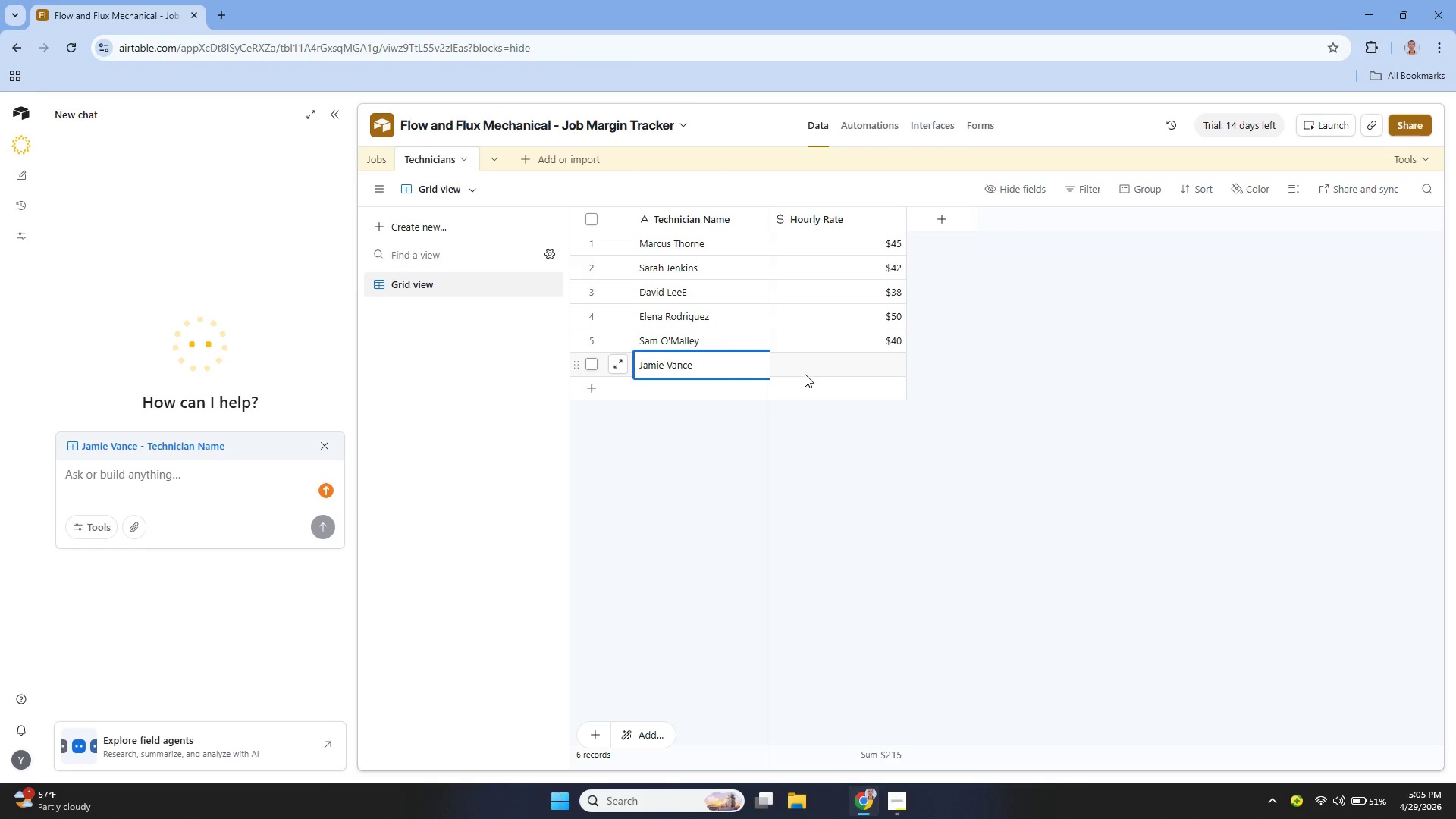 
left_click([806, 374])
 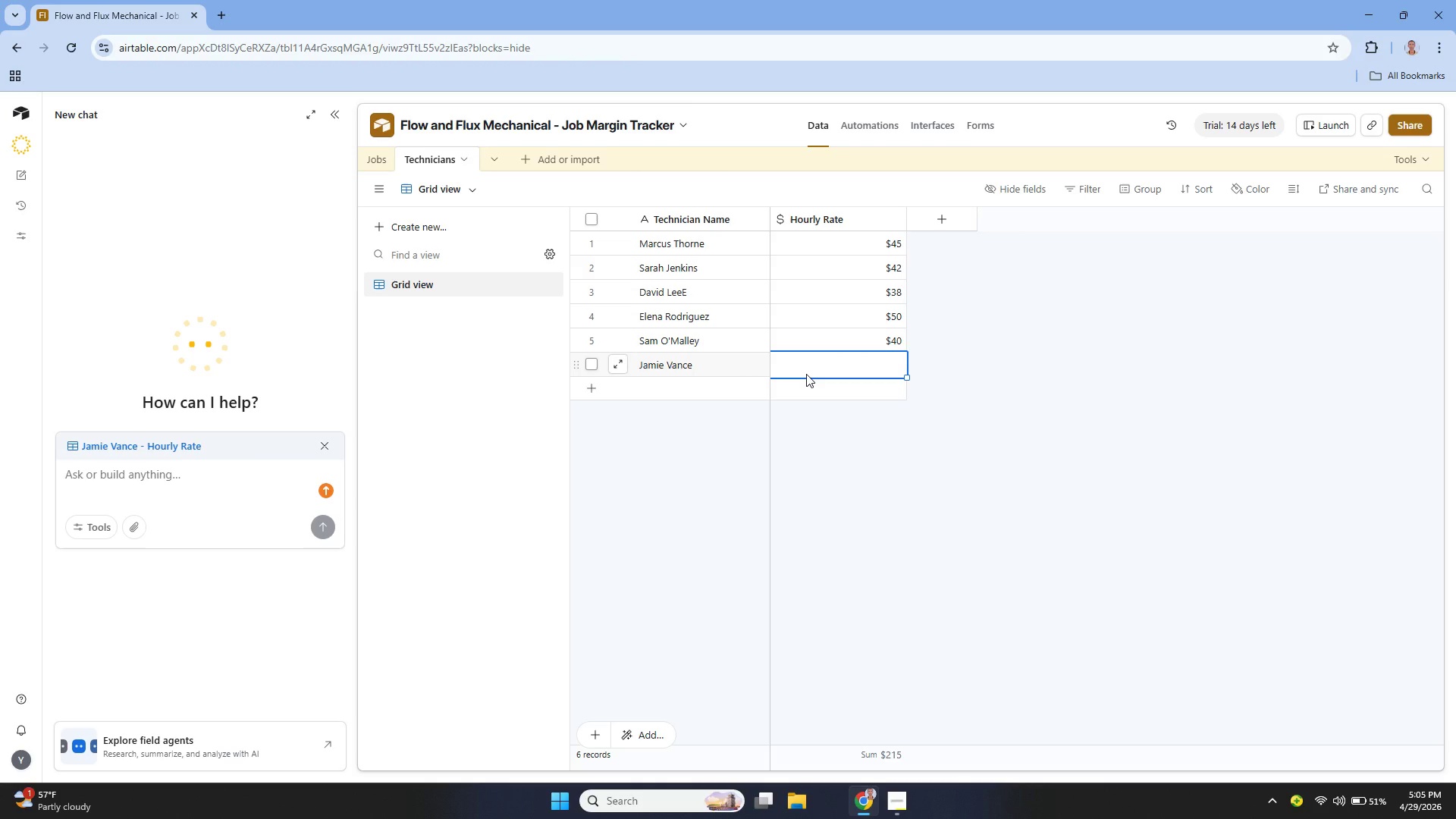 
type(35)
 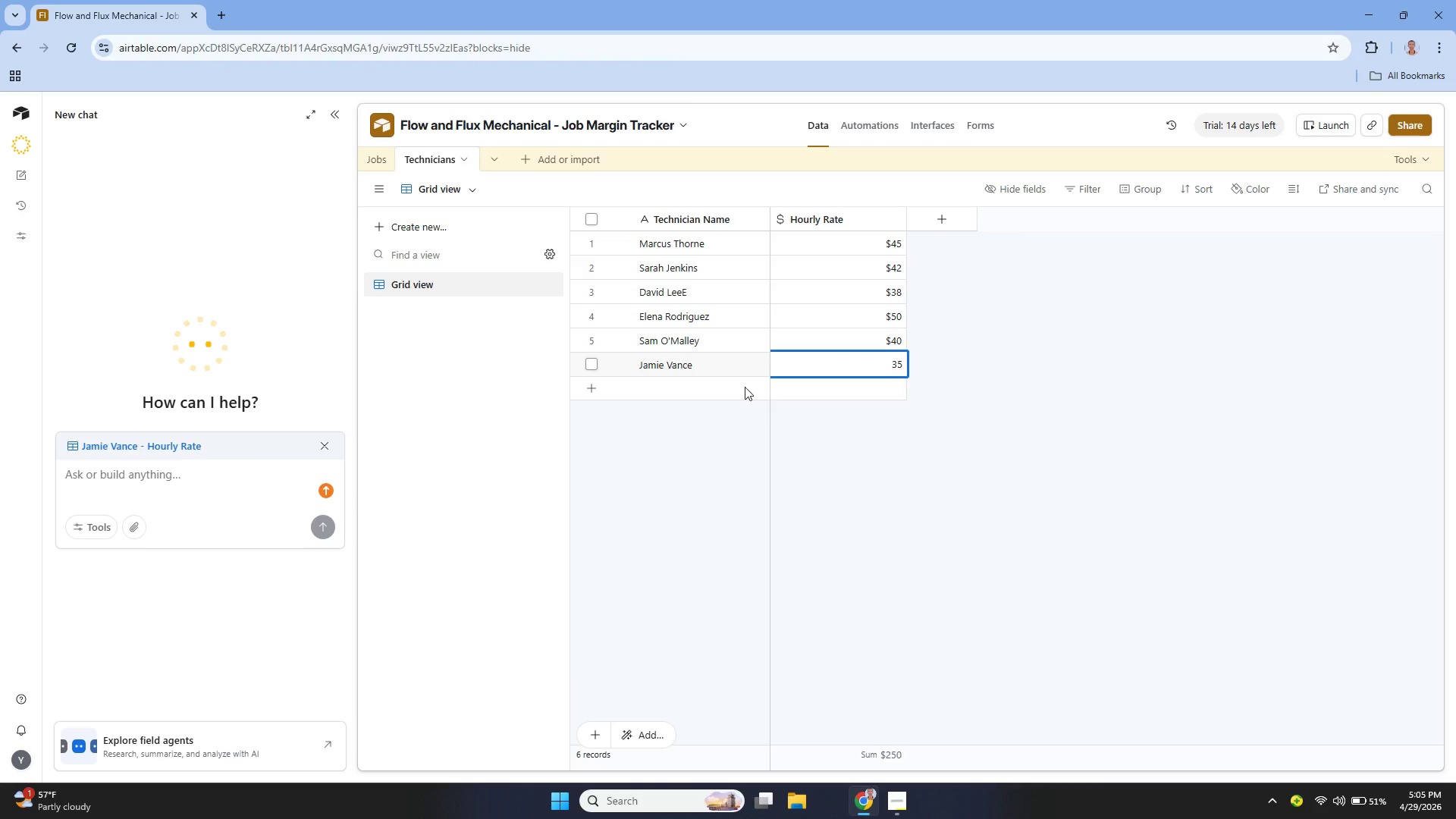 
left_click([740, 388])
 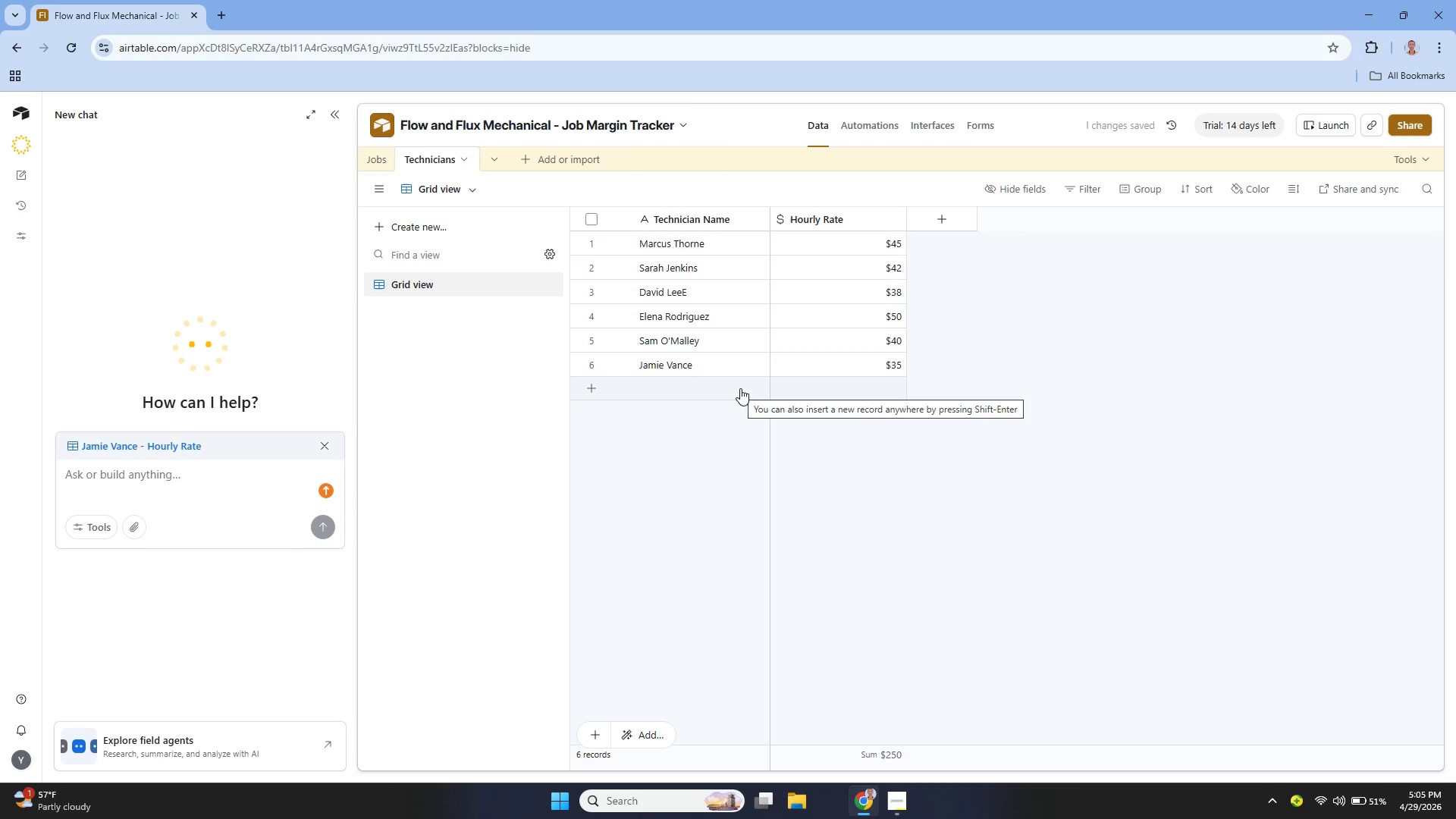 
left_click([724, 388])
 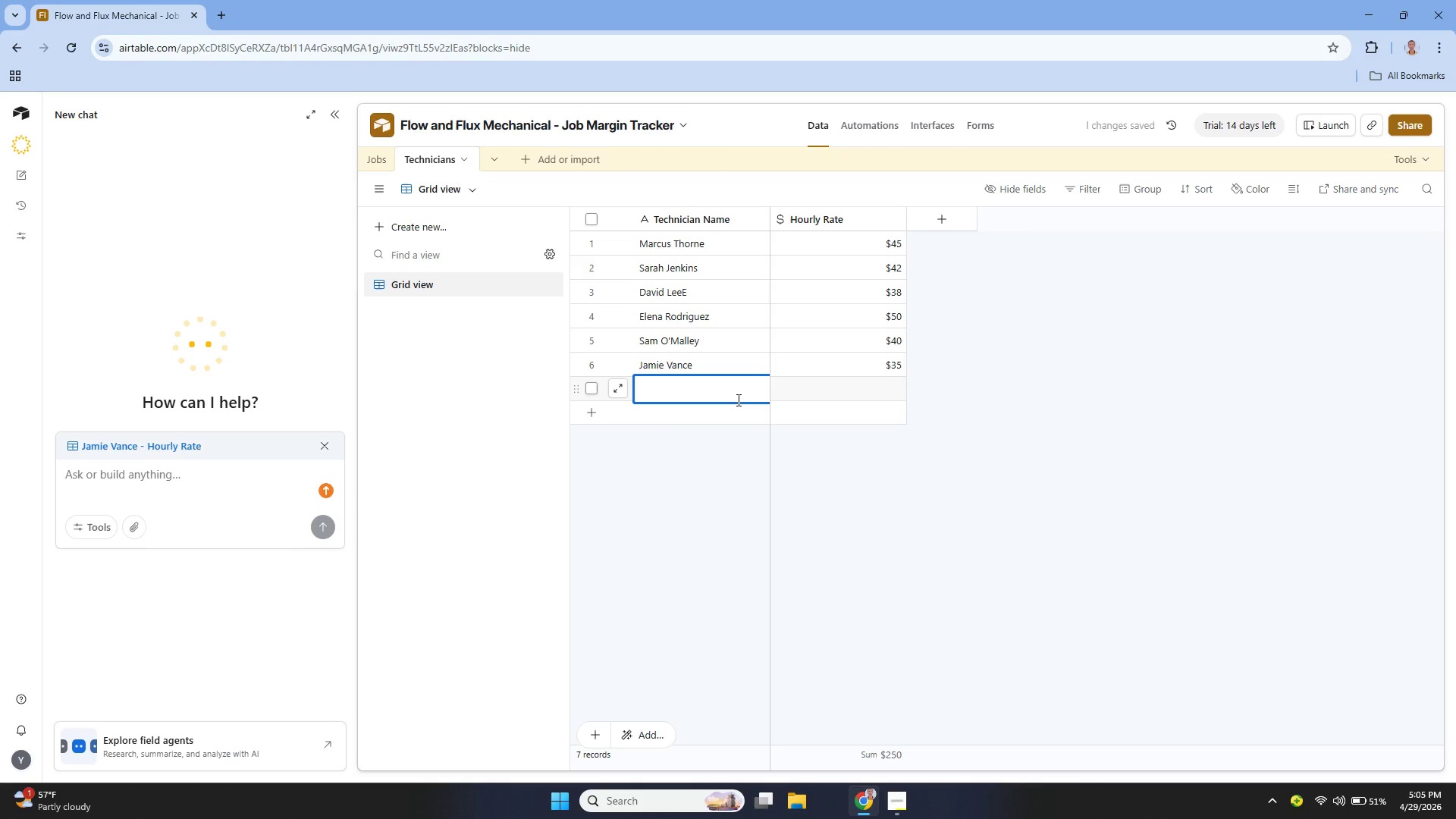 
type(Raj Patel)
 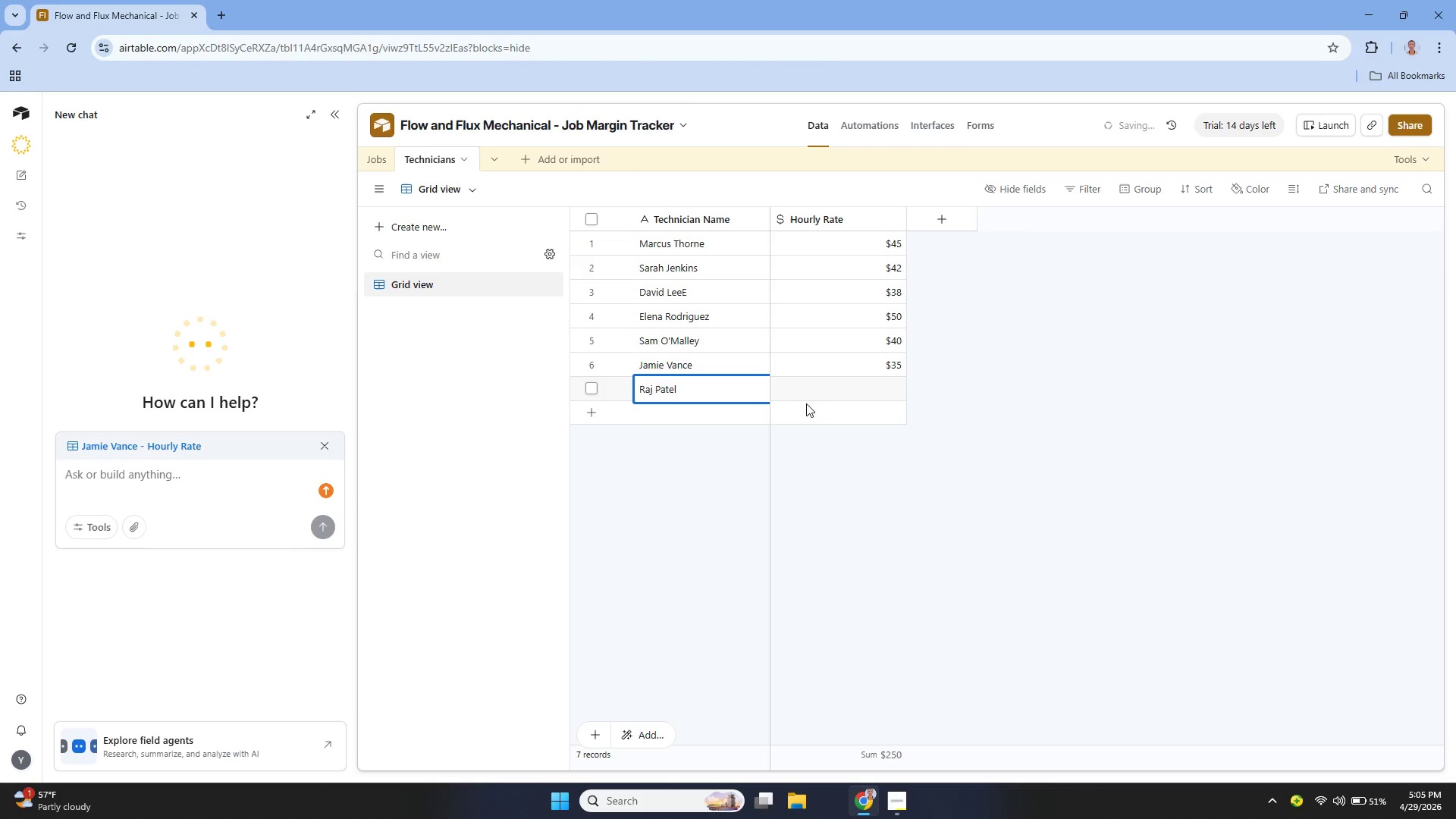 
left_click([817, 400])
 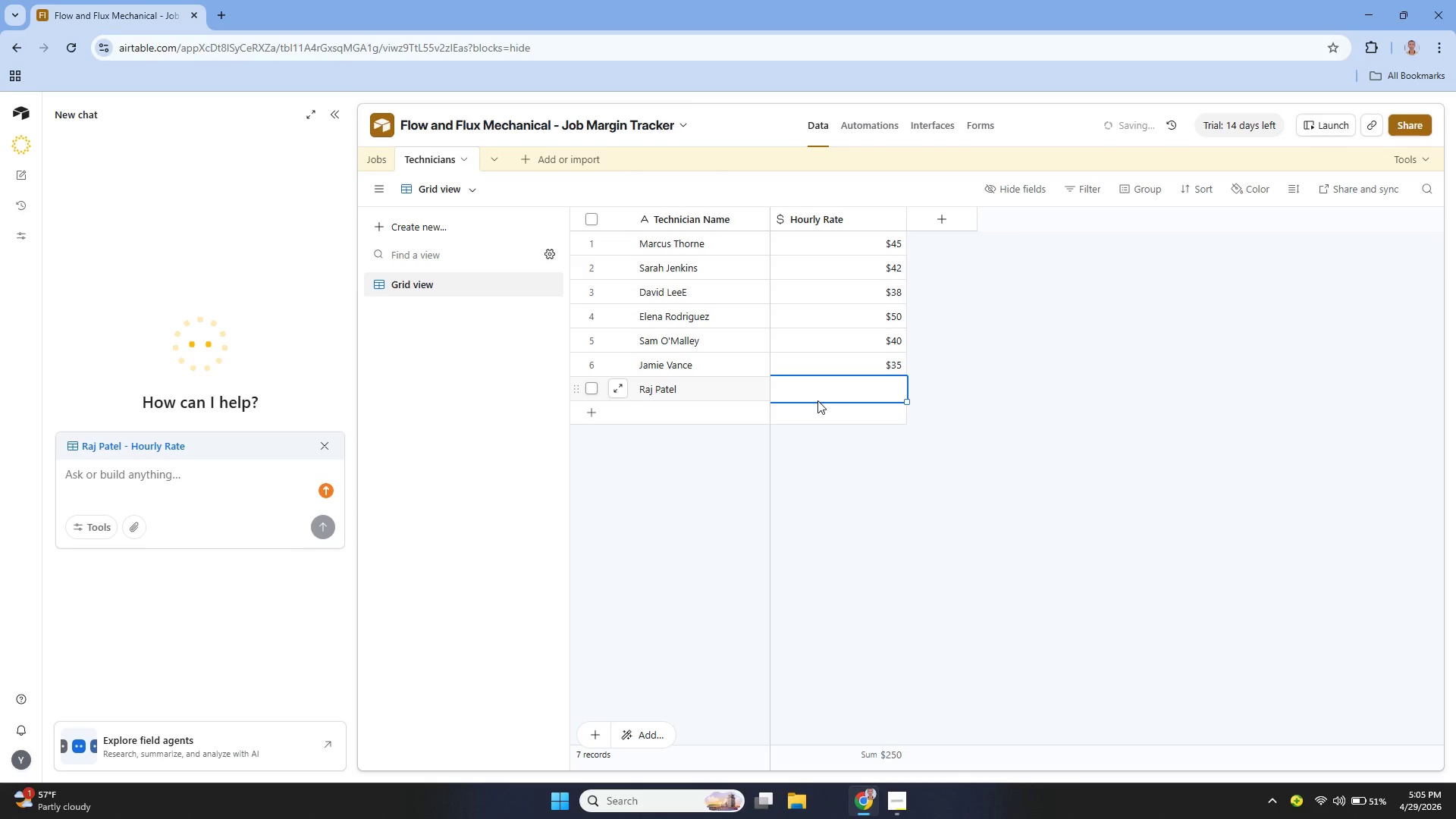 
type(48)
 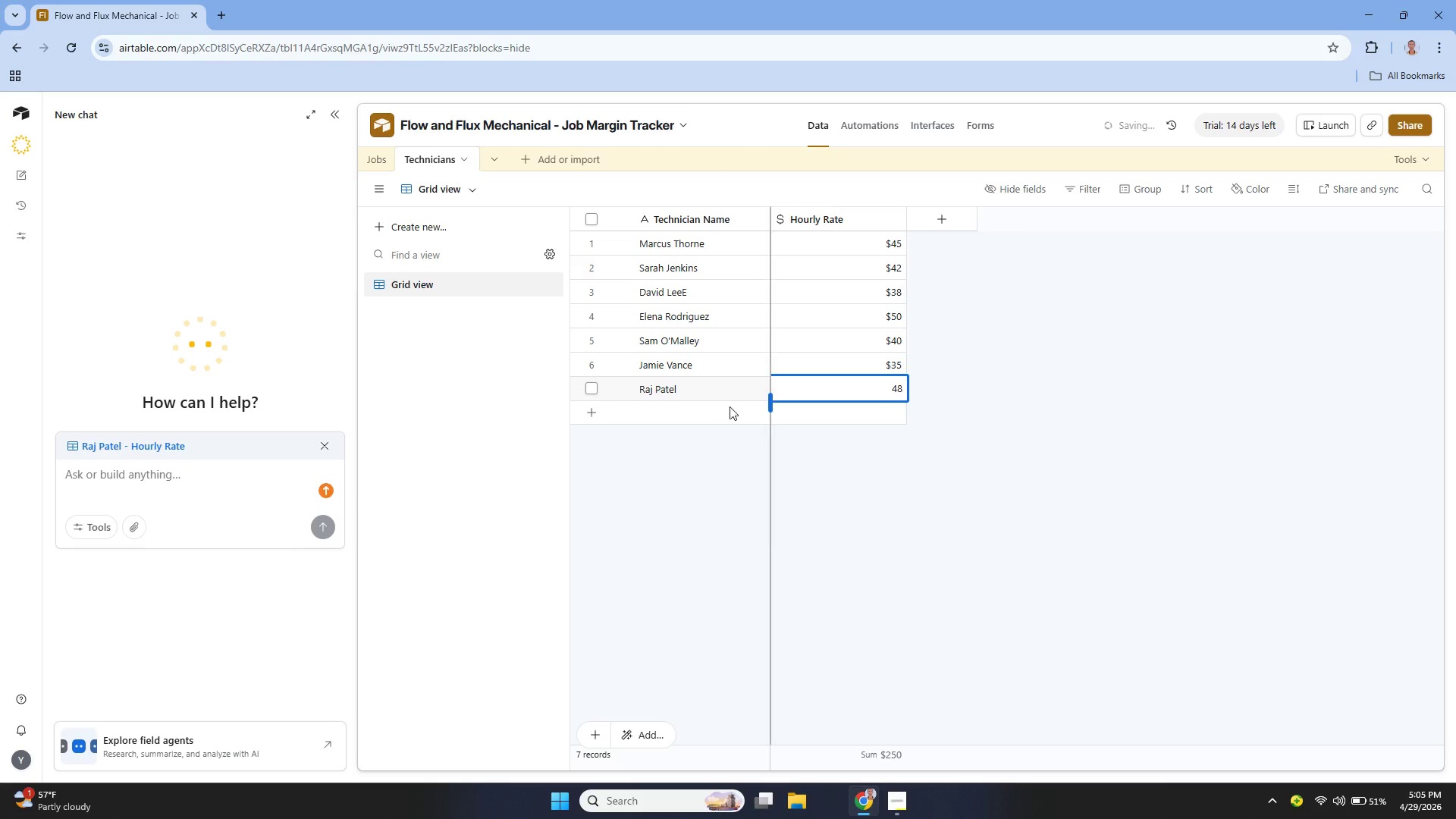 
left_click([720, 408])
 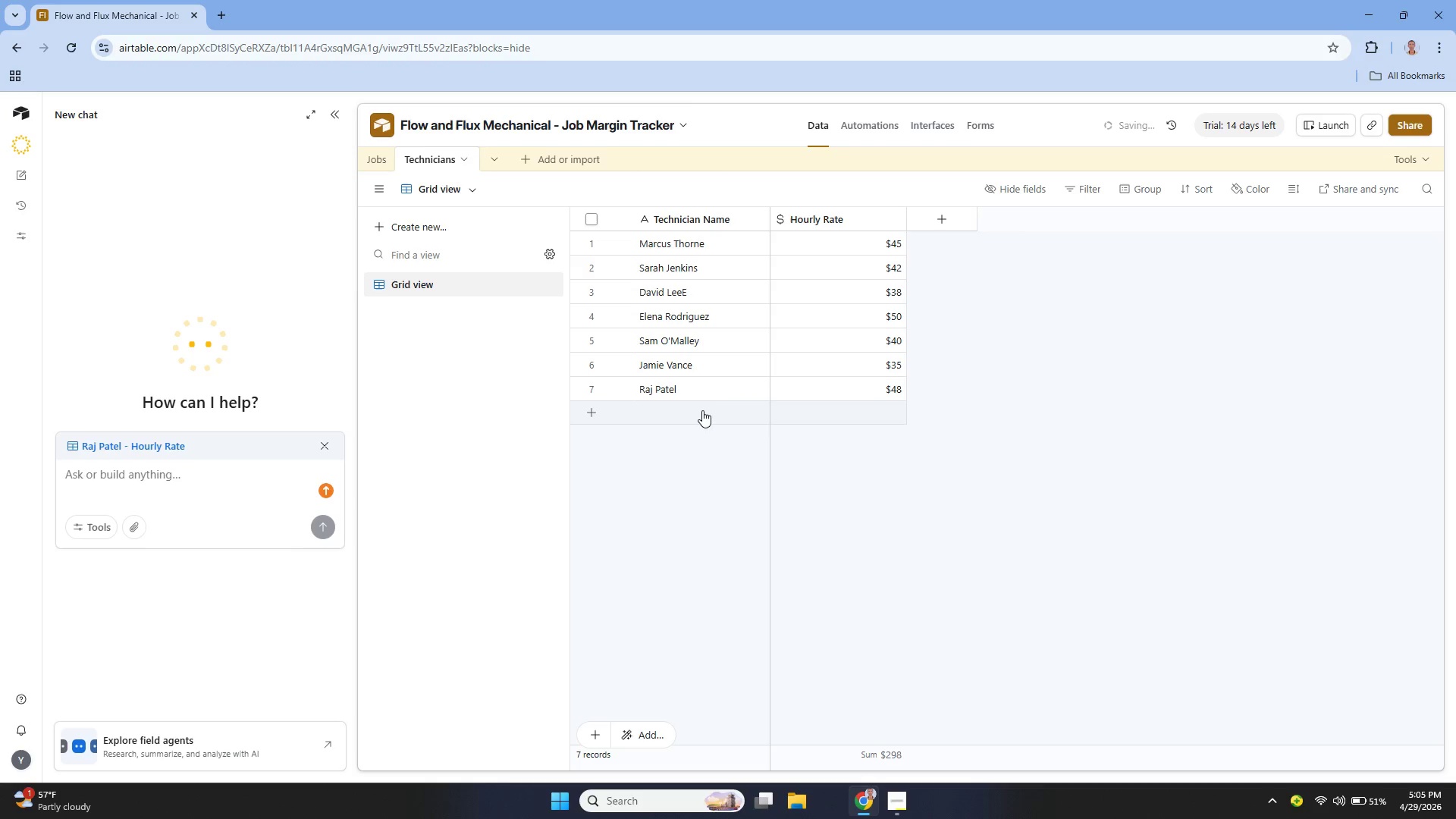 
left_click([701, 410])
 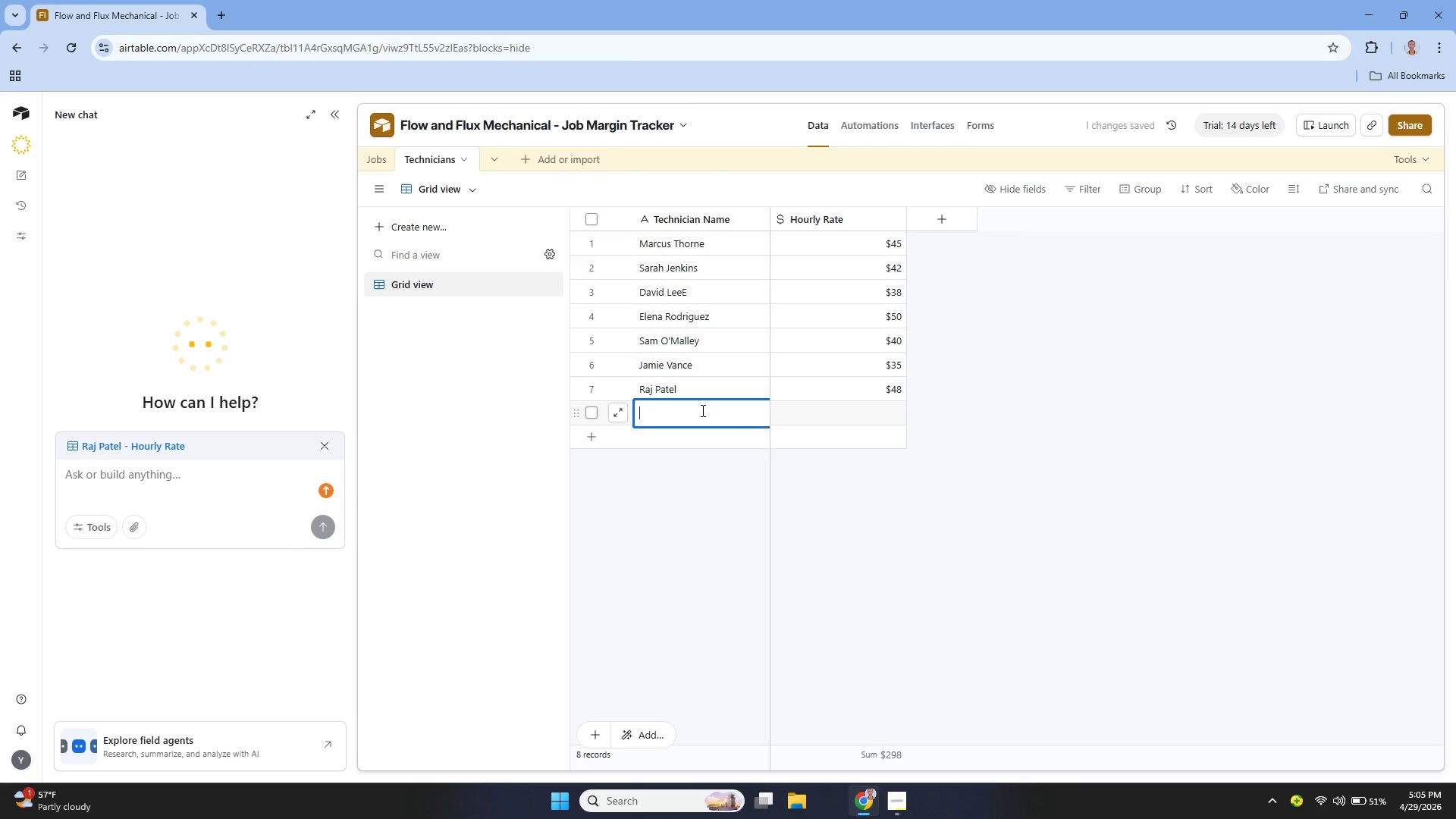 
type(Casey Miler)
 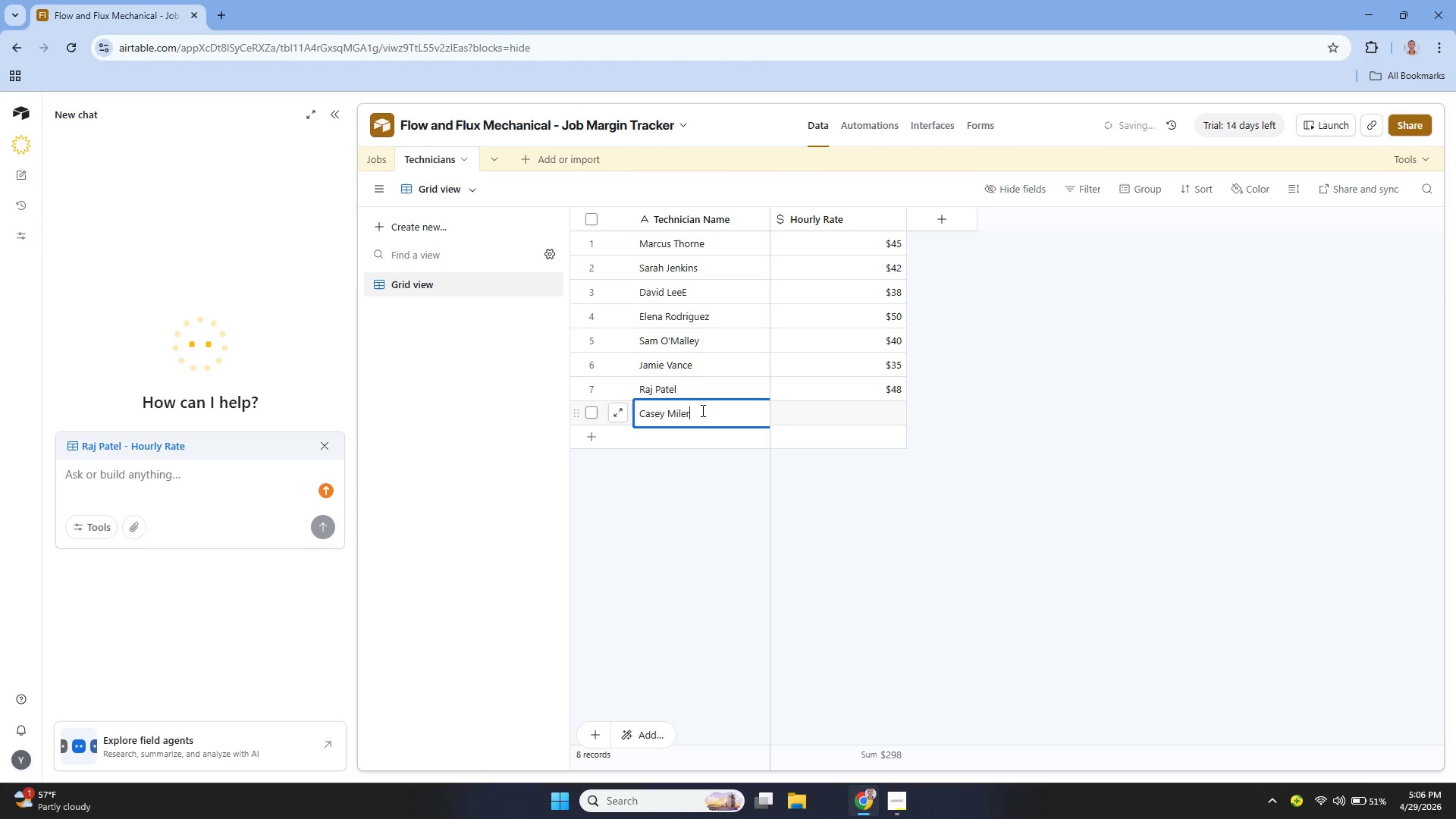 
mouse_move([755, 416])
 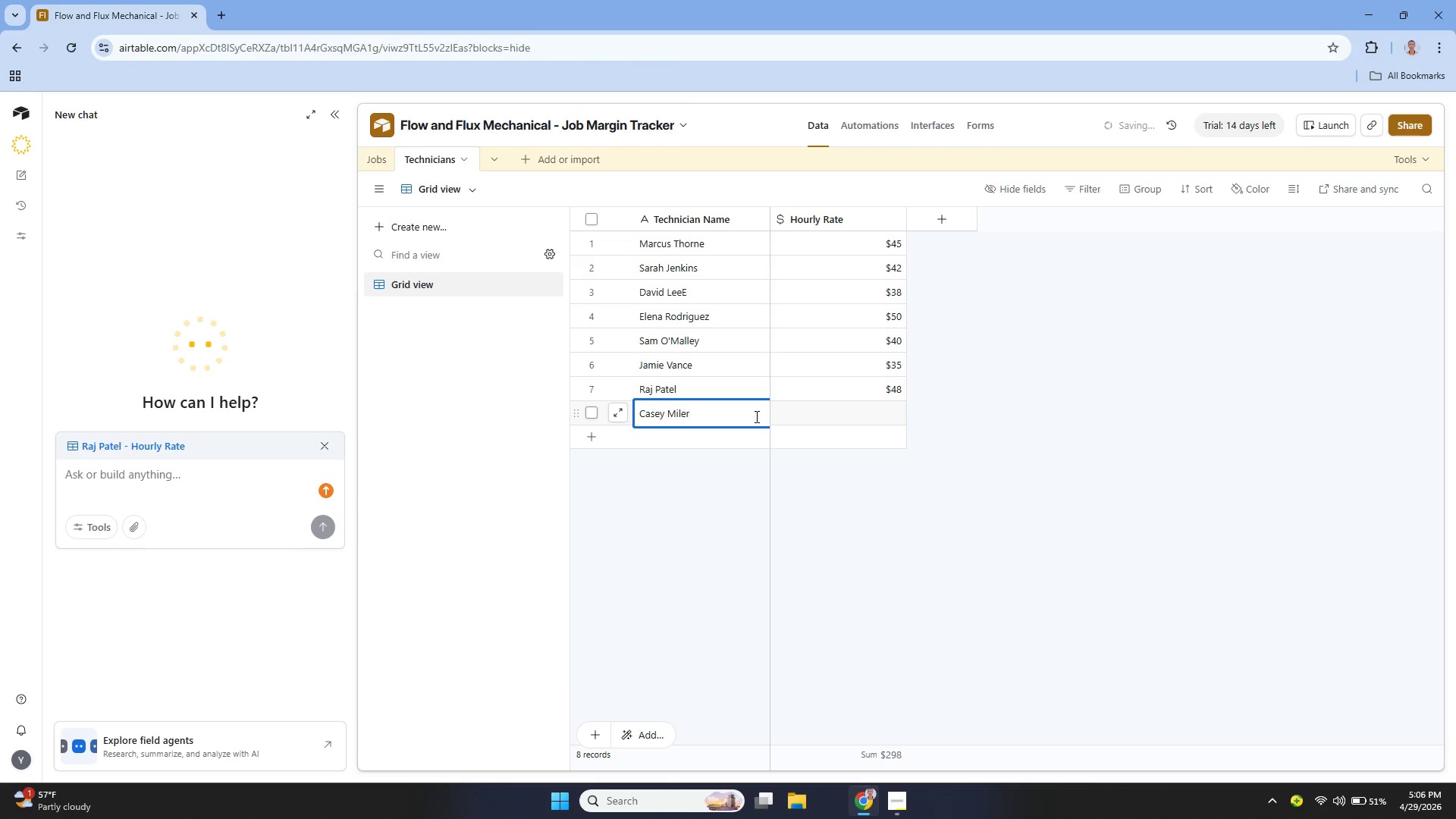 
key(ArrowLeft)
 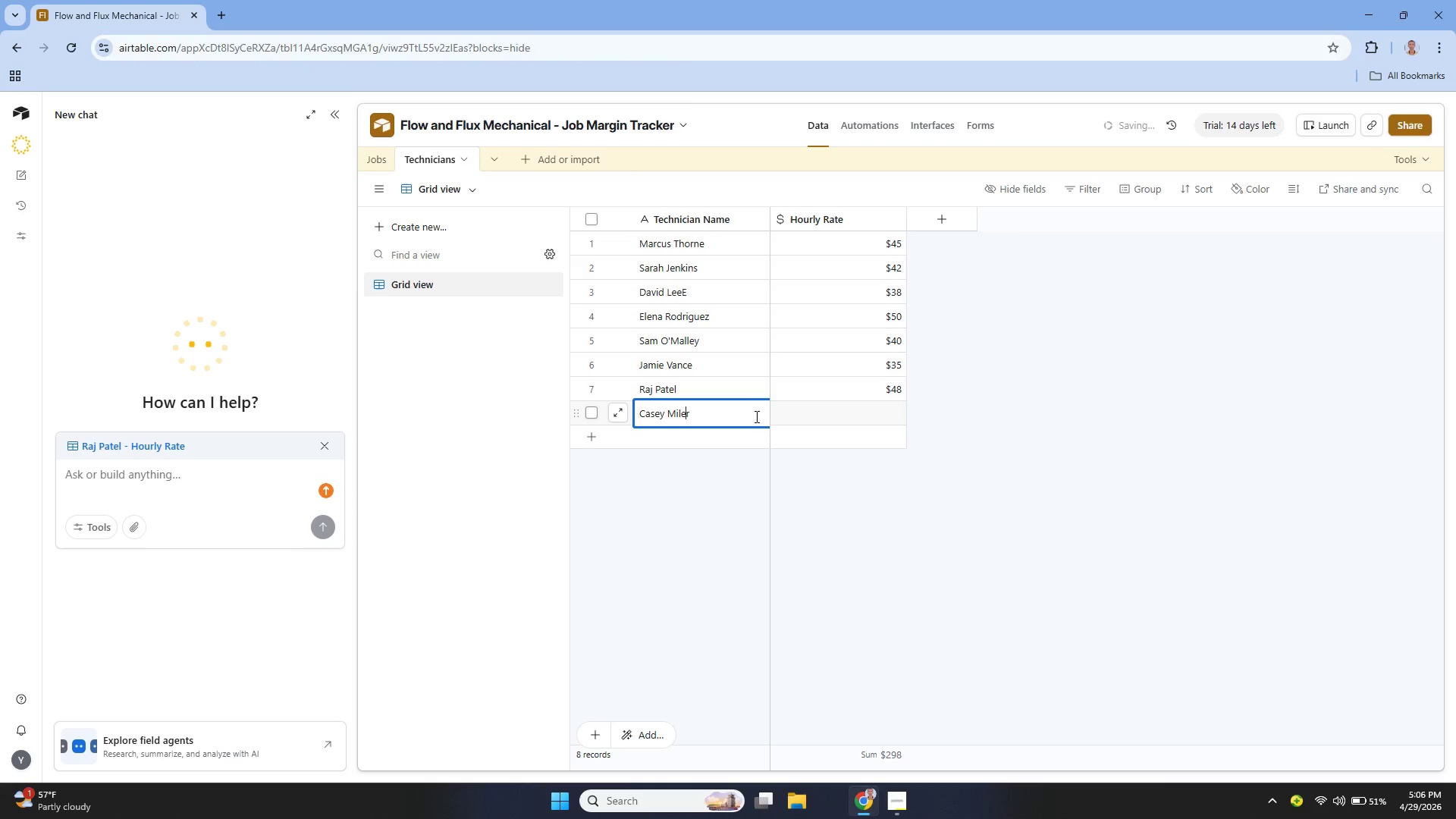 
key(ArrowLeft)
 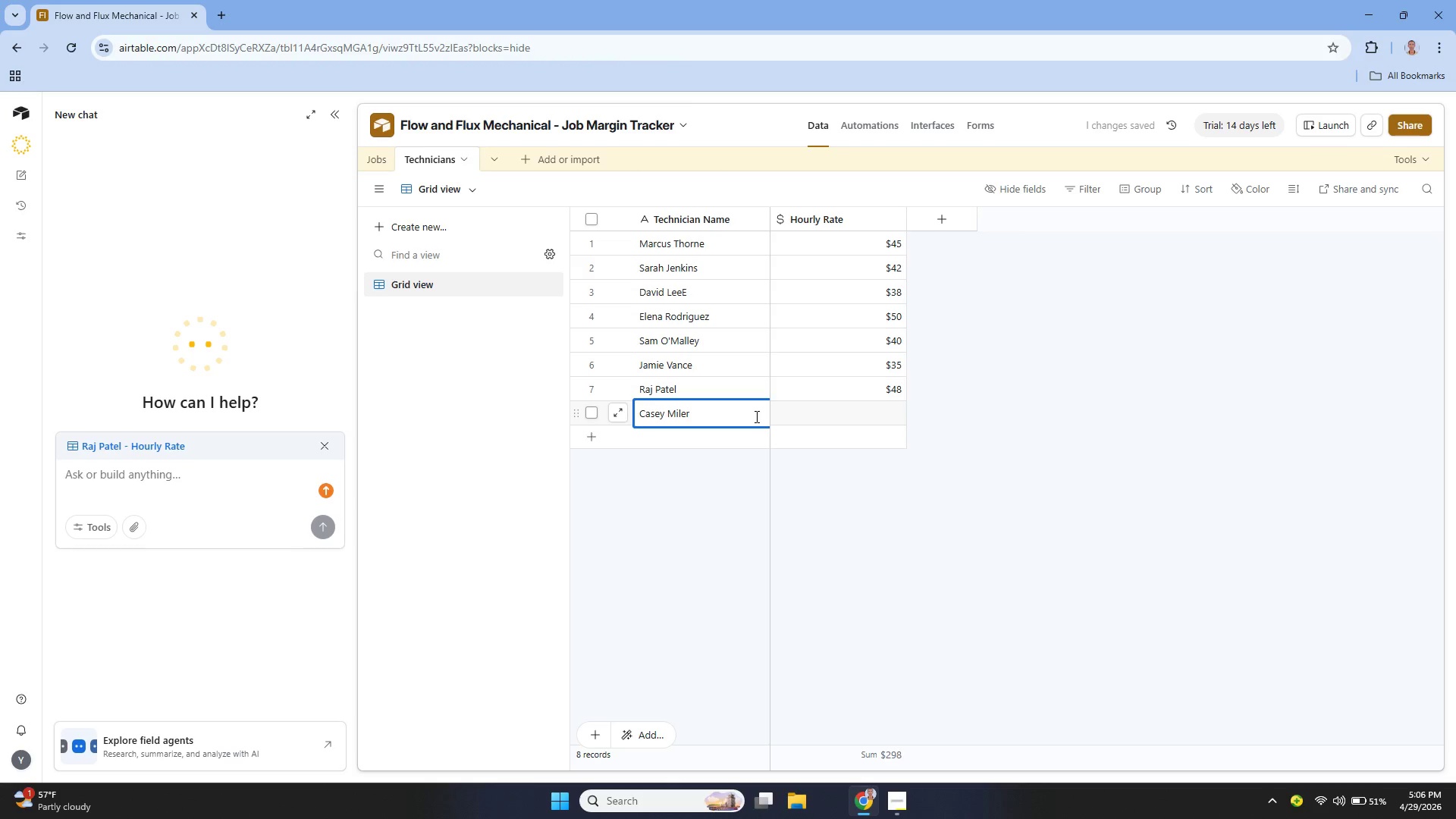 
type(l)
key(Tab)
type(36)
 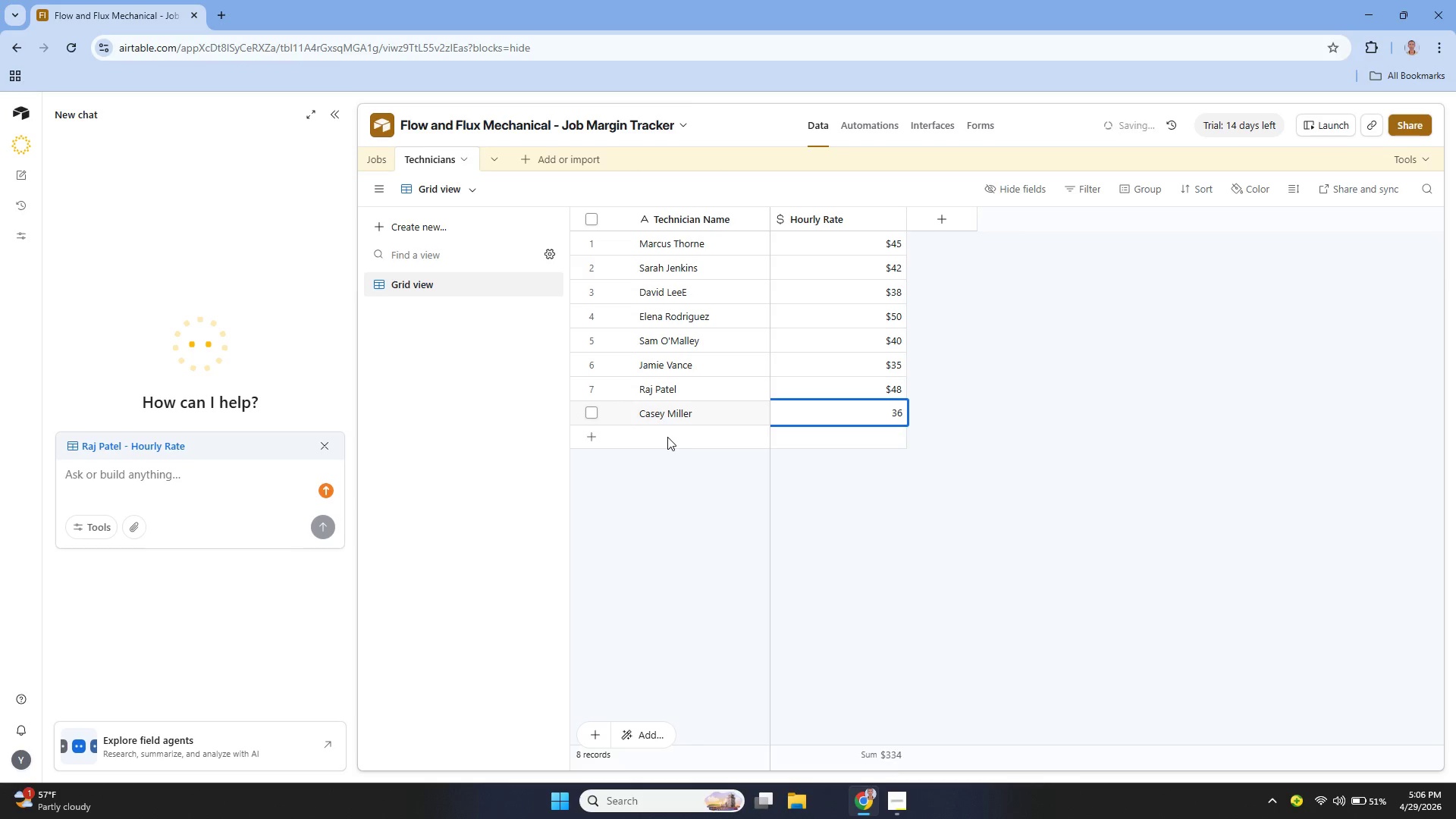 
left_click([667, 437])
 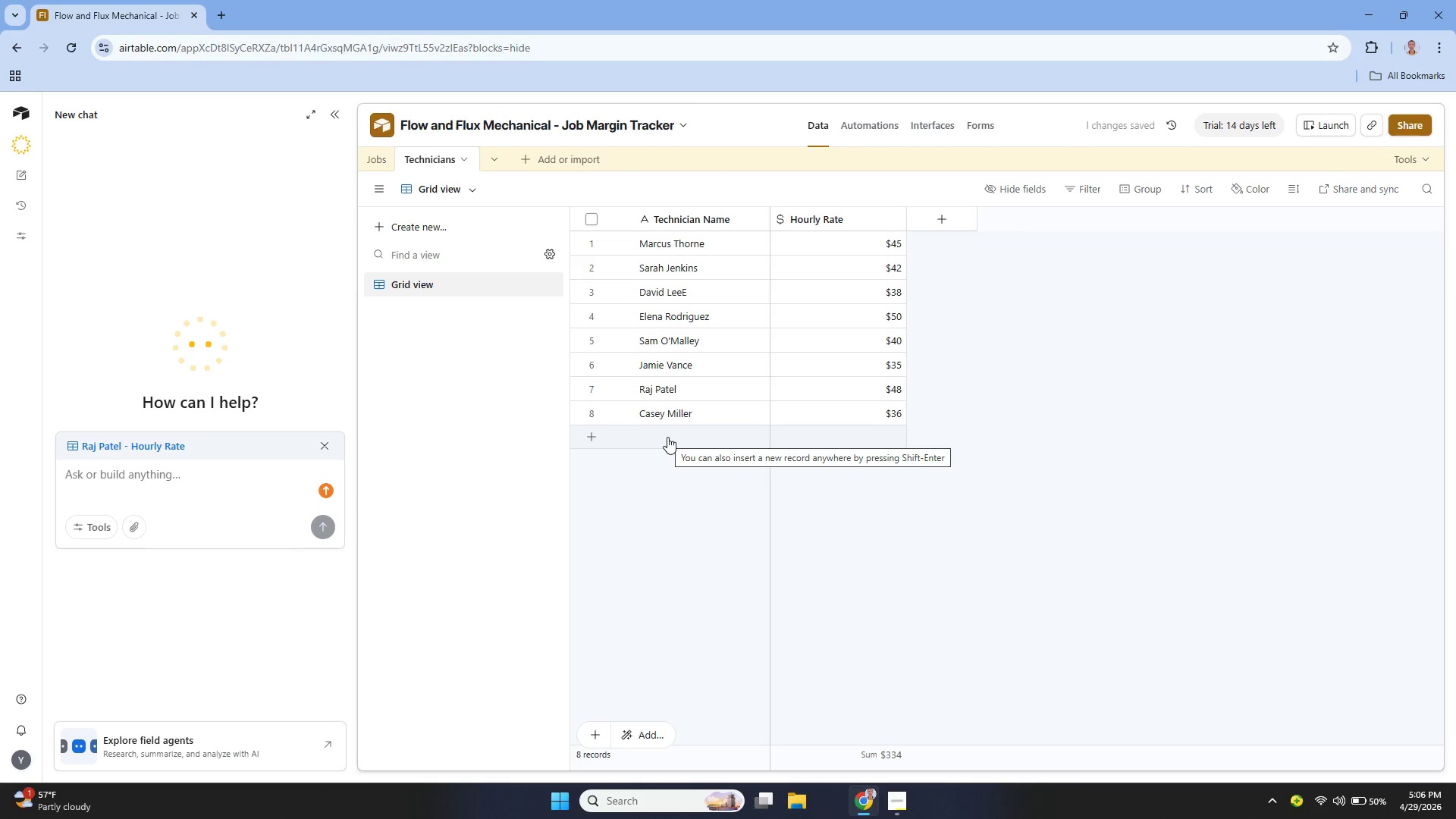 
left_click([667, 437])
 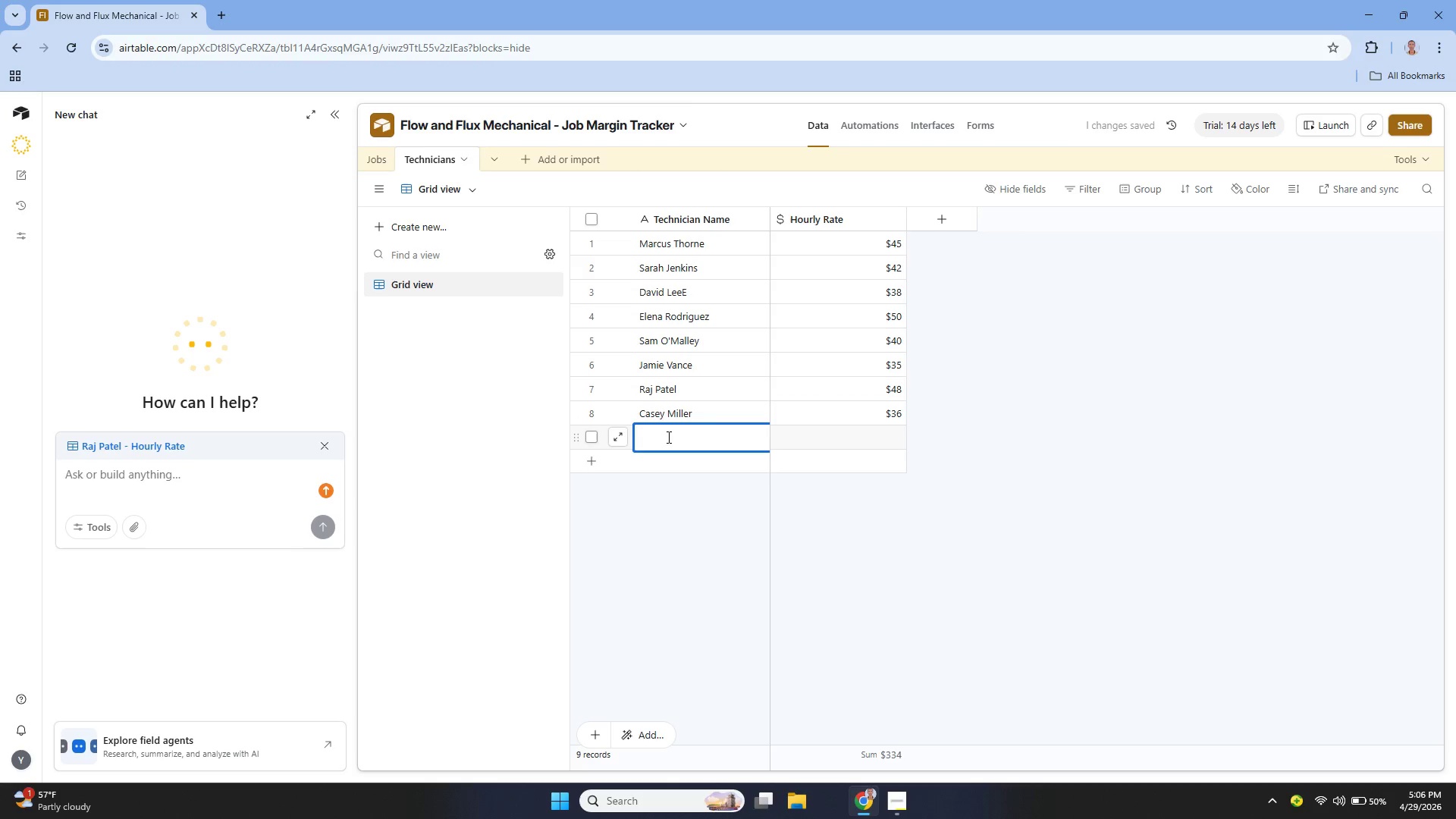 
type(Jordan Smith)
 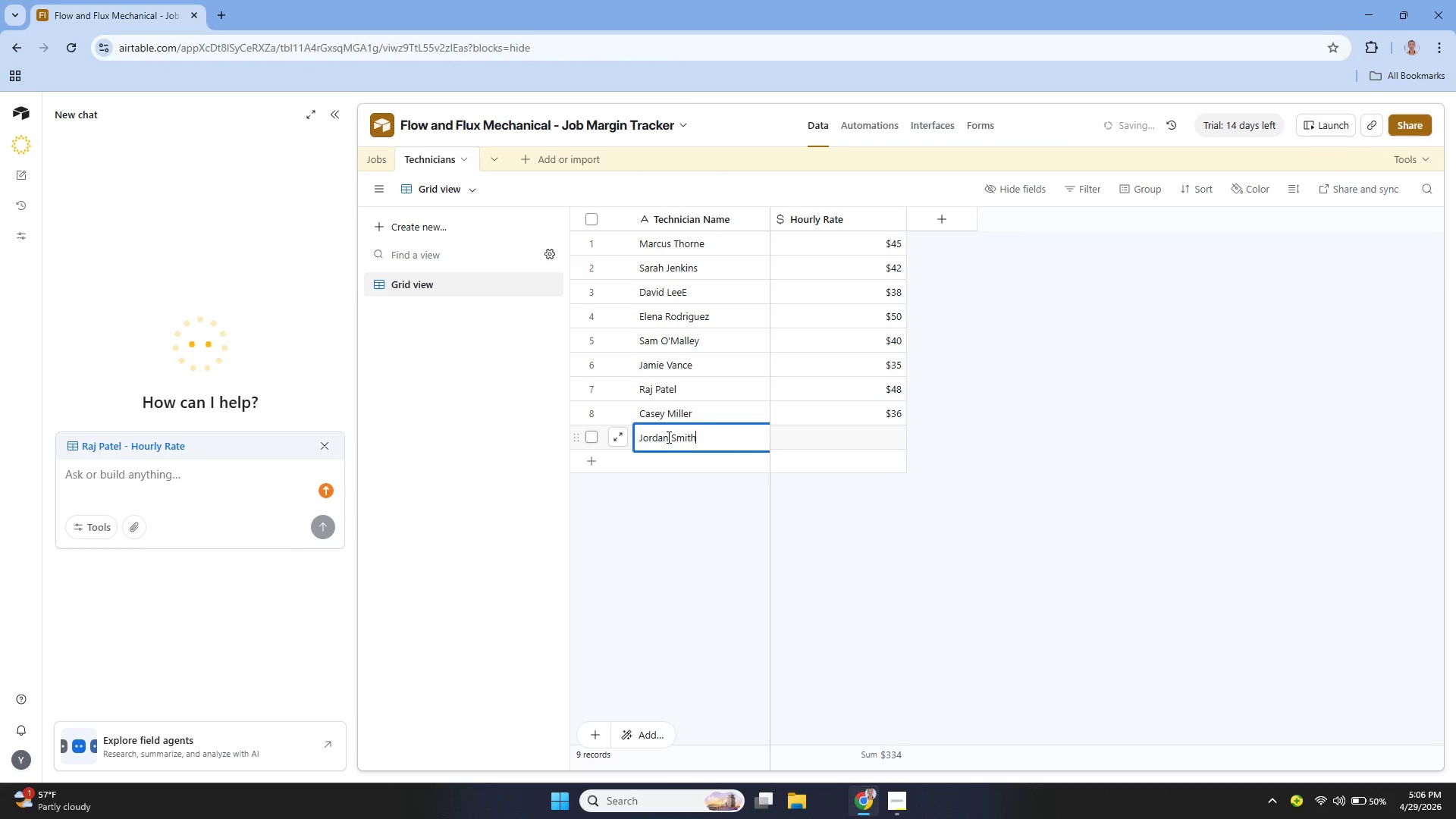 
left_click([812, 446])
 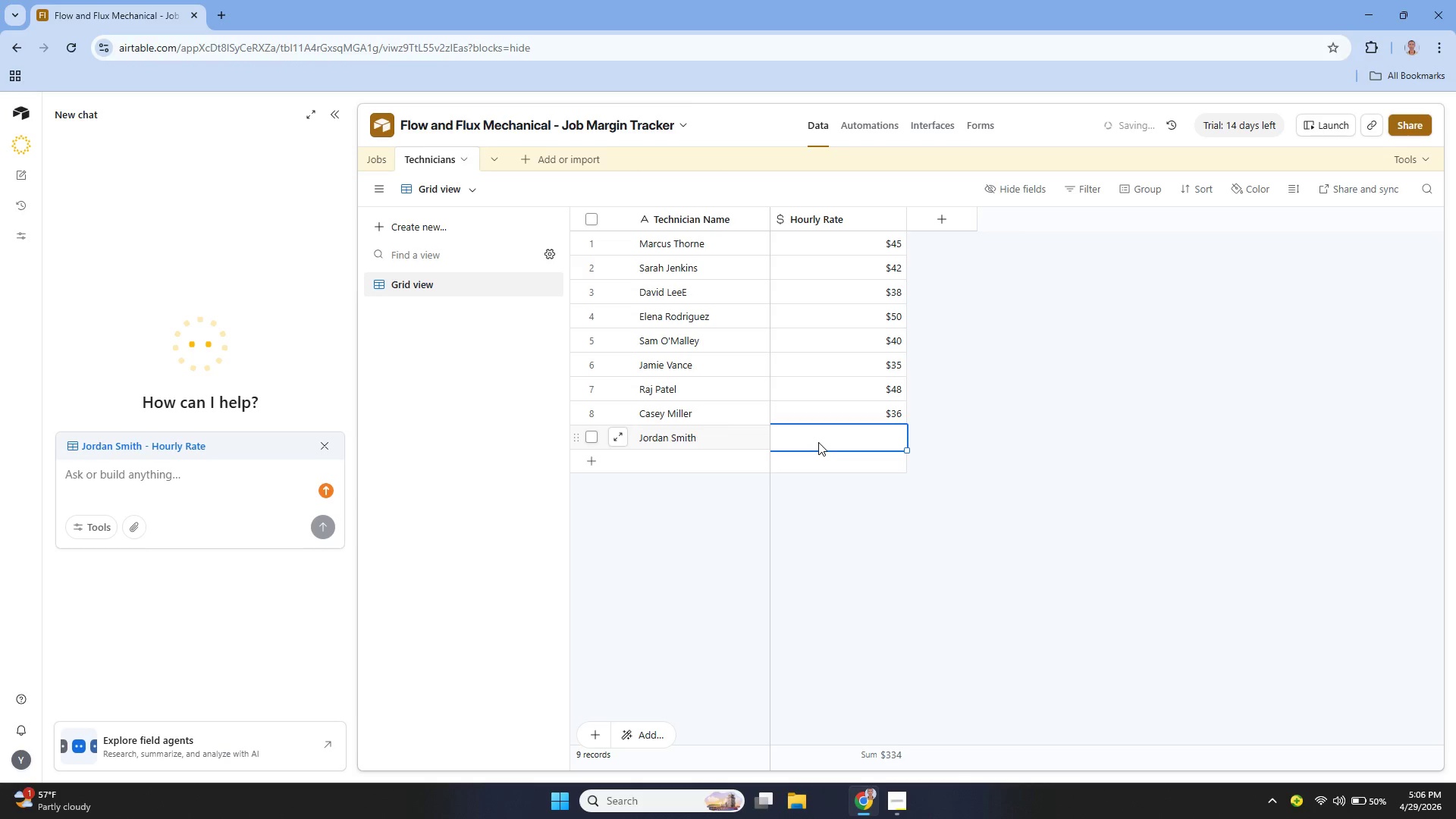 
type(40)
 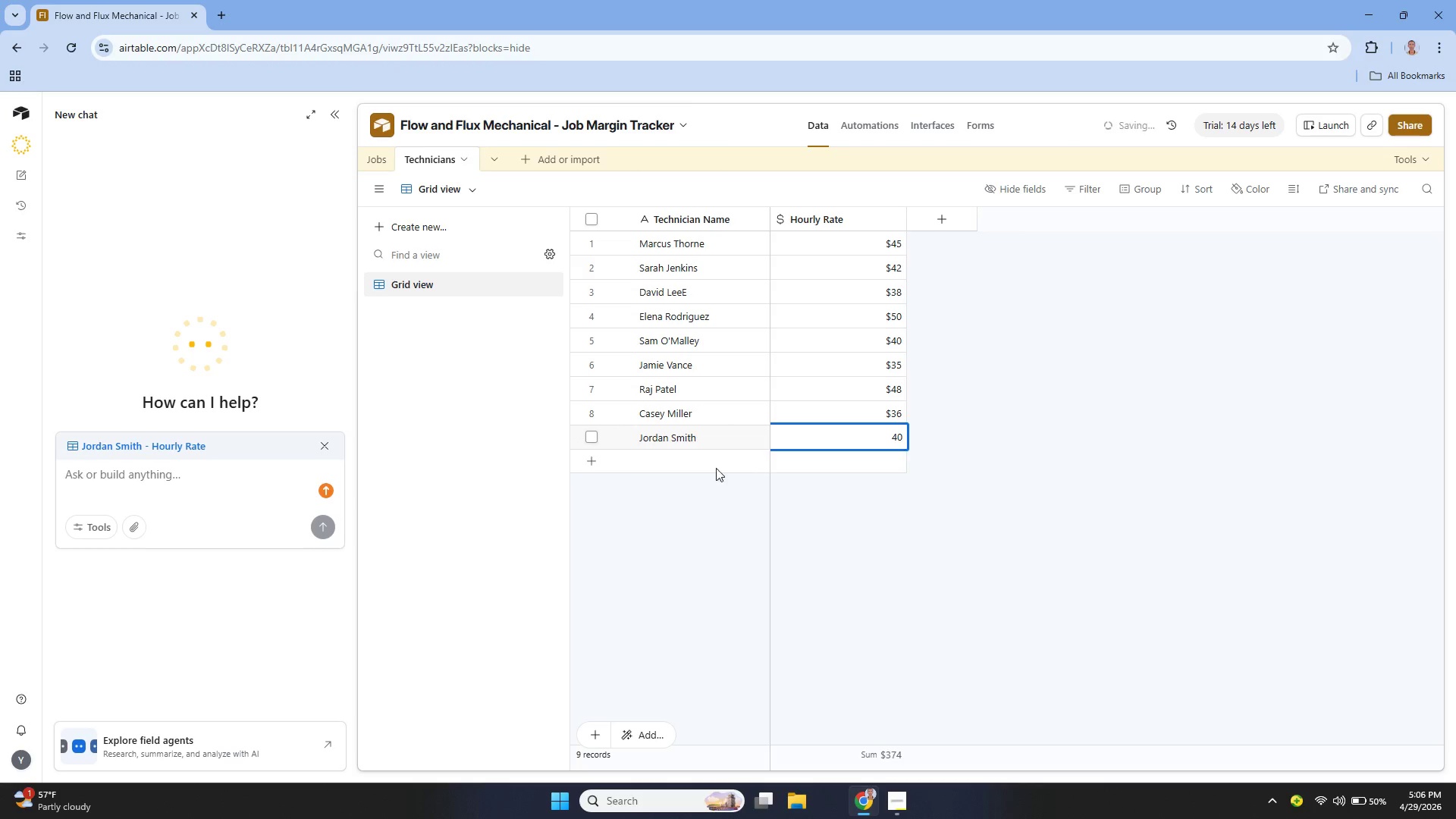 
left_click([707, 468])
 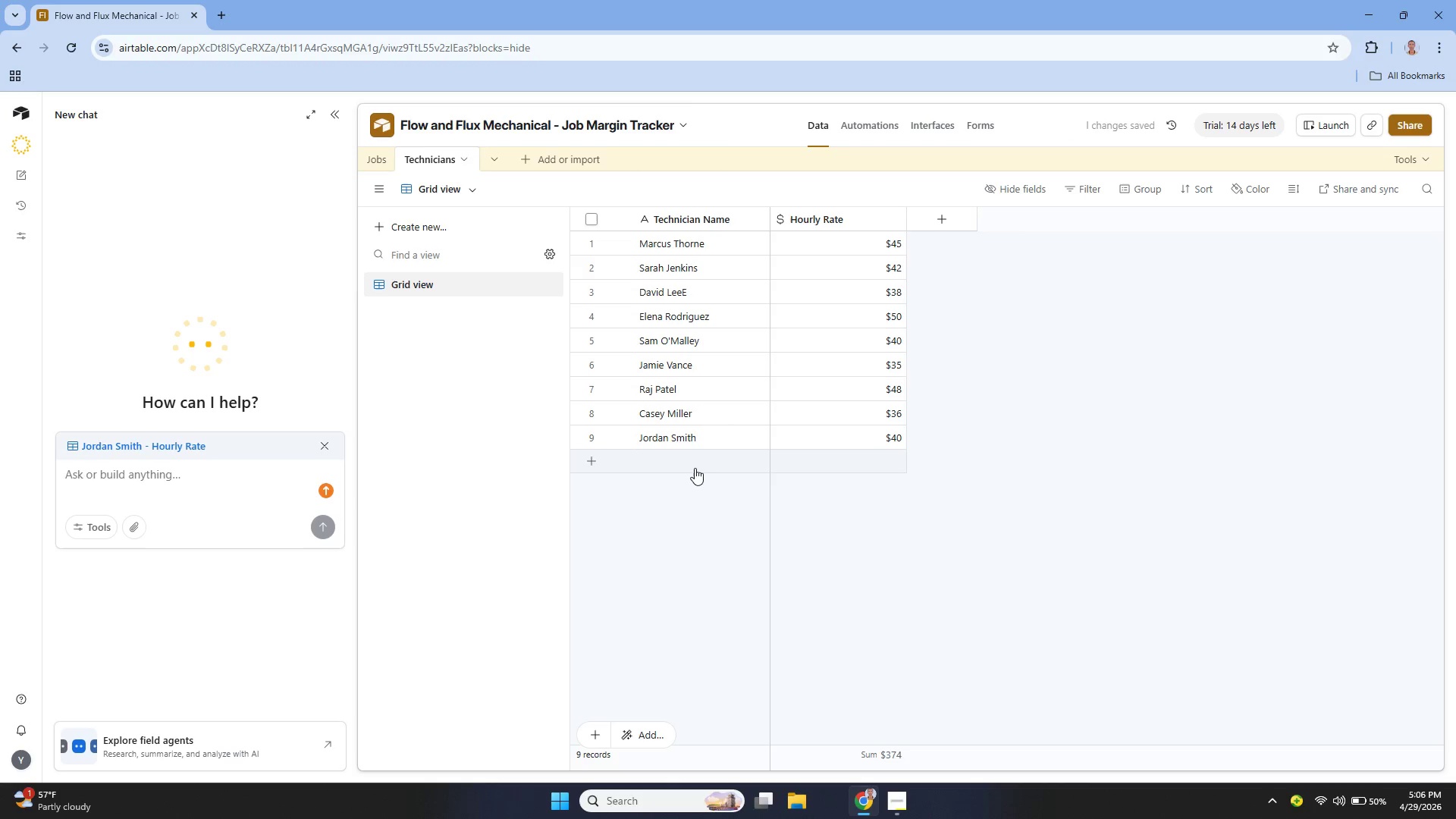 
left_click([695, 468])
 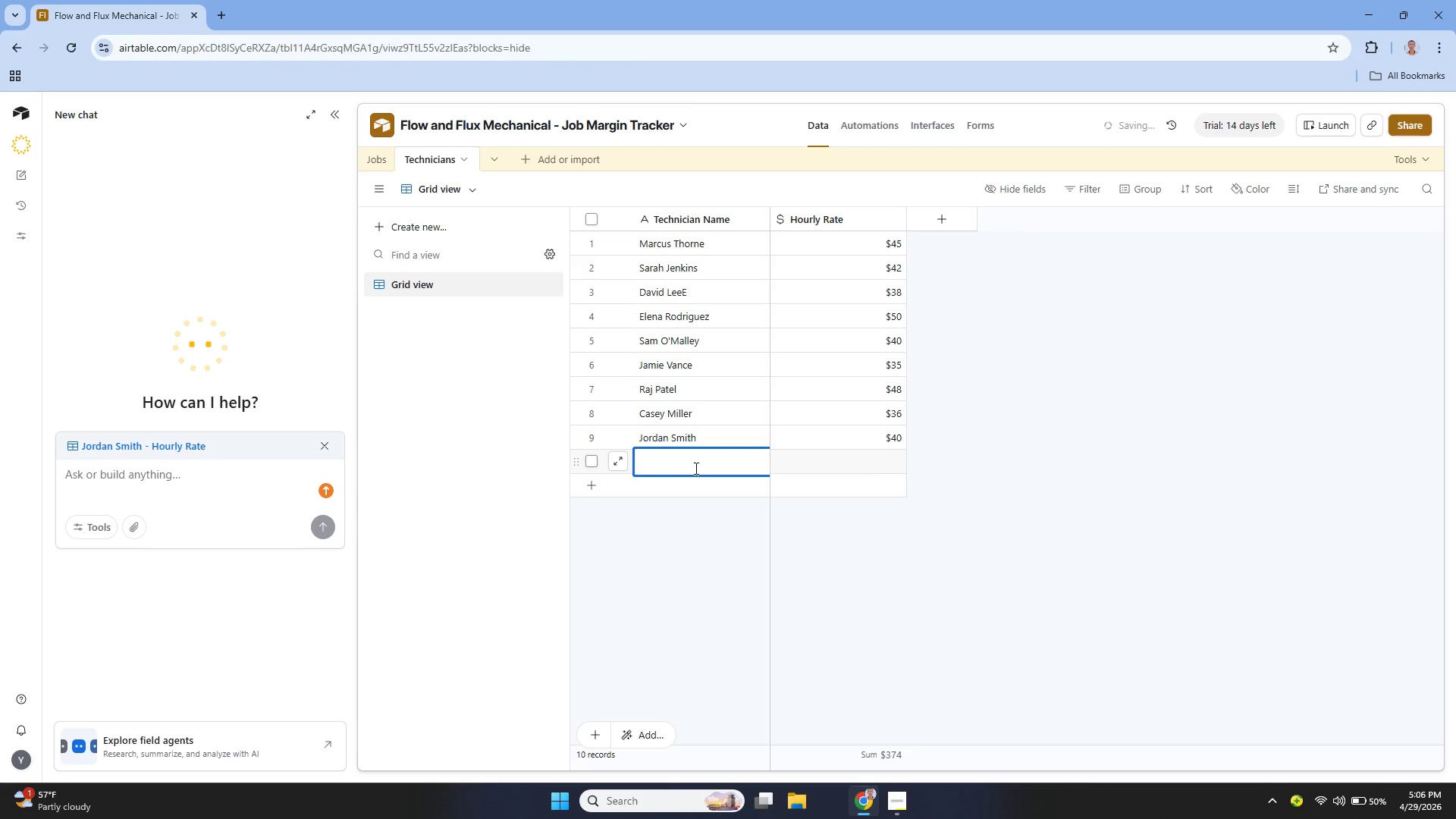 
type(Alex Rivera)
 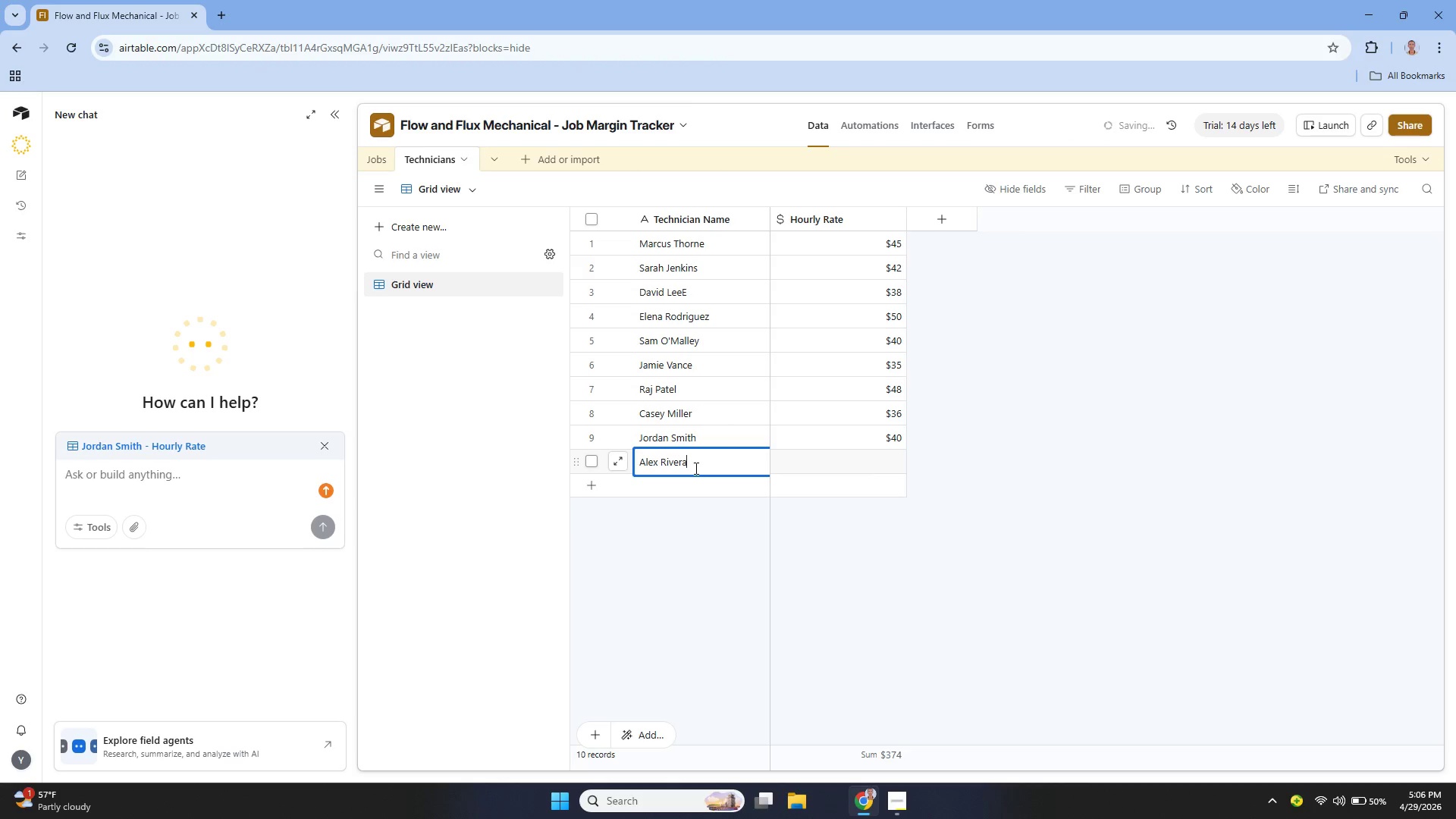 
left_click([808, 466])
 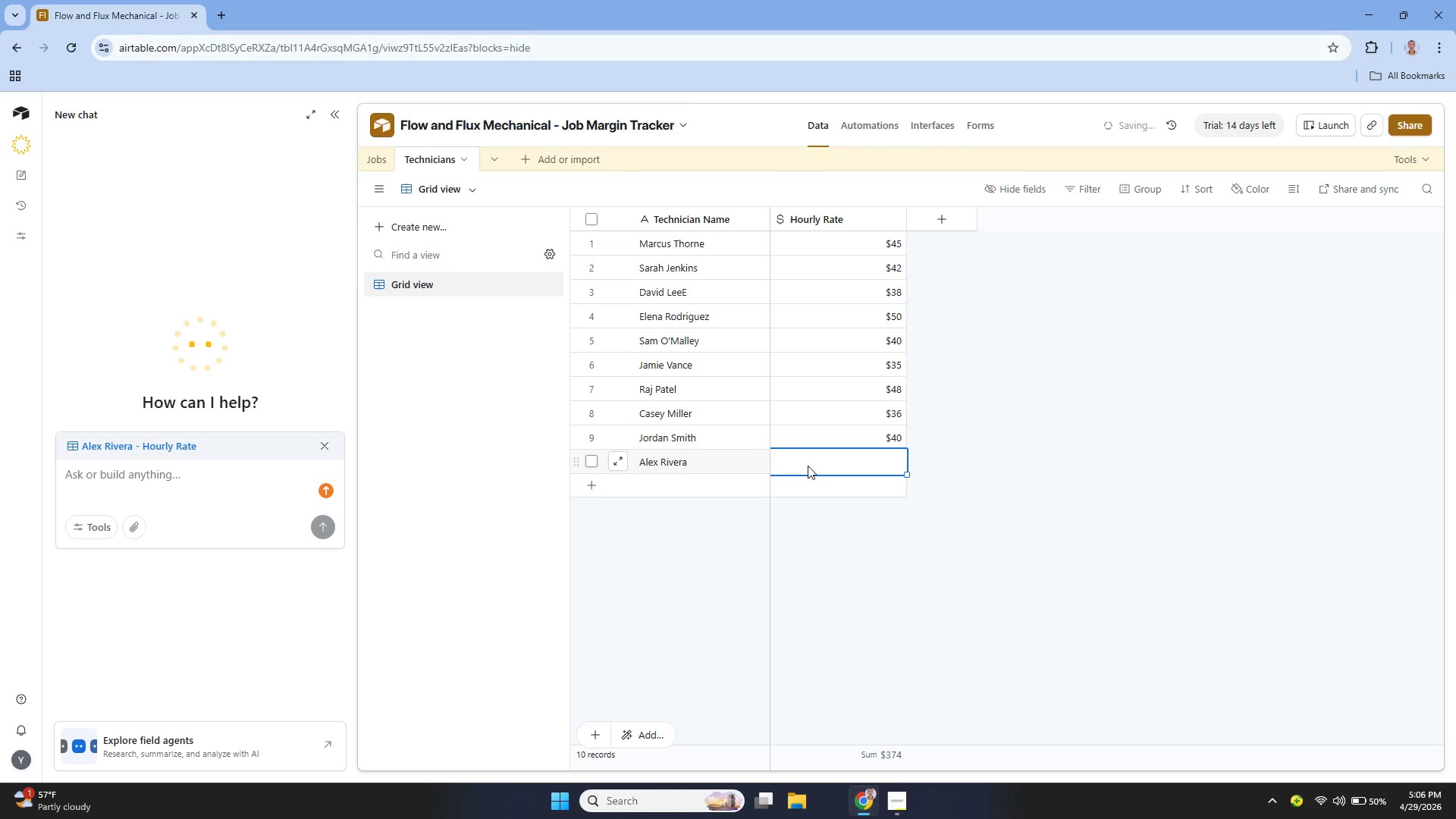 
left_click([808, 466])
 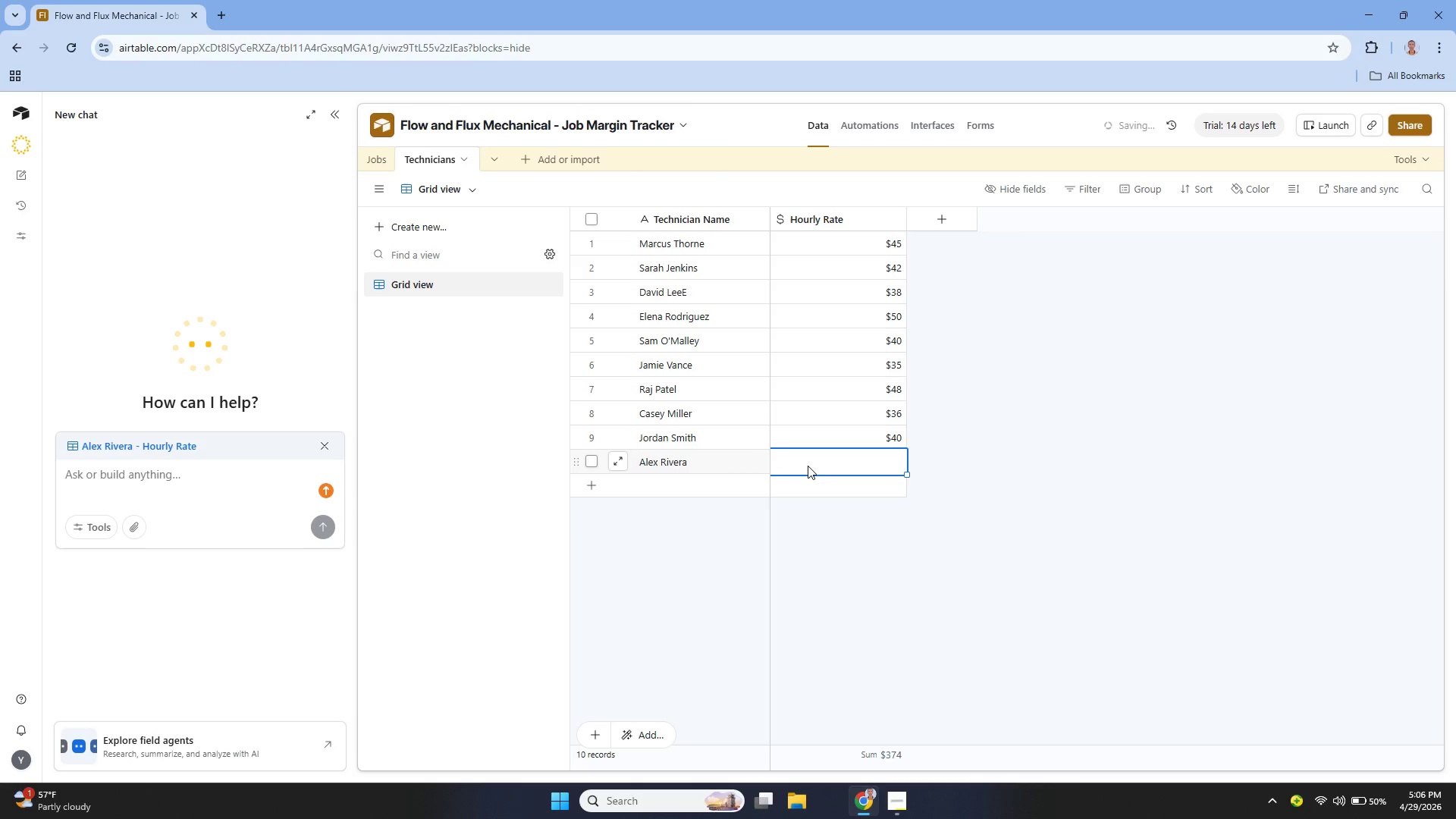 
type(45)
 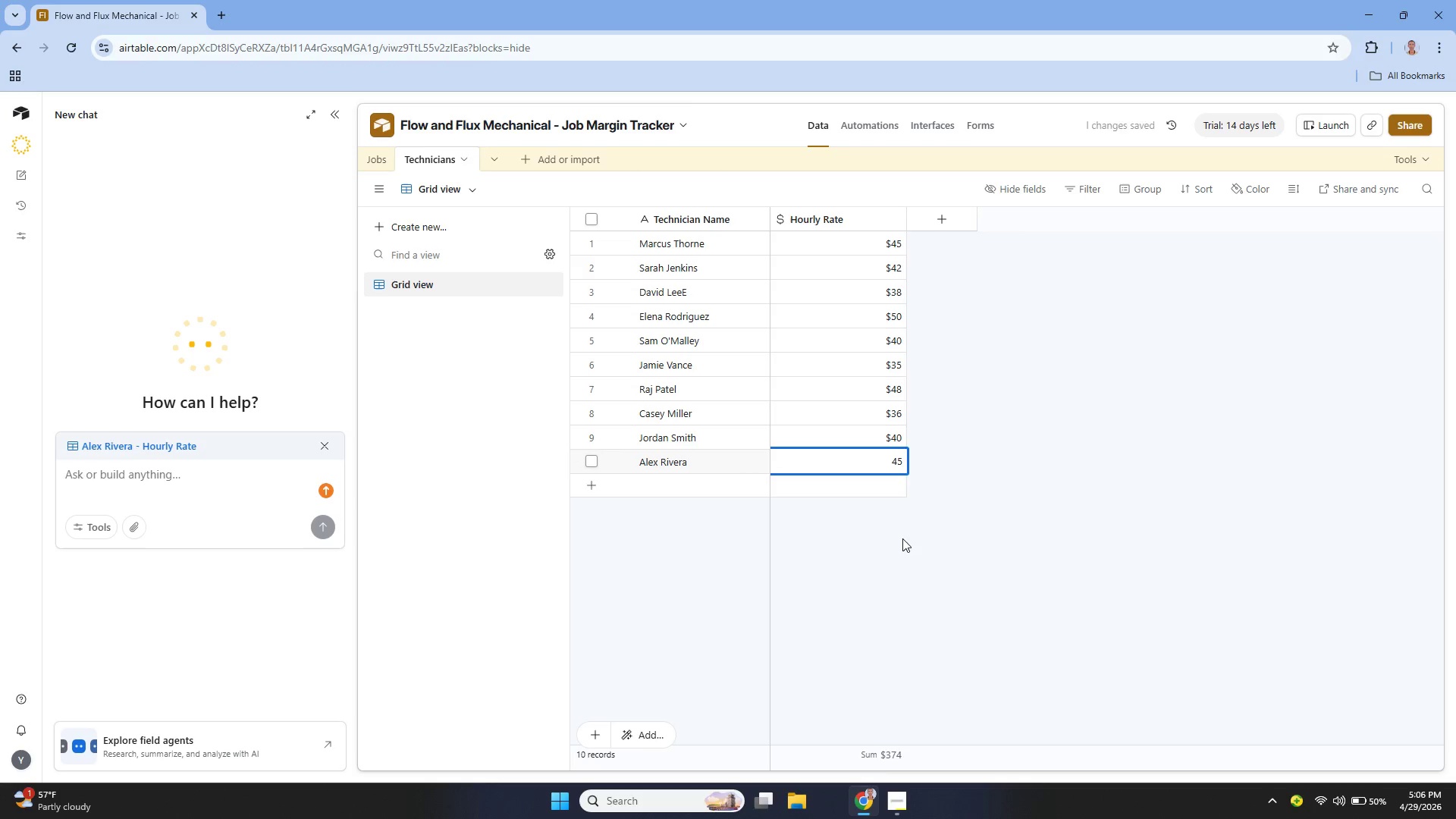 
left_click([927, 566])
 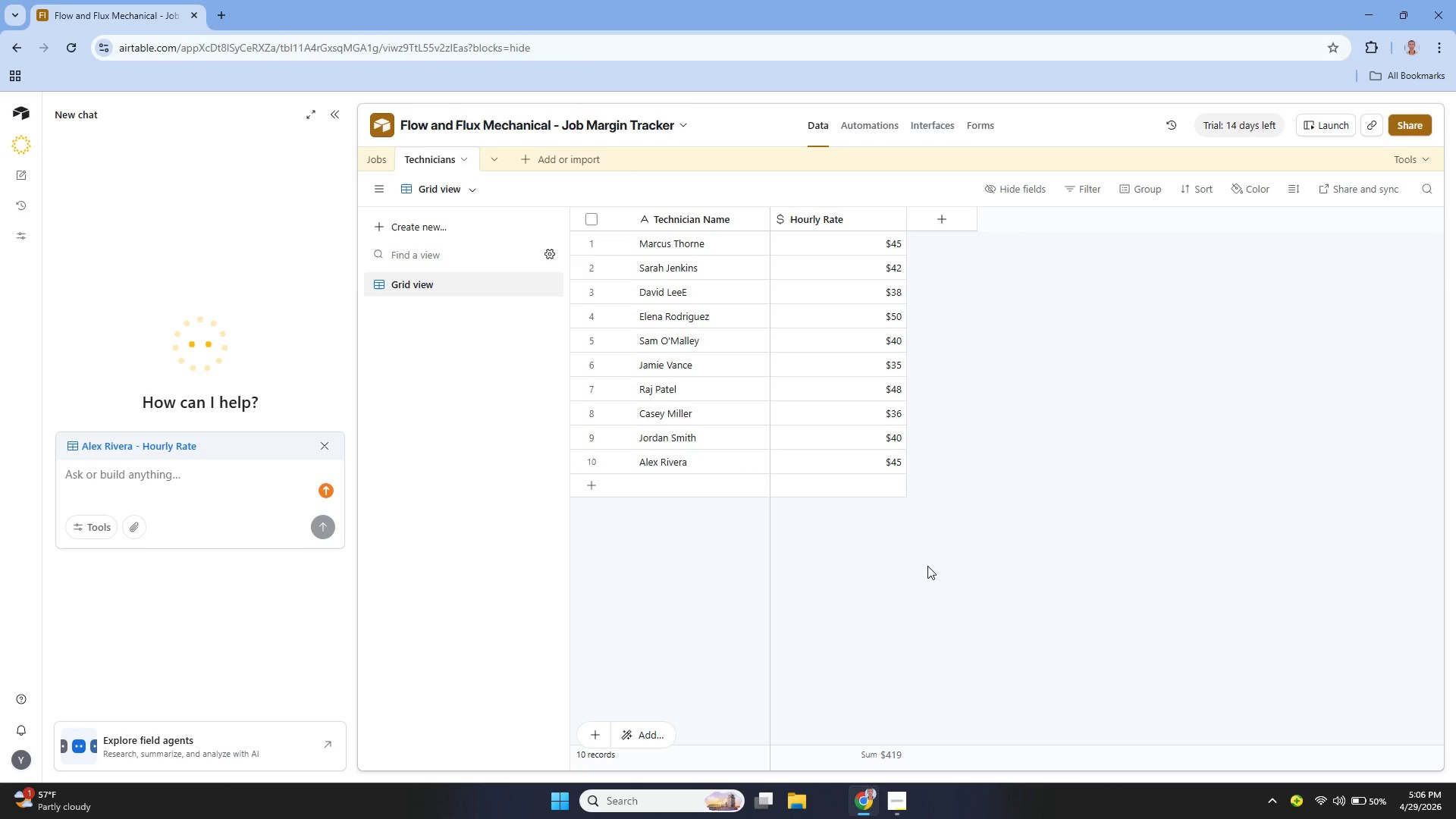 
wait(12.3)
 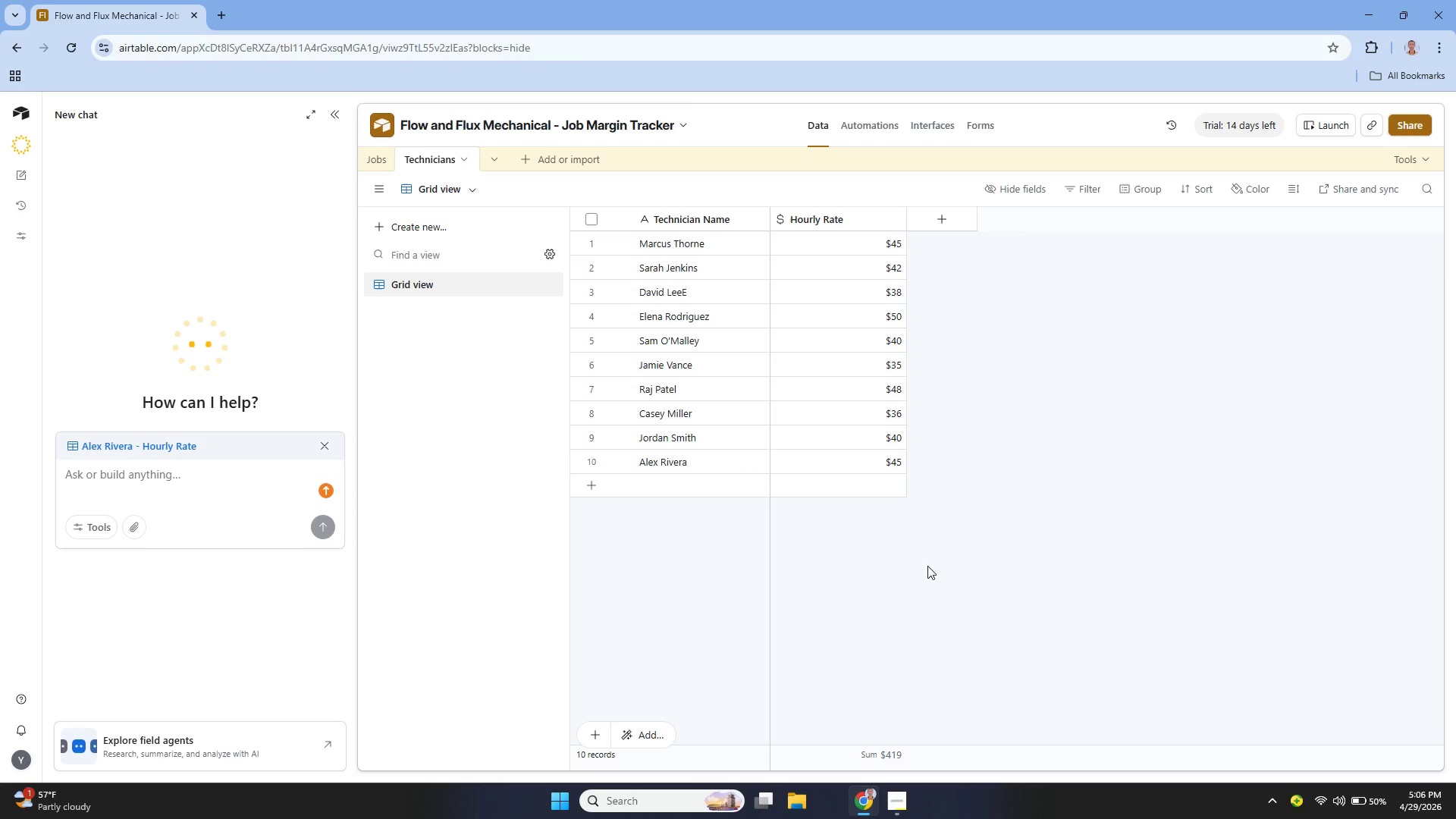 
left_click([366, 159])
 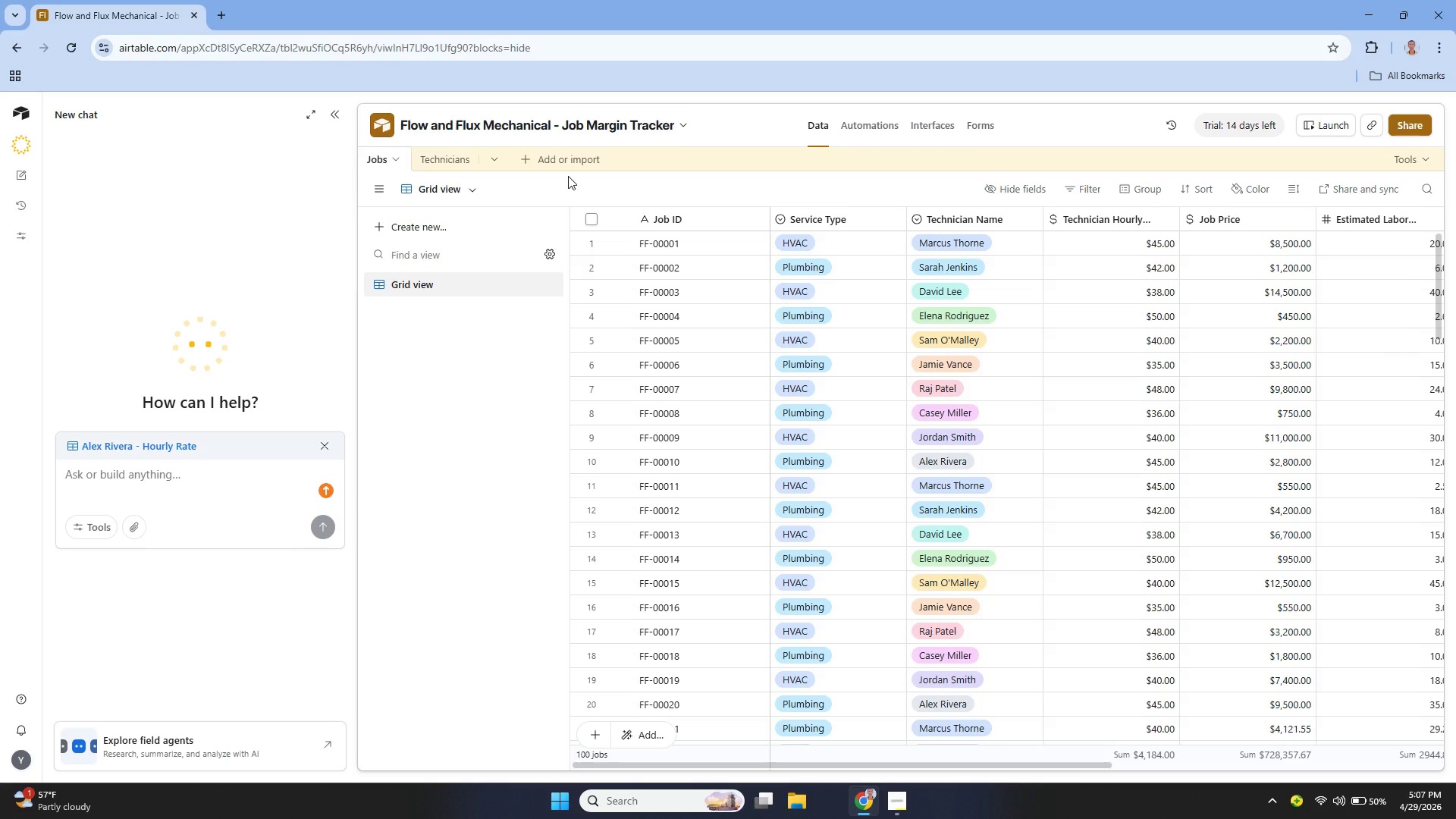 
wait(16.08)
 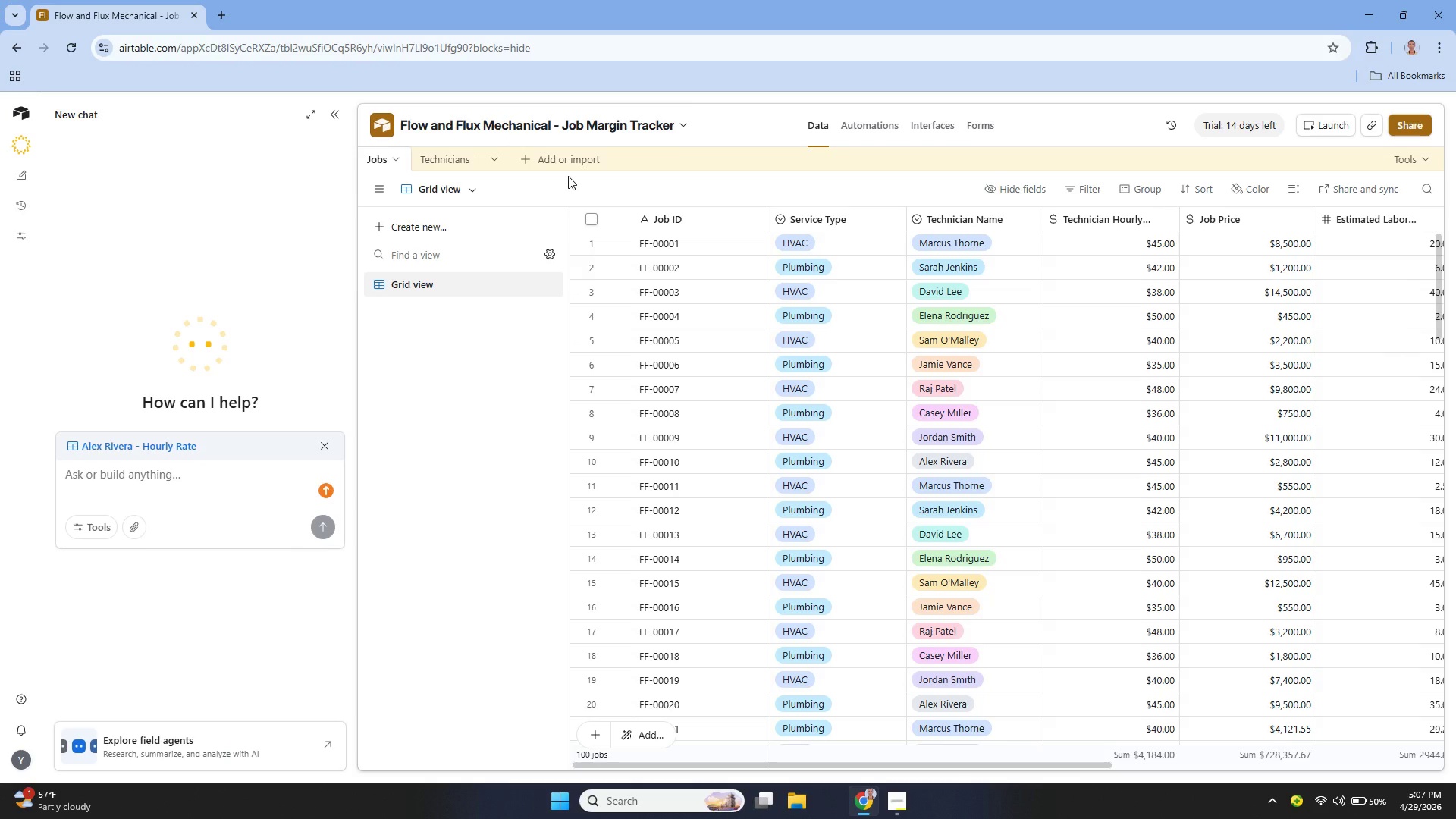 
left_click([572, 155])
 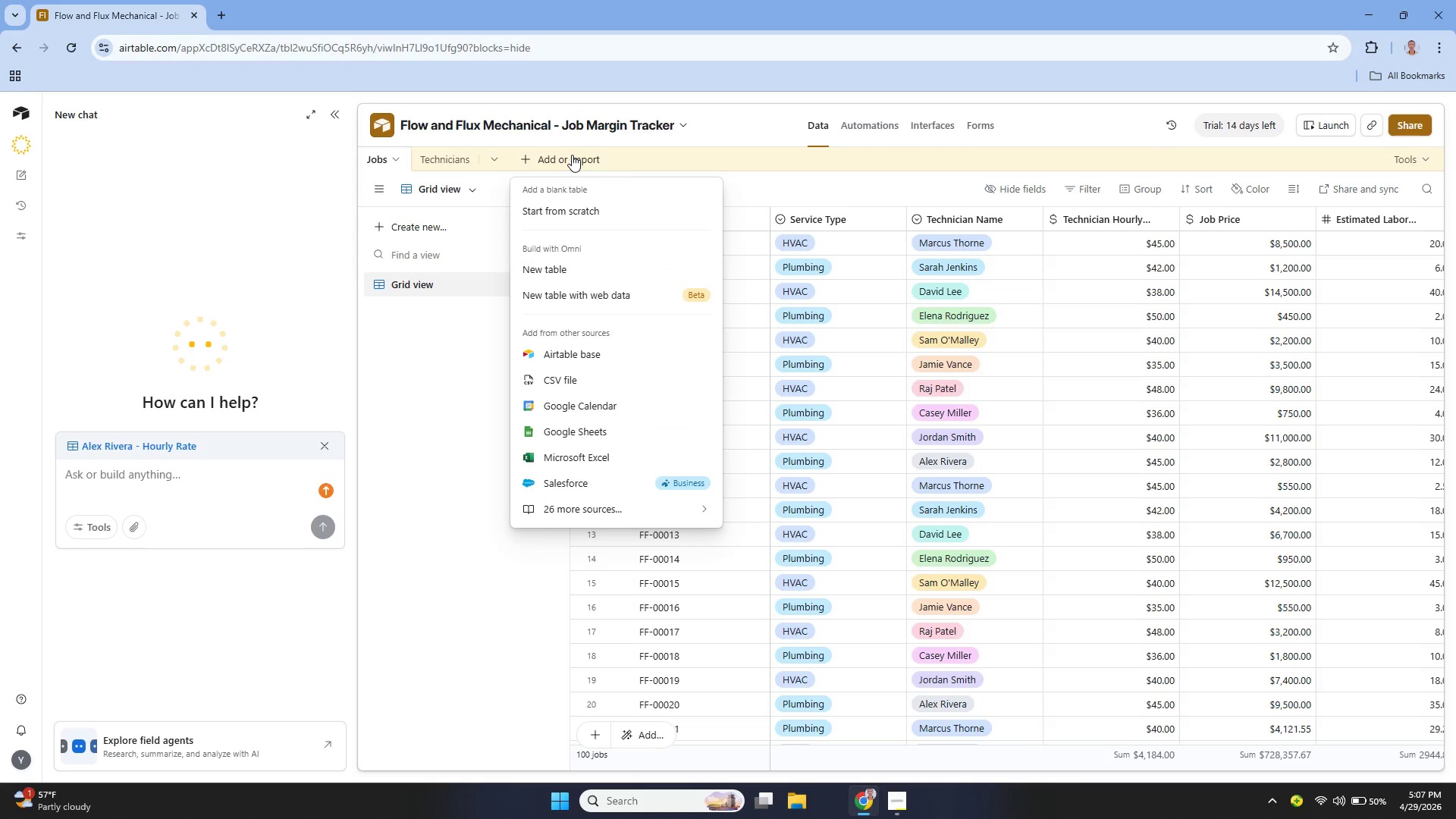 
wait(10.2)
 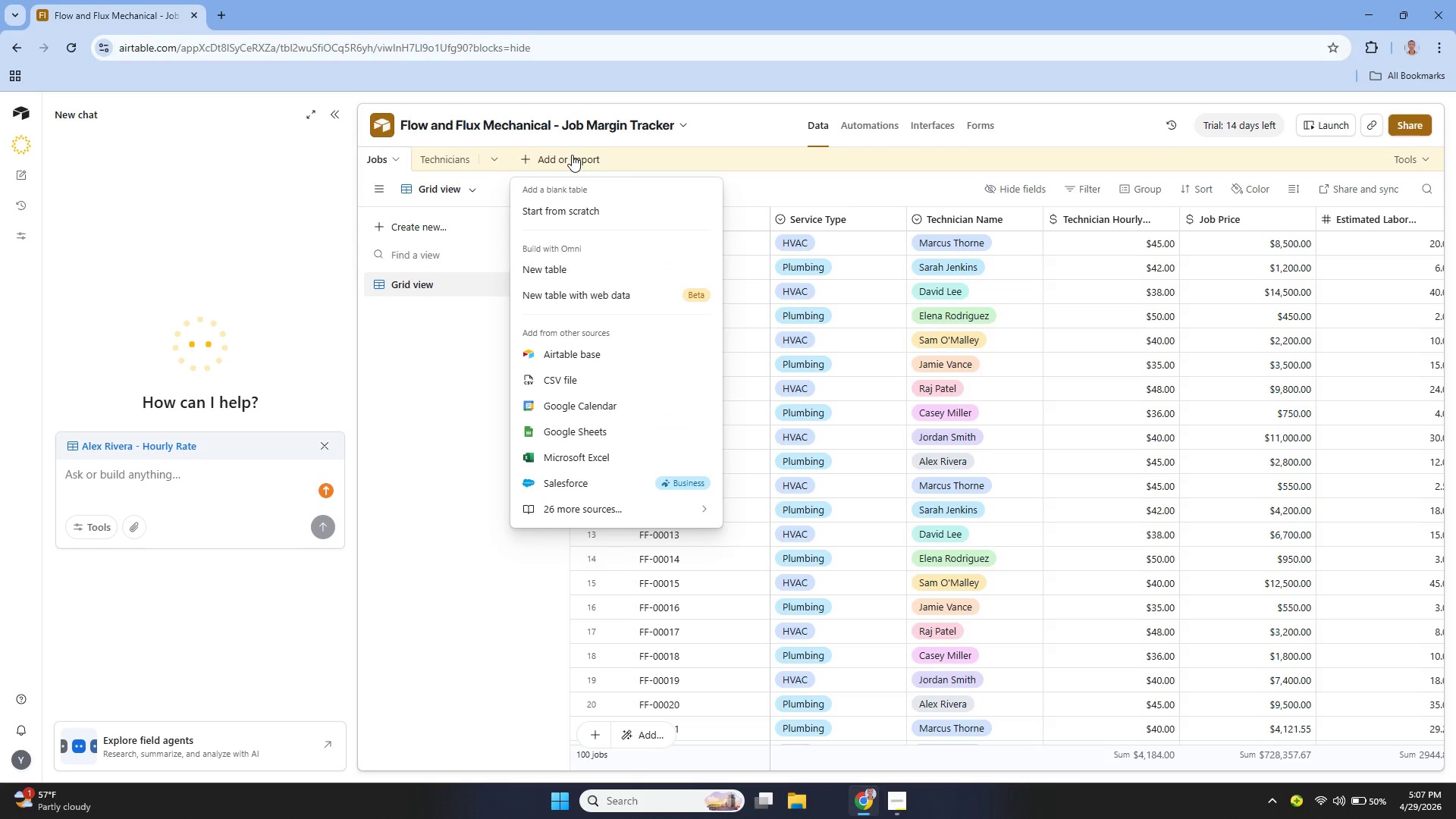 
left_click([456, 322])
 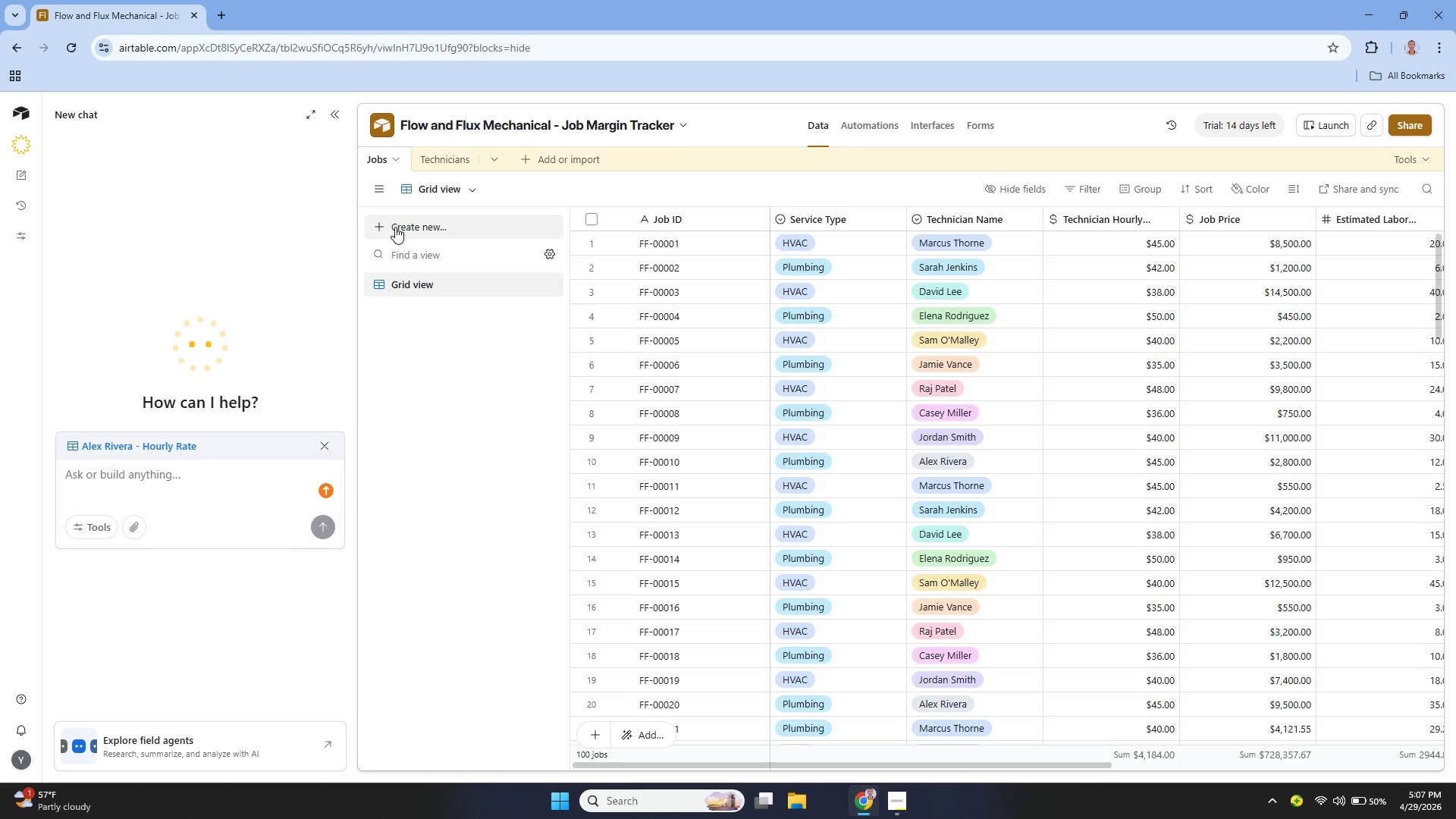 
left_click([395, 227])
 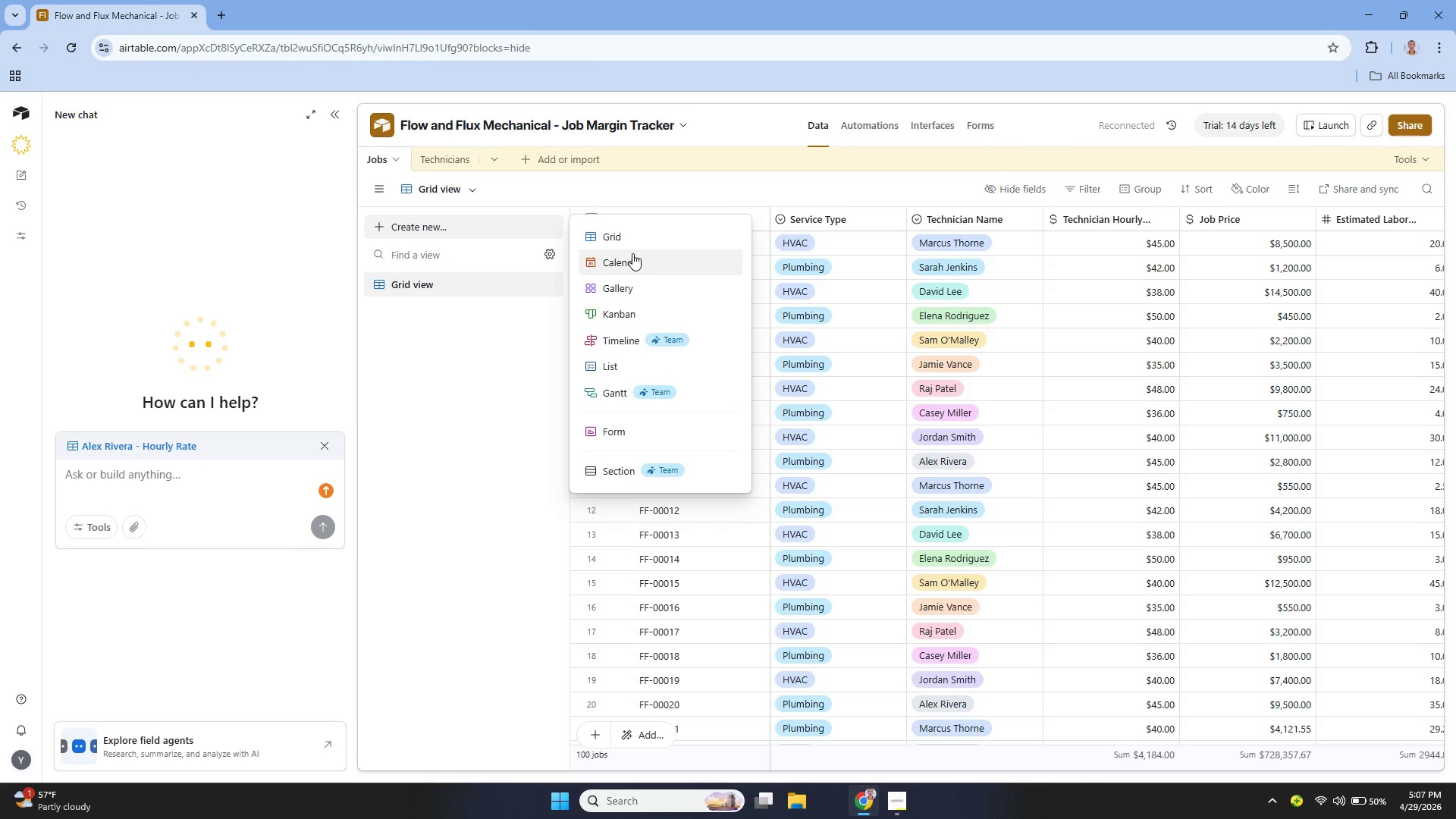 
wait(22.59)
 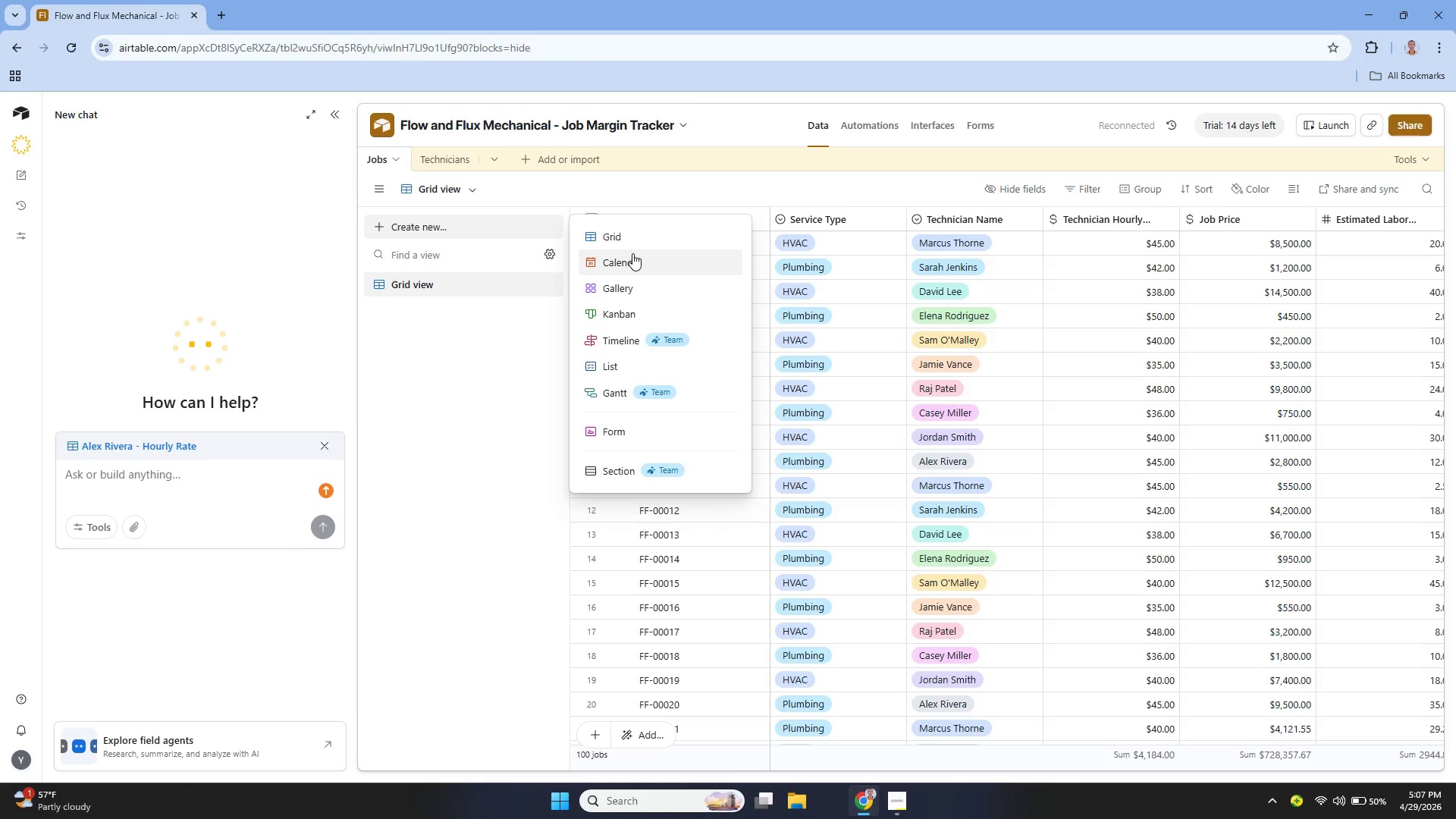 
left_click([525, 417])
 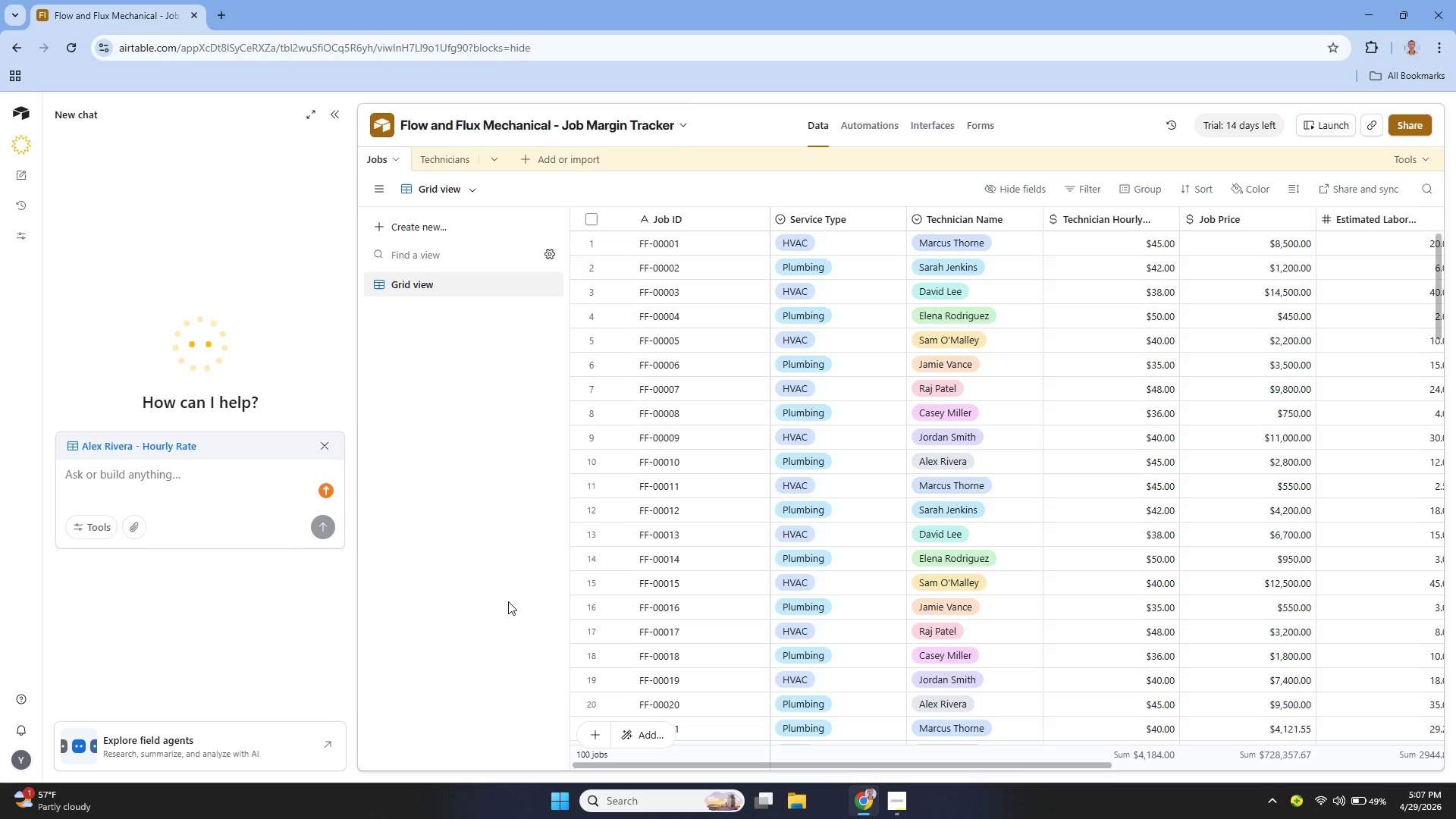 
left_click([571, 152])
 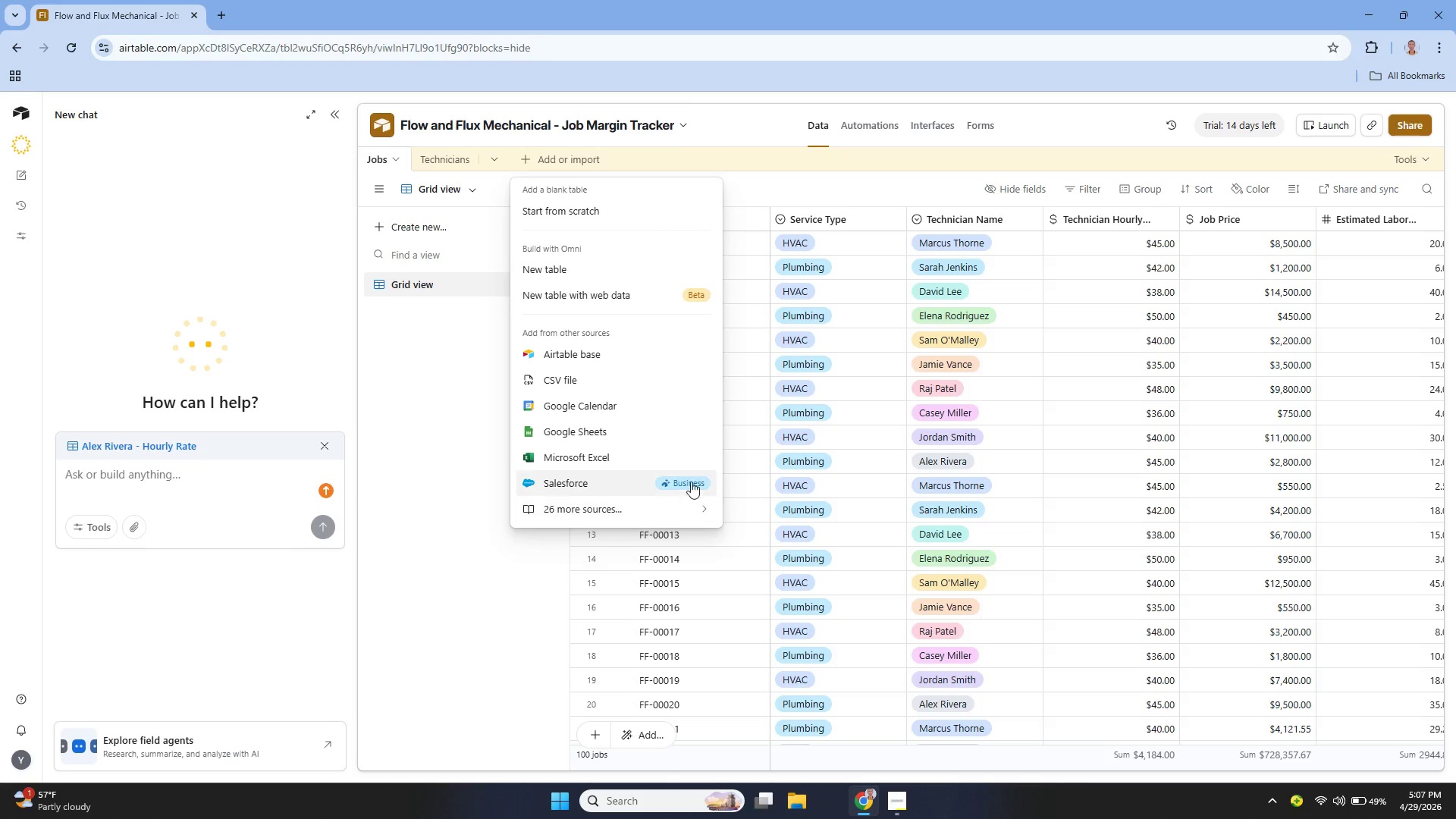 
scroll: coordinate [689, 457], scroll_direction: down, amount: 1.0
 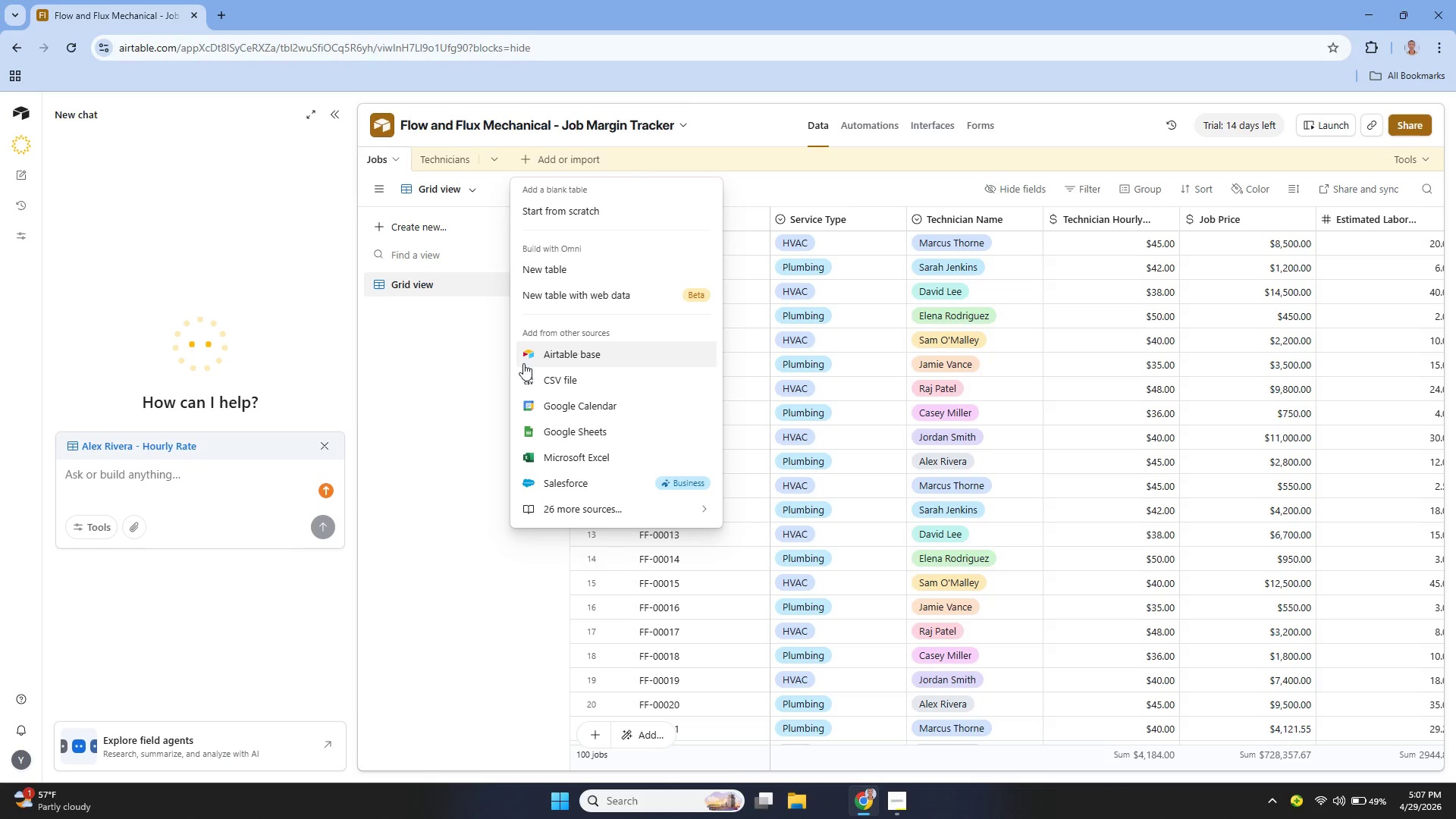 
left_click([482, 363])
 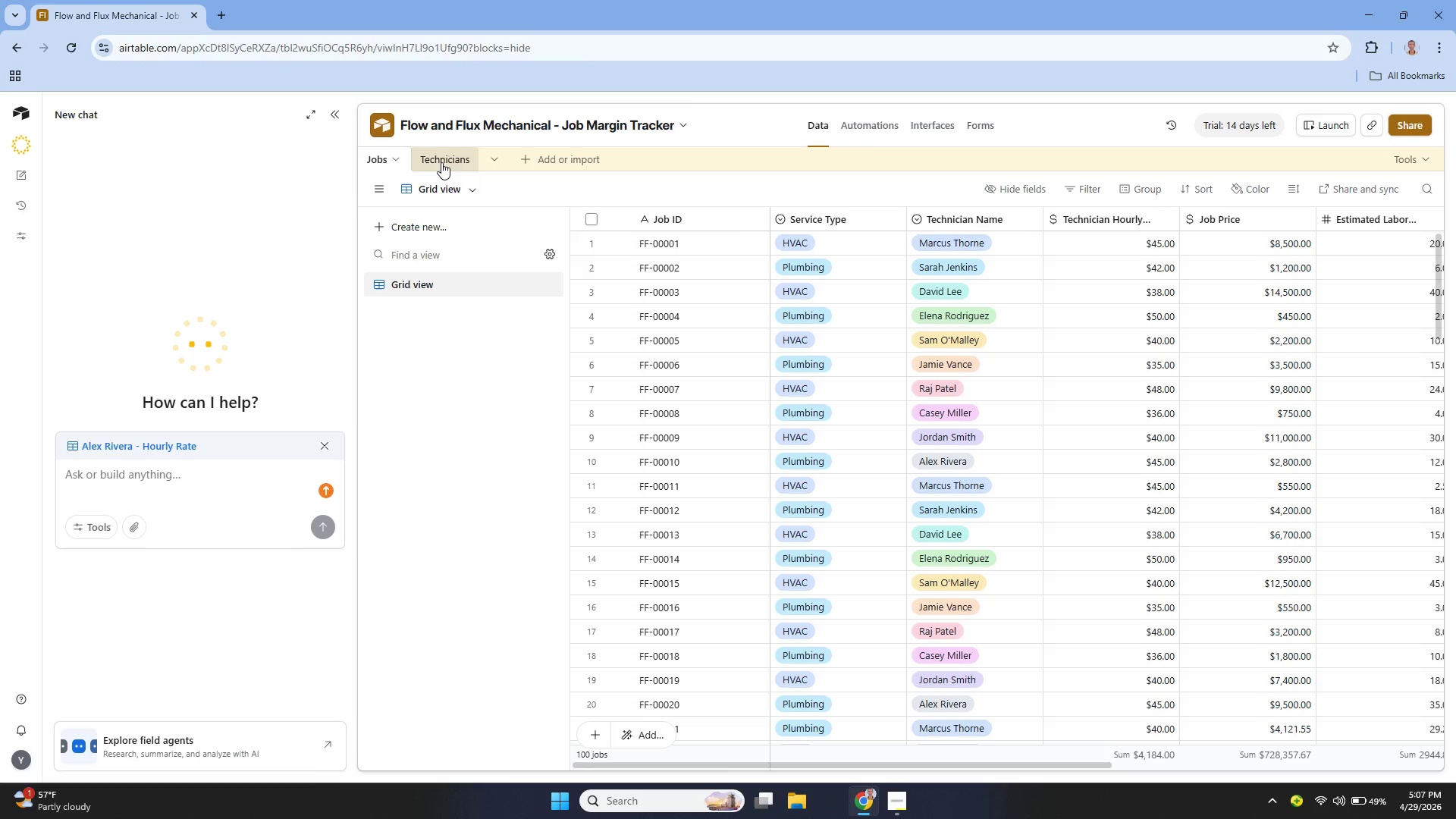 
left_click([440, 162])
 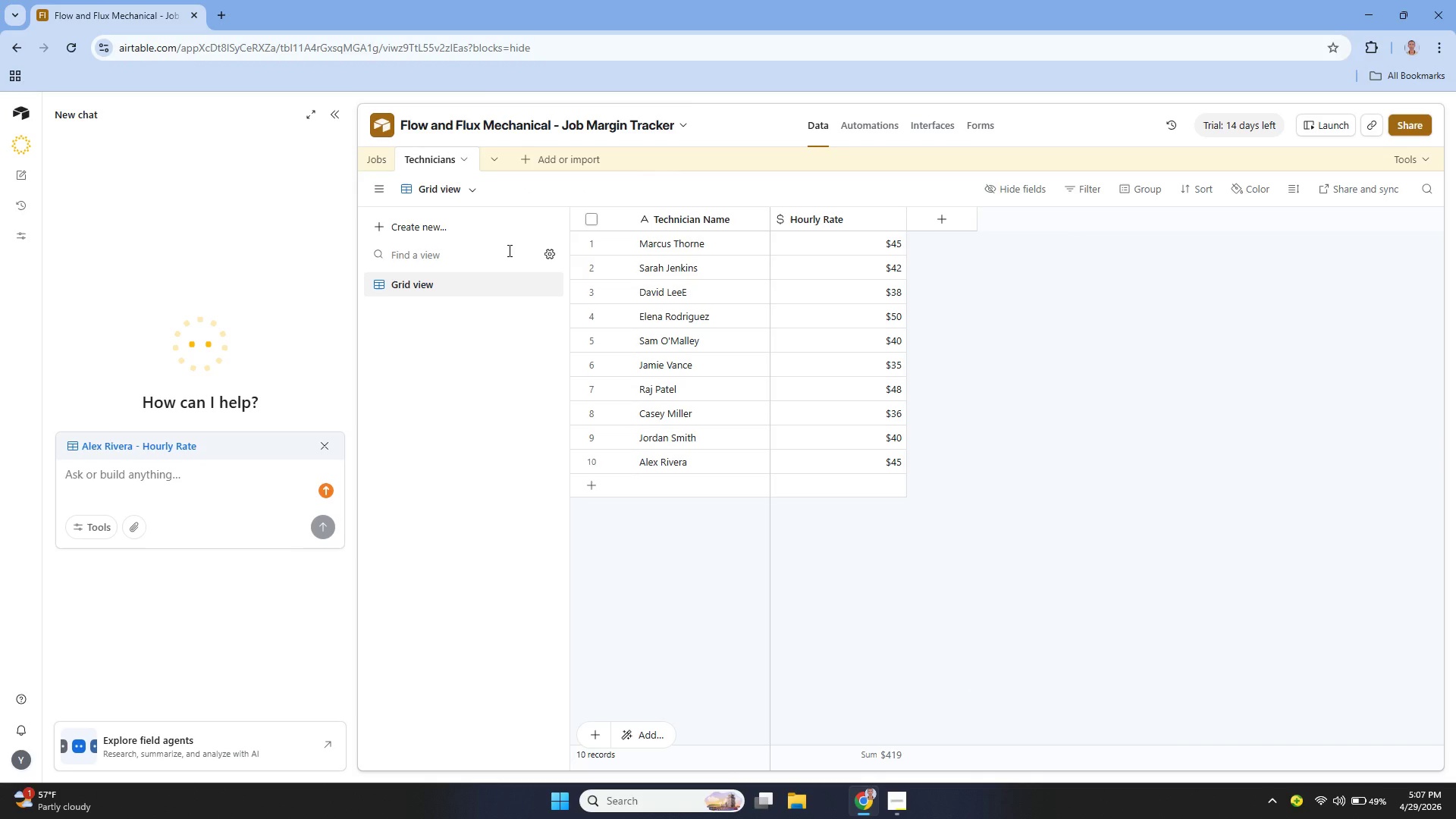 
mouse_move([928, 216])
 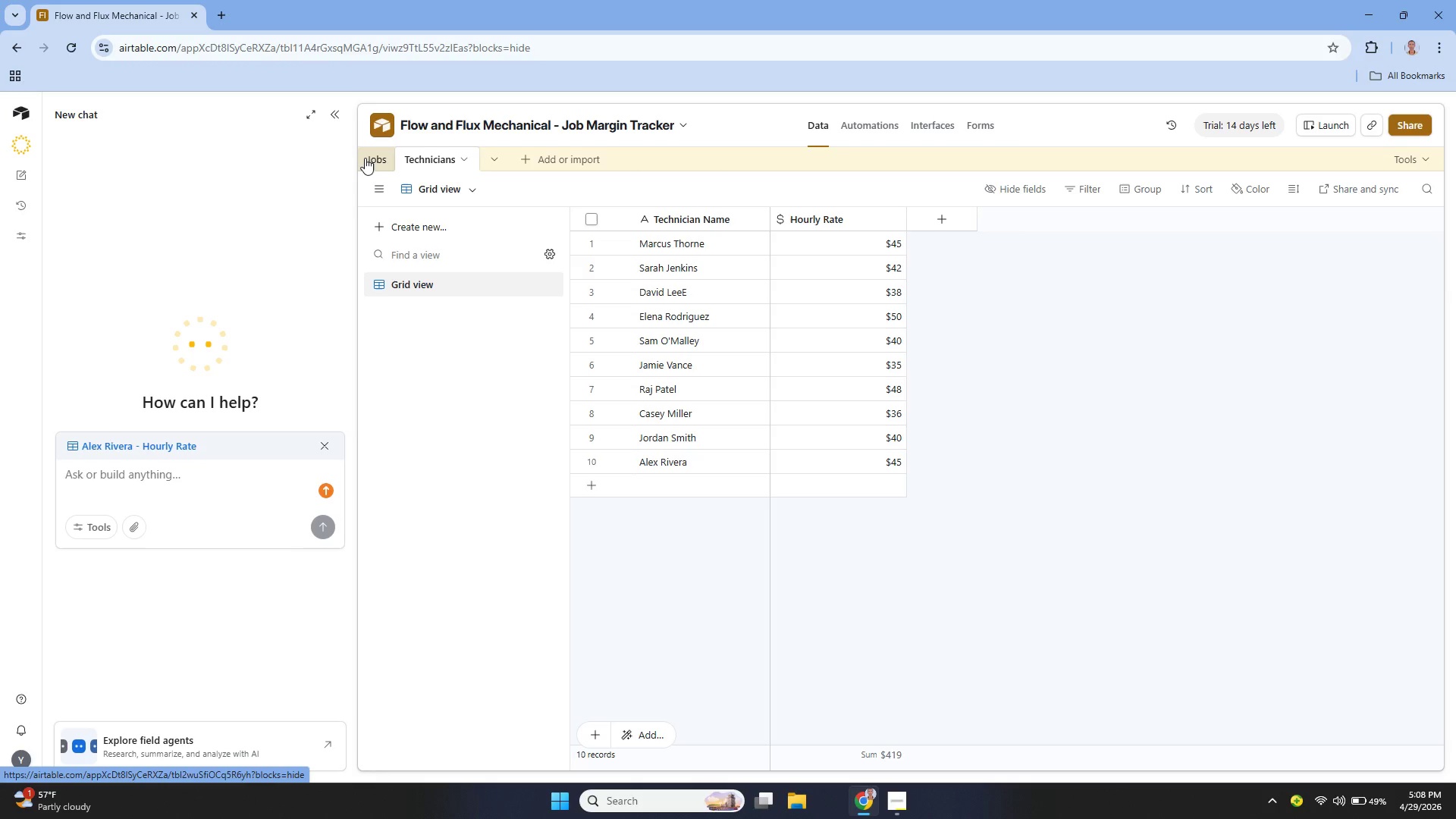 
wait(10.39)
 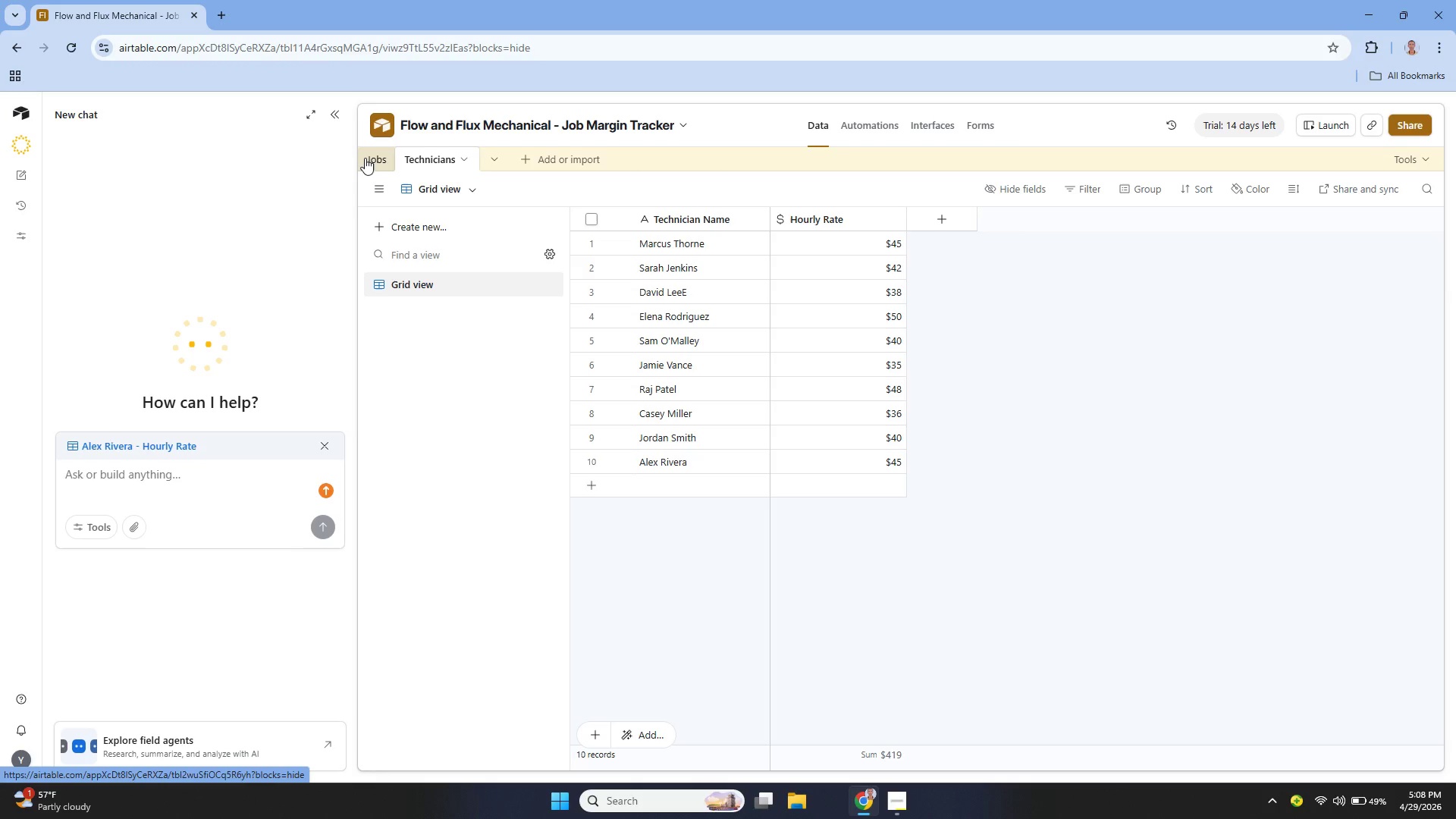 
left_click_drag(start_coordinate=[1021, 762], to_coordinate=[1442, 682])
 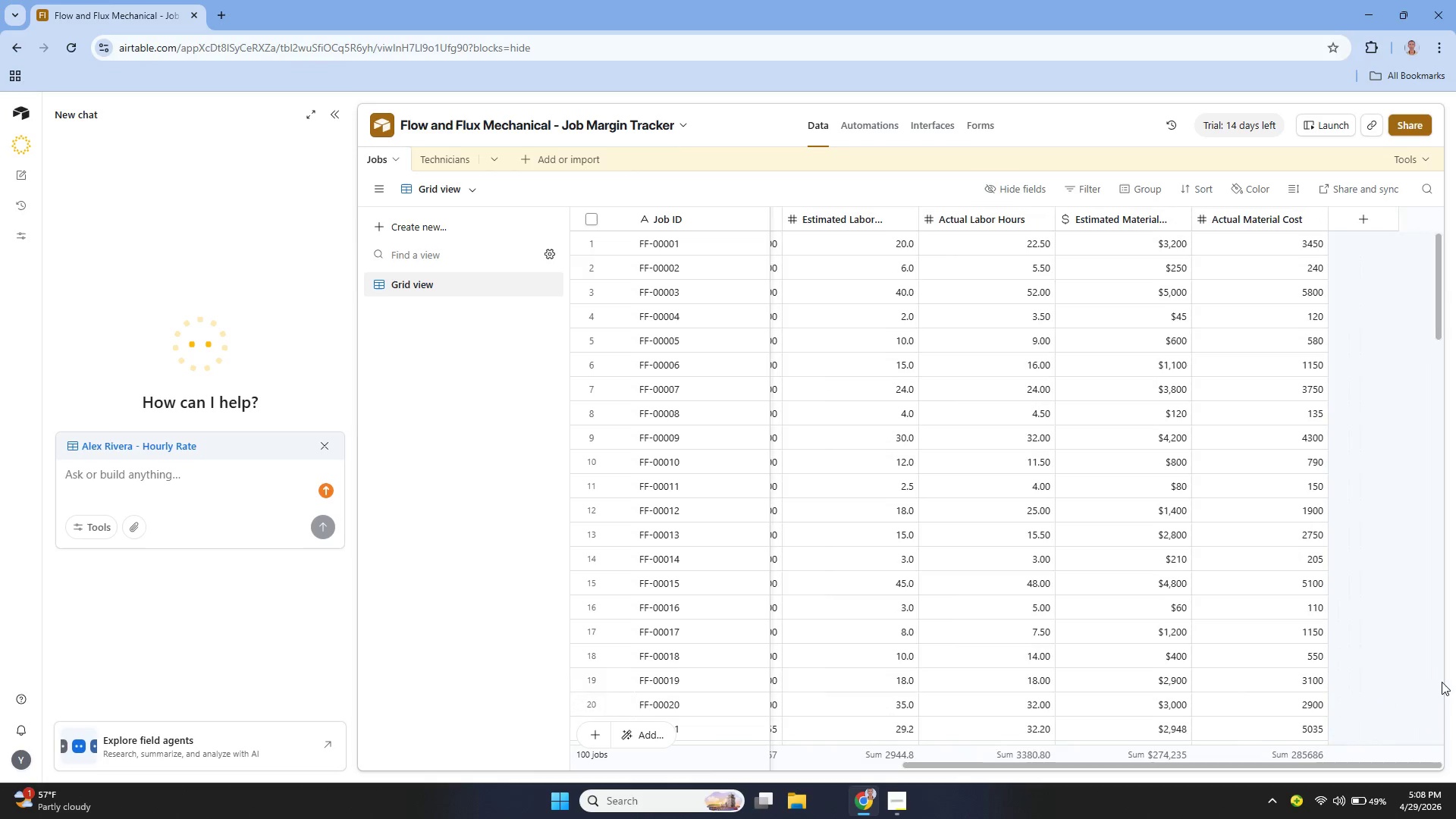 
left_click([1442, 682])
 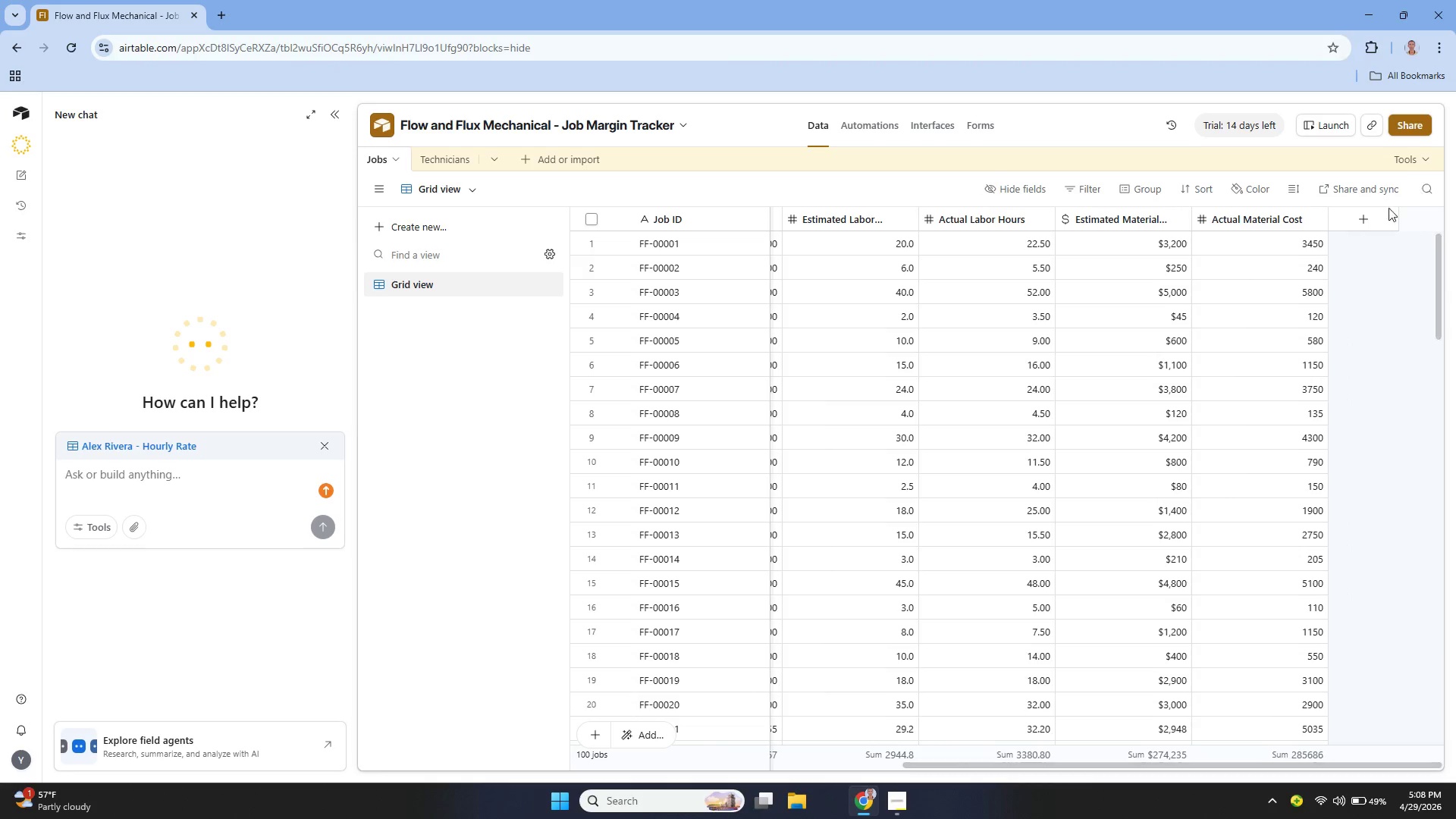 
mouse_move([1370, 221])
 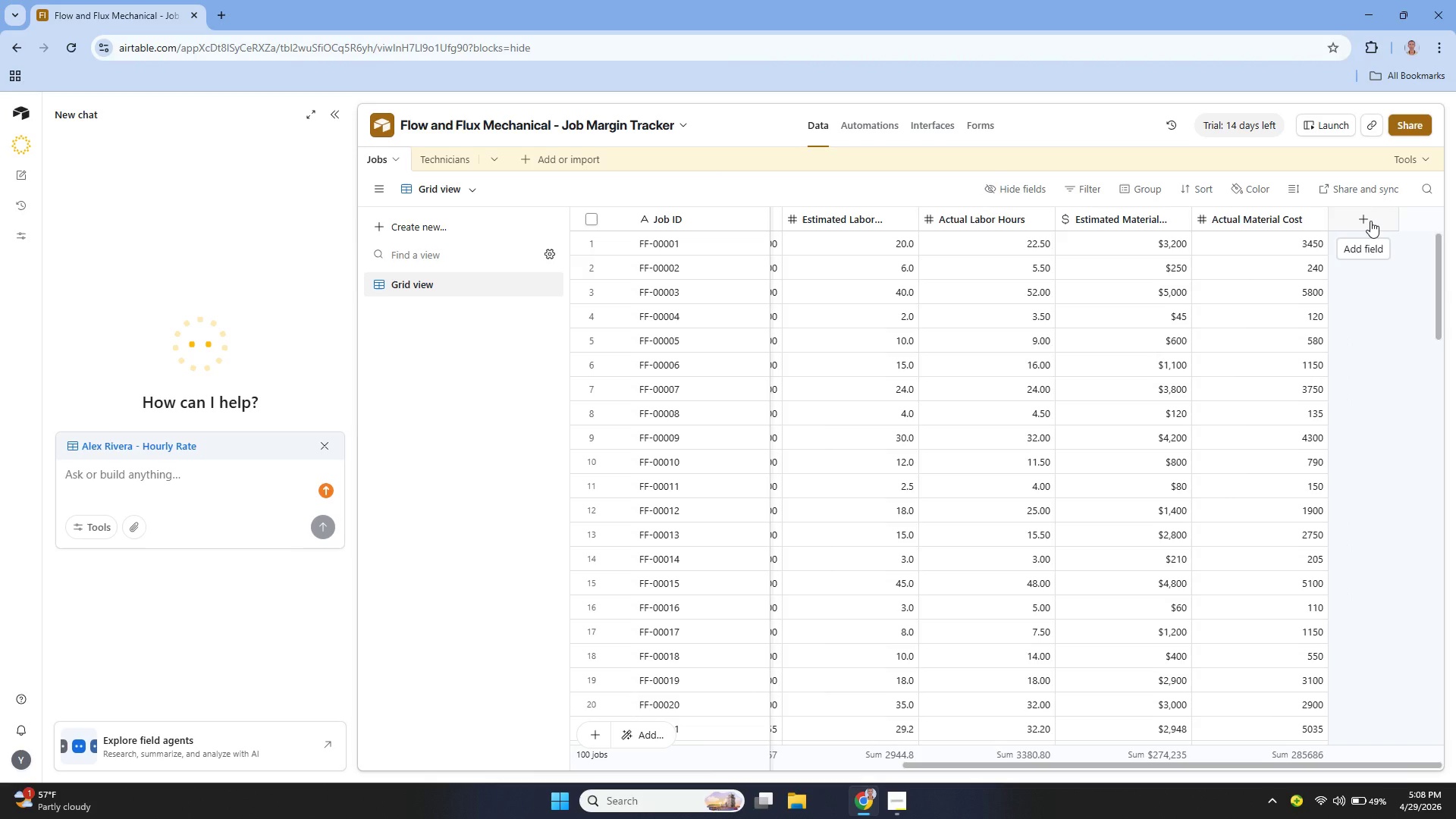 
left_click([1370, 221])
 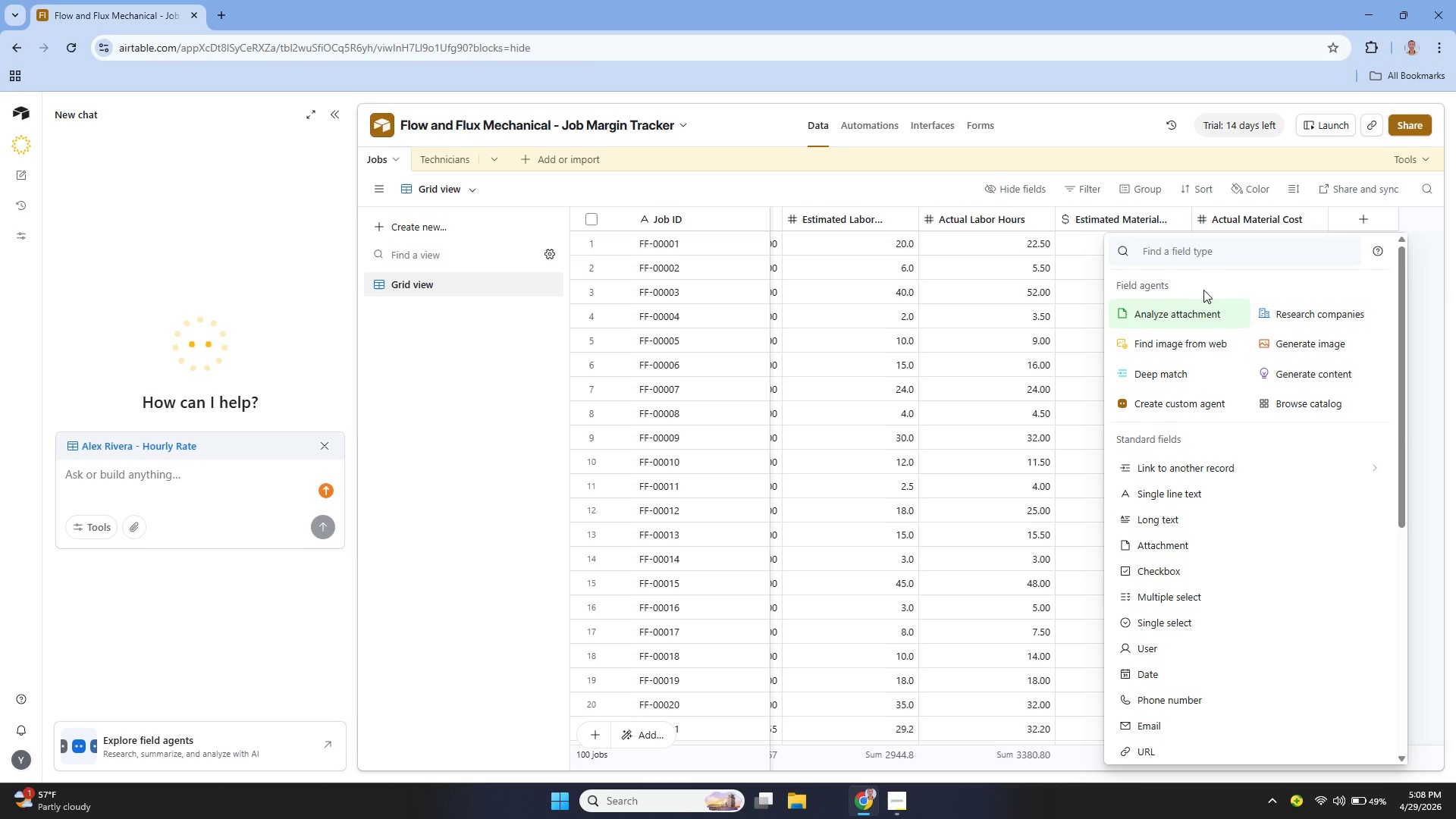 
wait(15.16)
 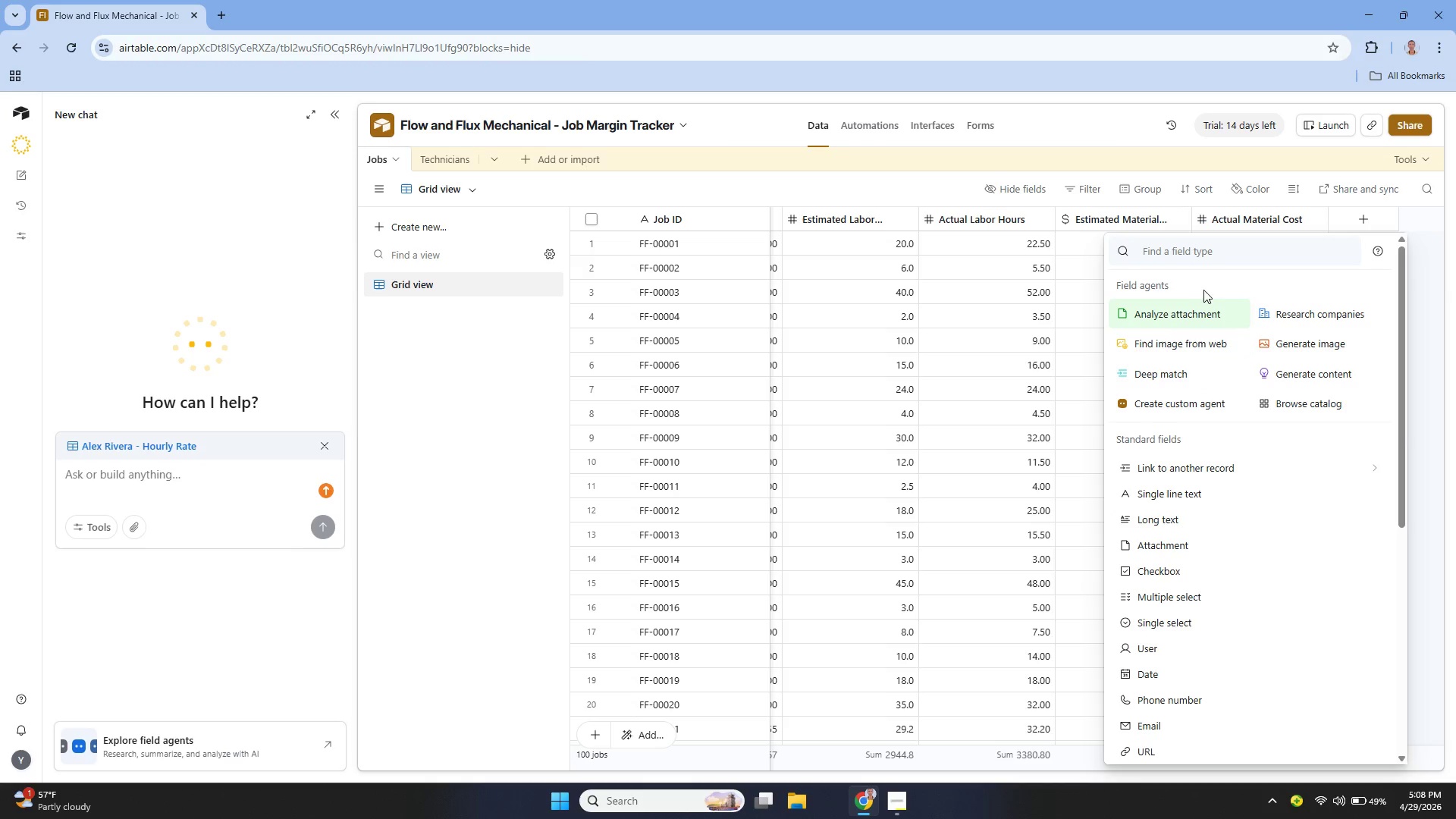 
scroll: coordinate [1218, 516], scroll_direction: down, amount: 6.0
 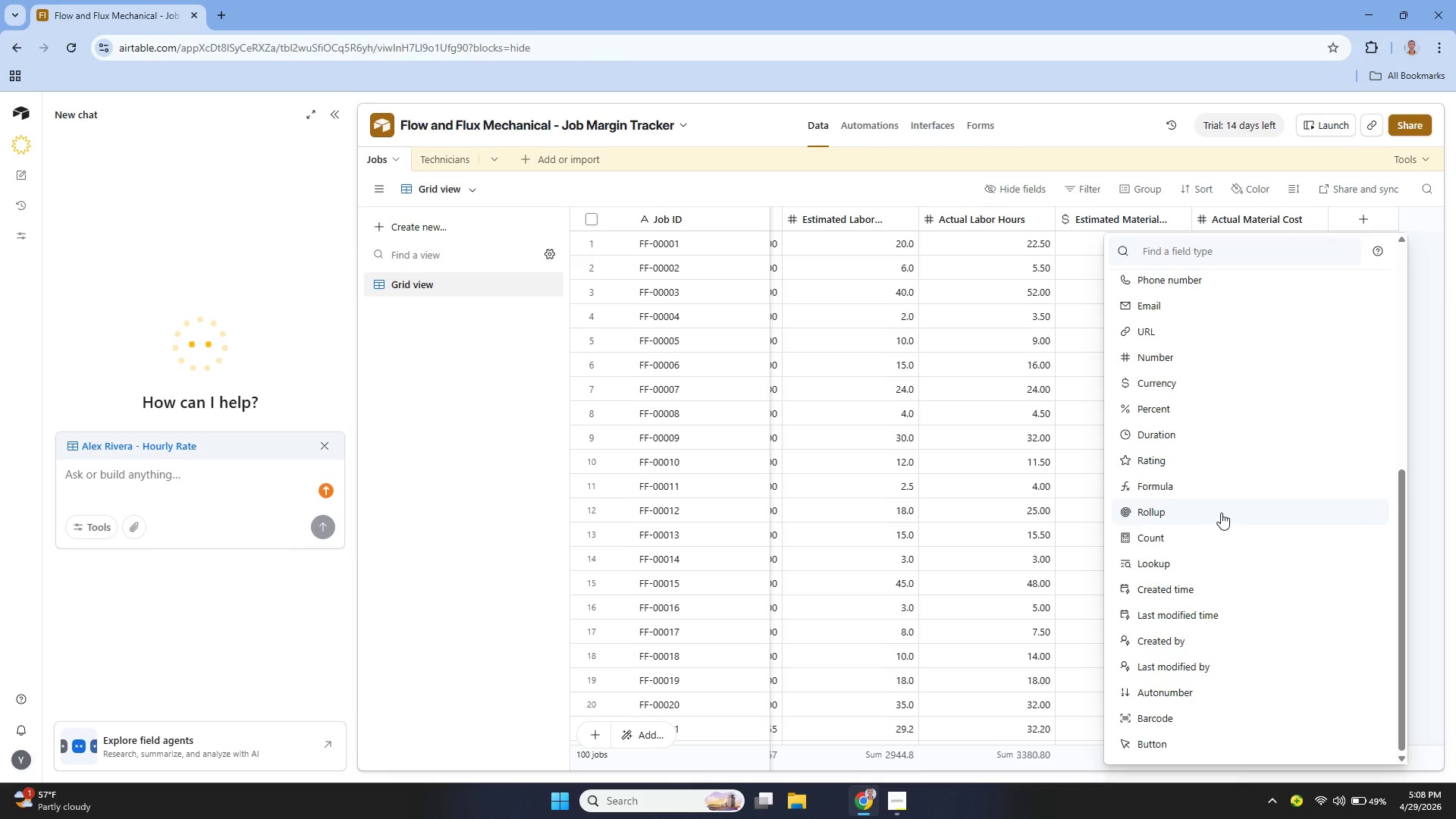 
scroll: coordinate [1231, 467], scroll_direction: up, amount: 15.0
 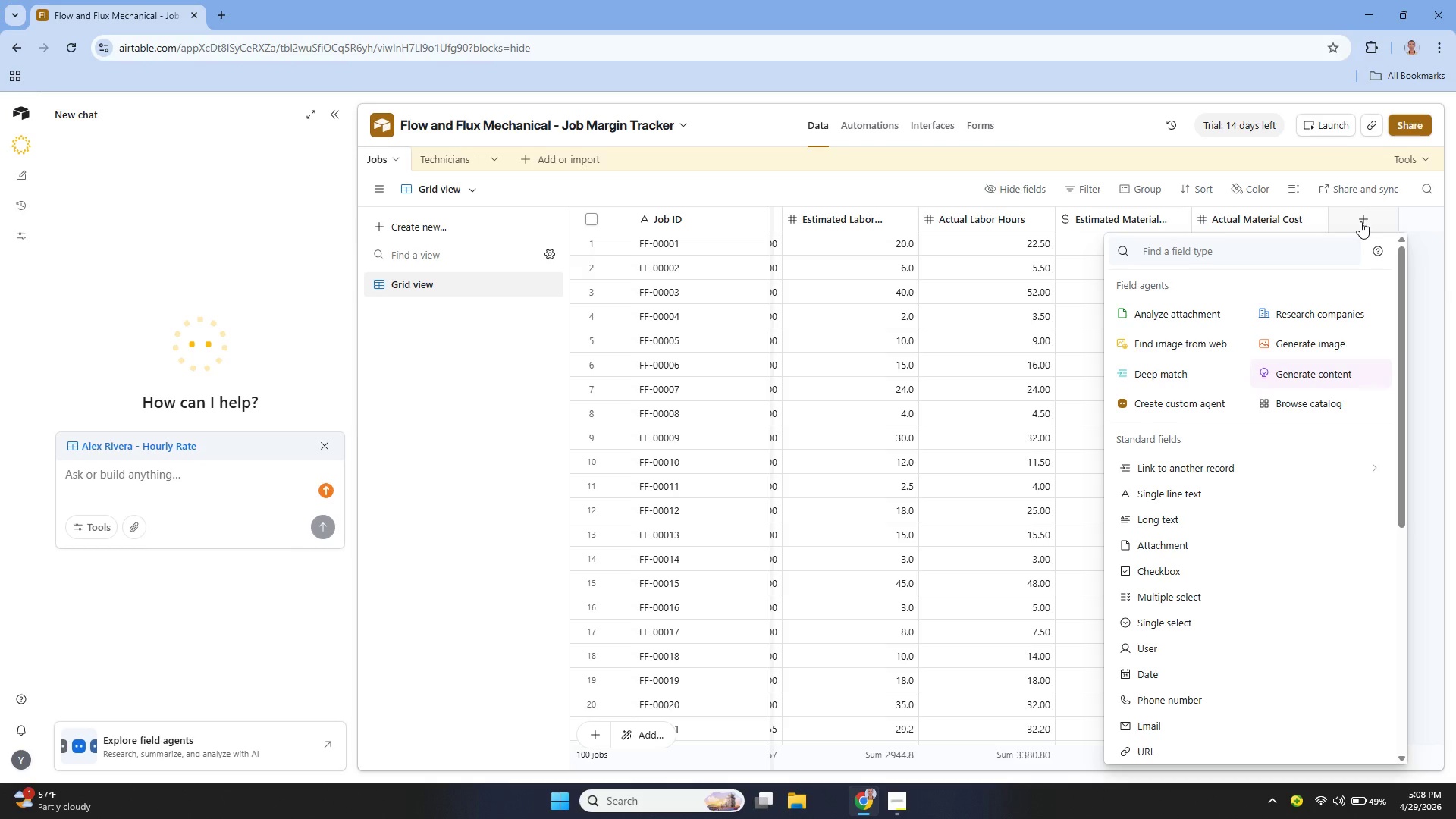 
left_click([1360, 221])
 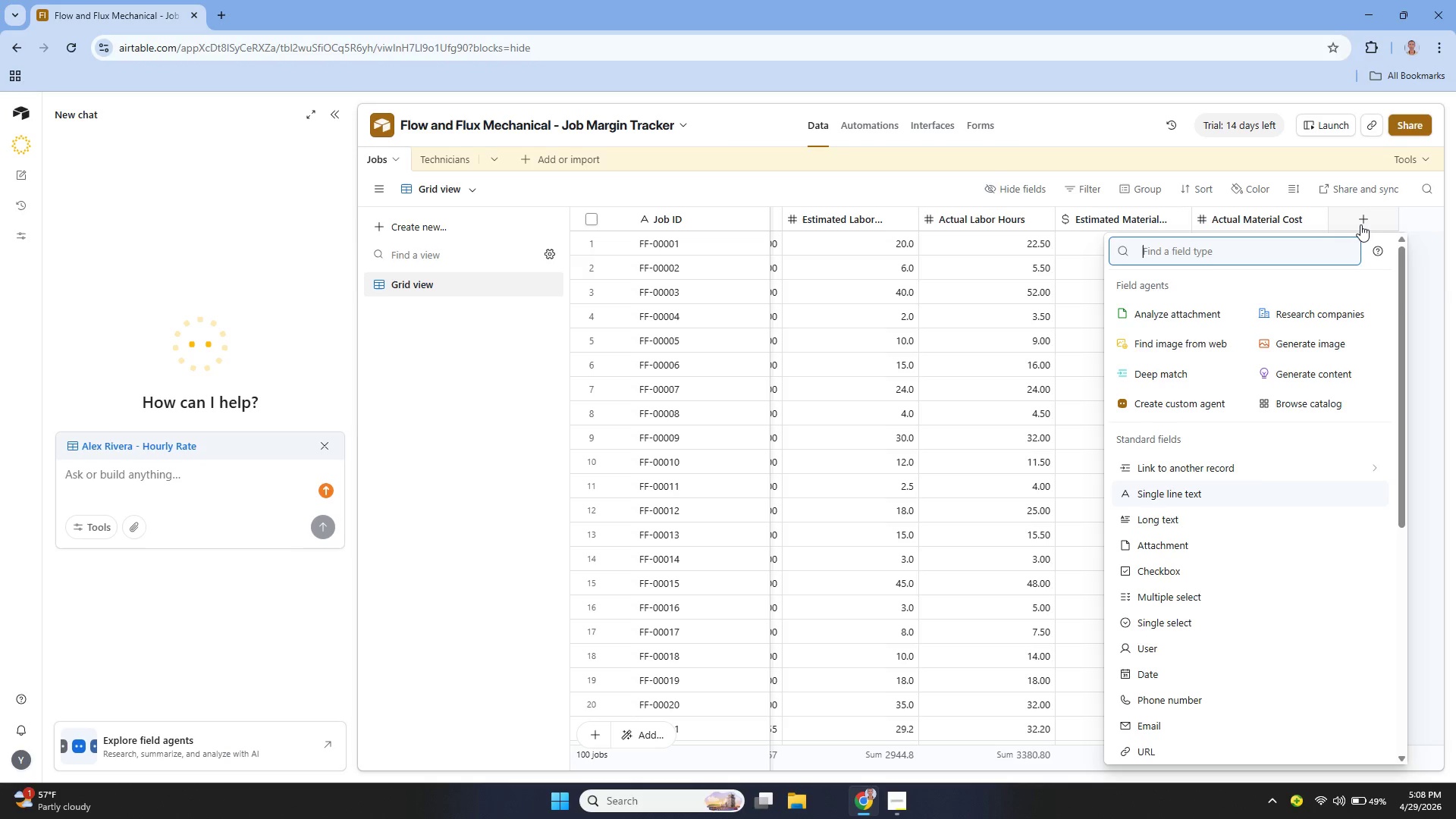 
type(tec)
 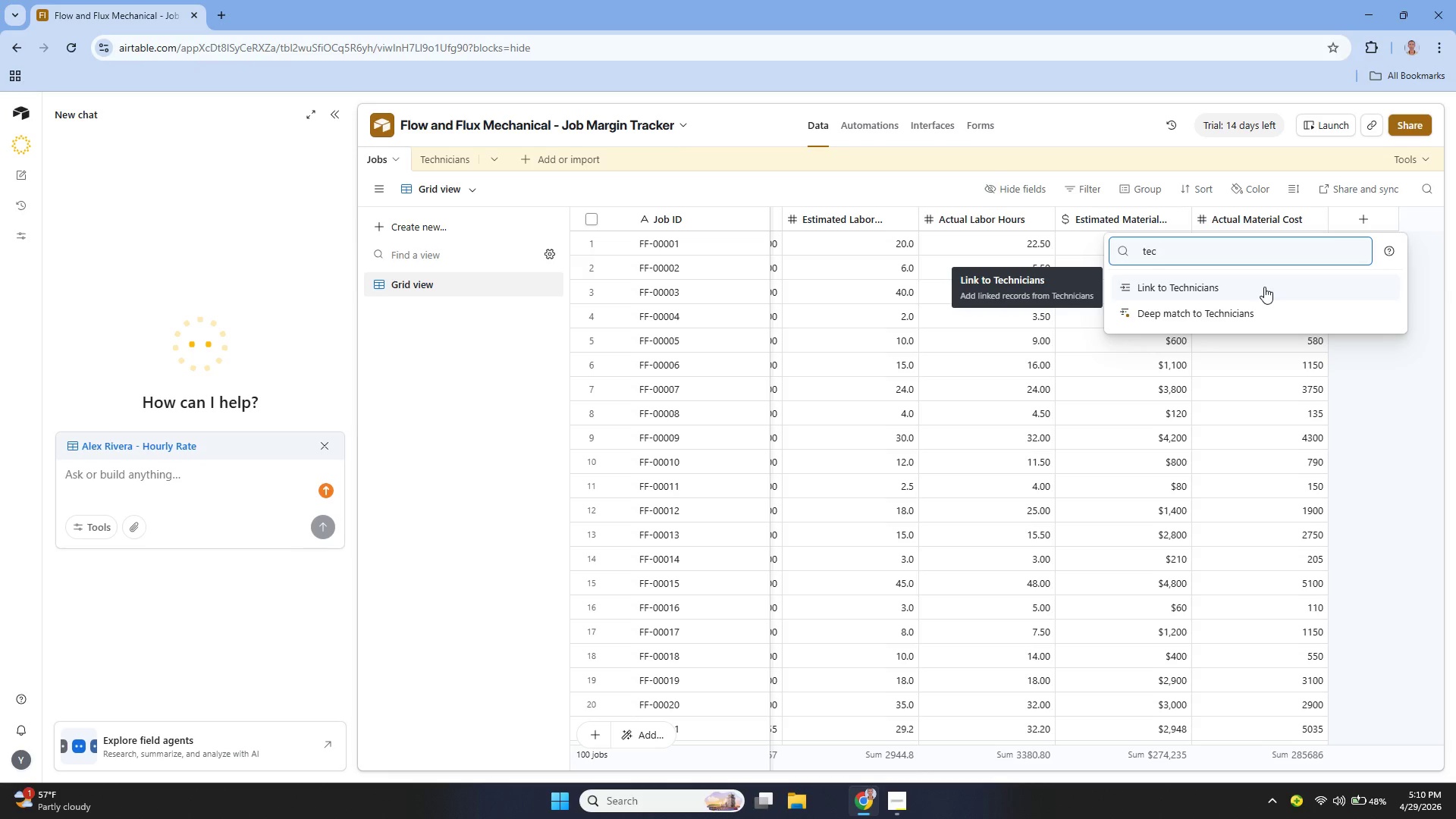 
wait(128.34)
 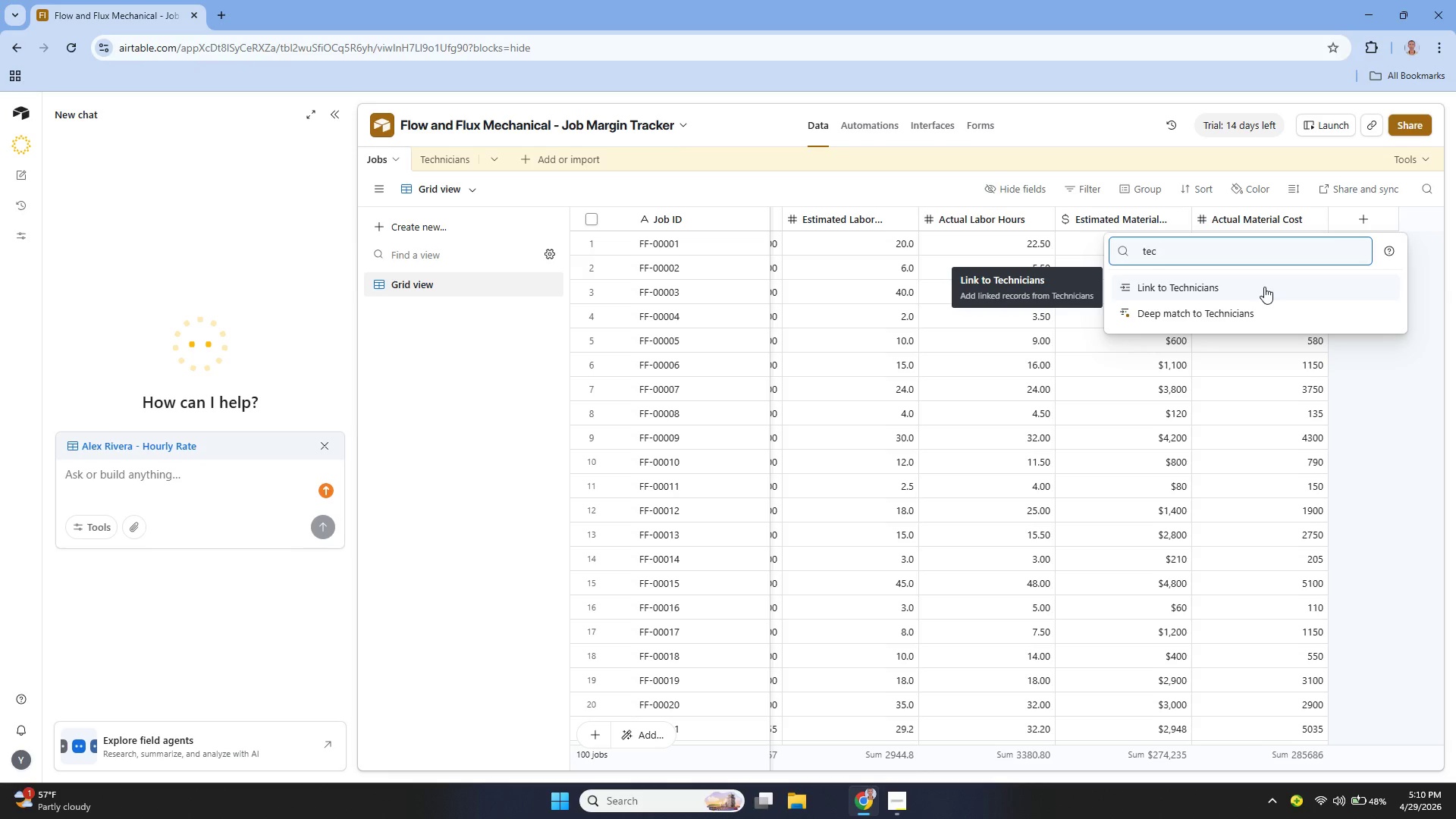 
left_click([1238, 282])
 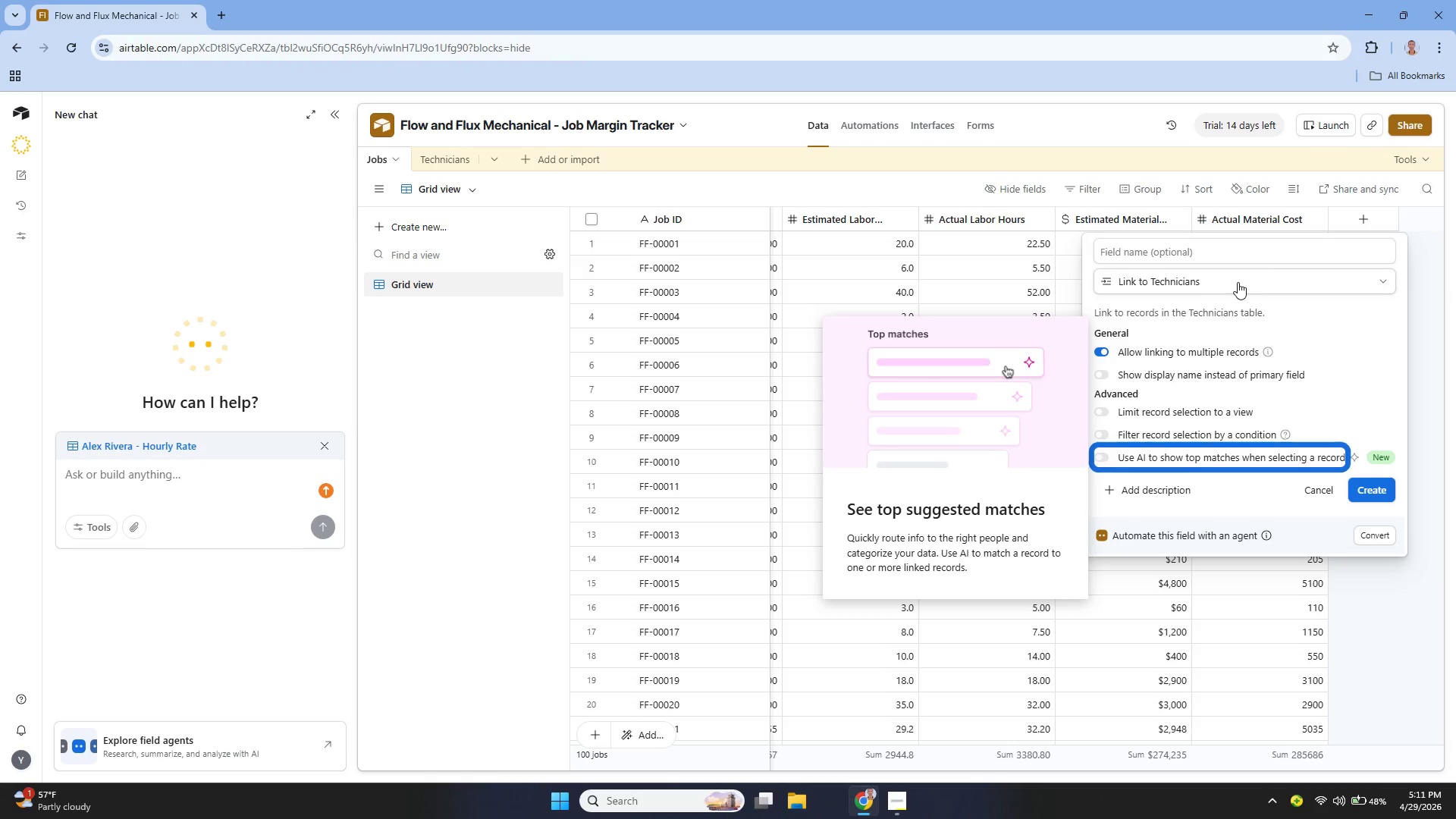 
wait(6.14)
 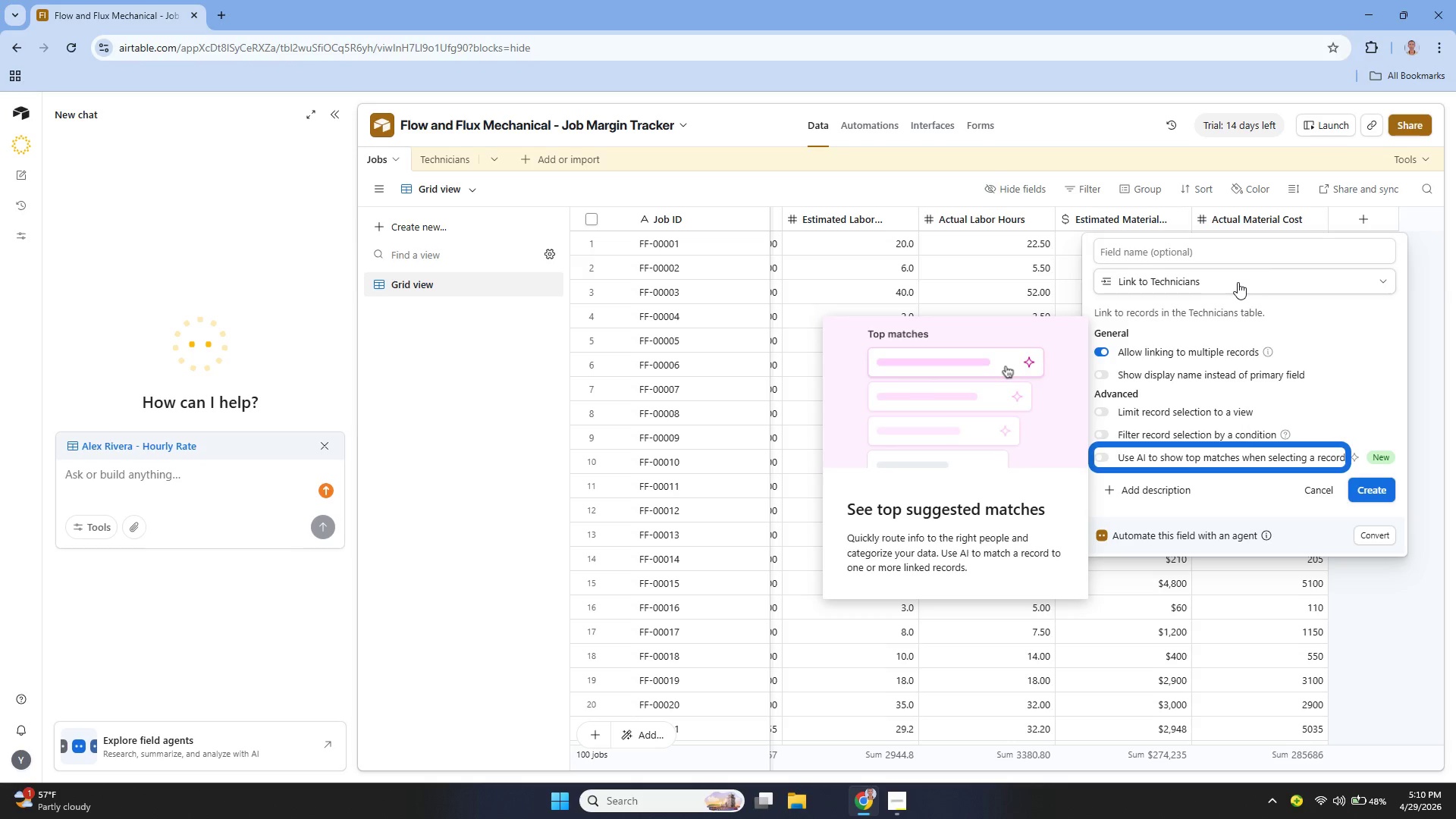 
left_click([1192, 253])
 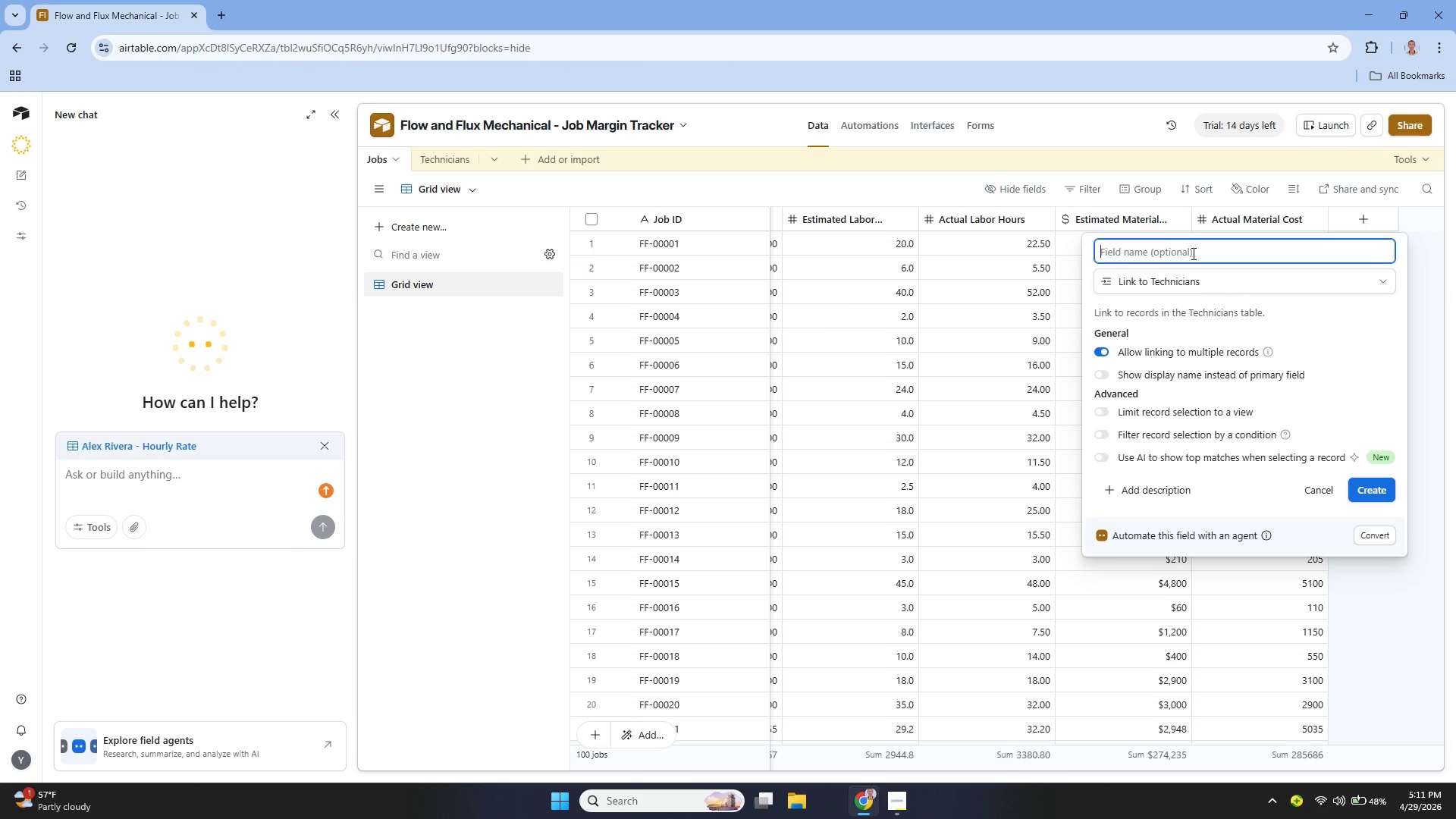 
wait(5.66)
 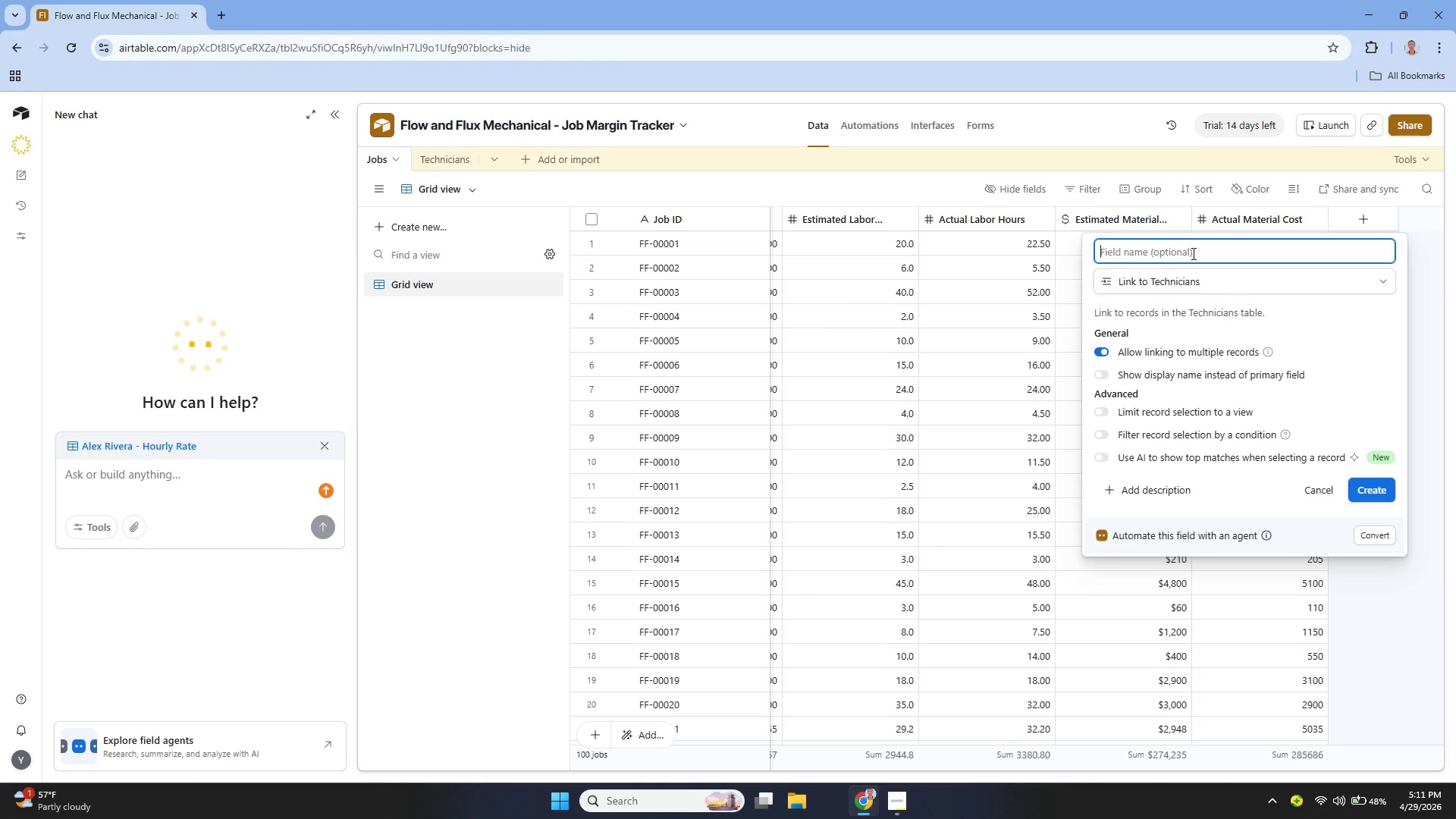 
type(Technician)
 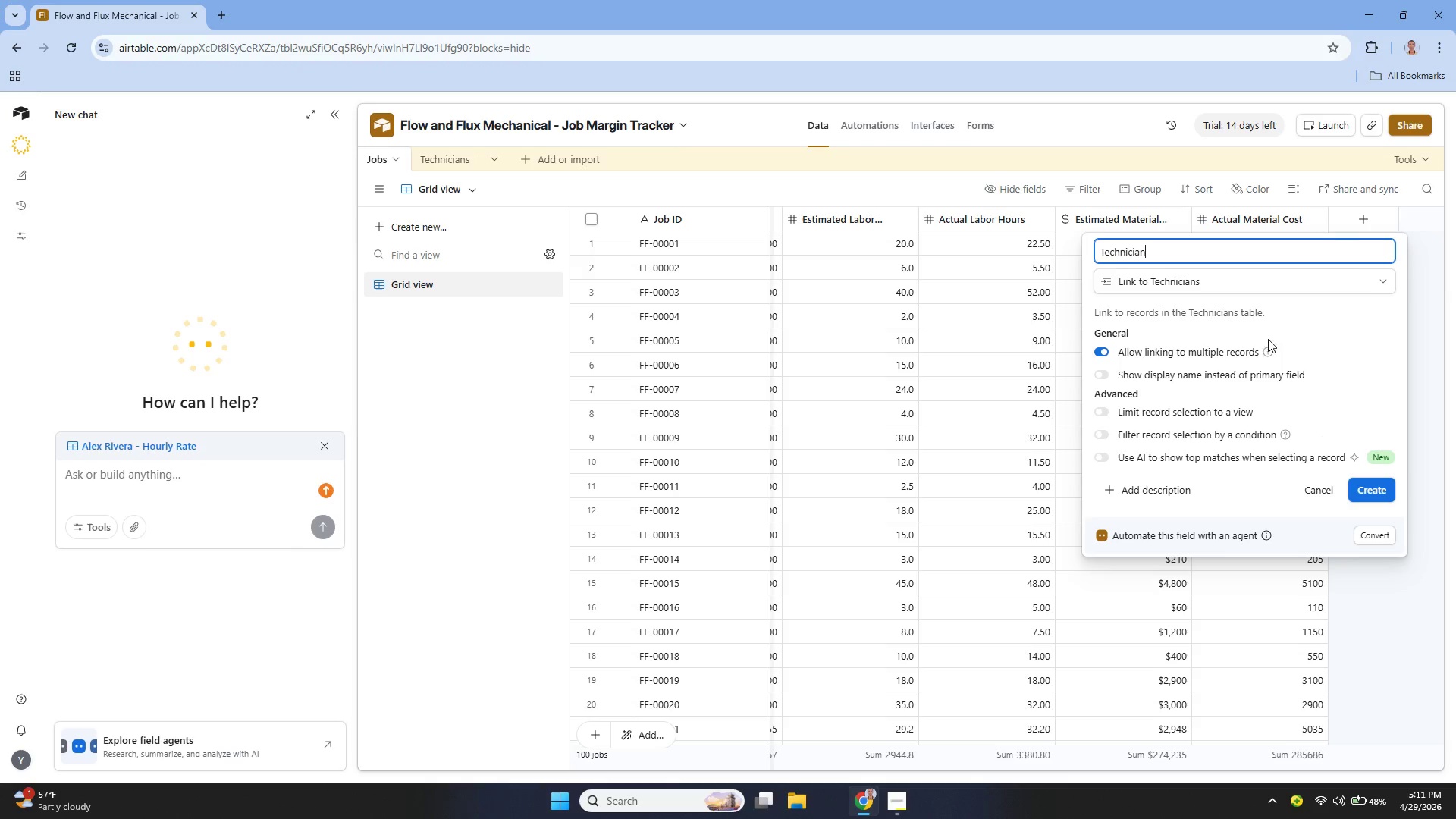 
left_click([1228, 279])
 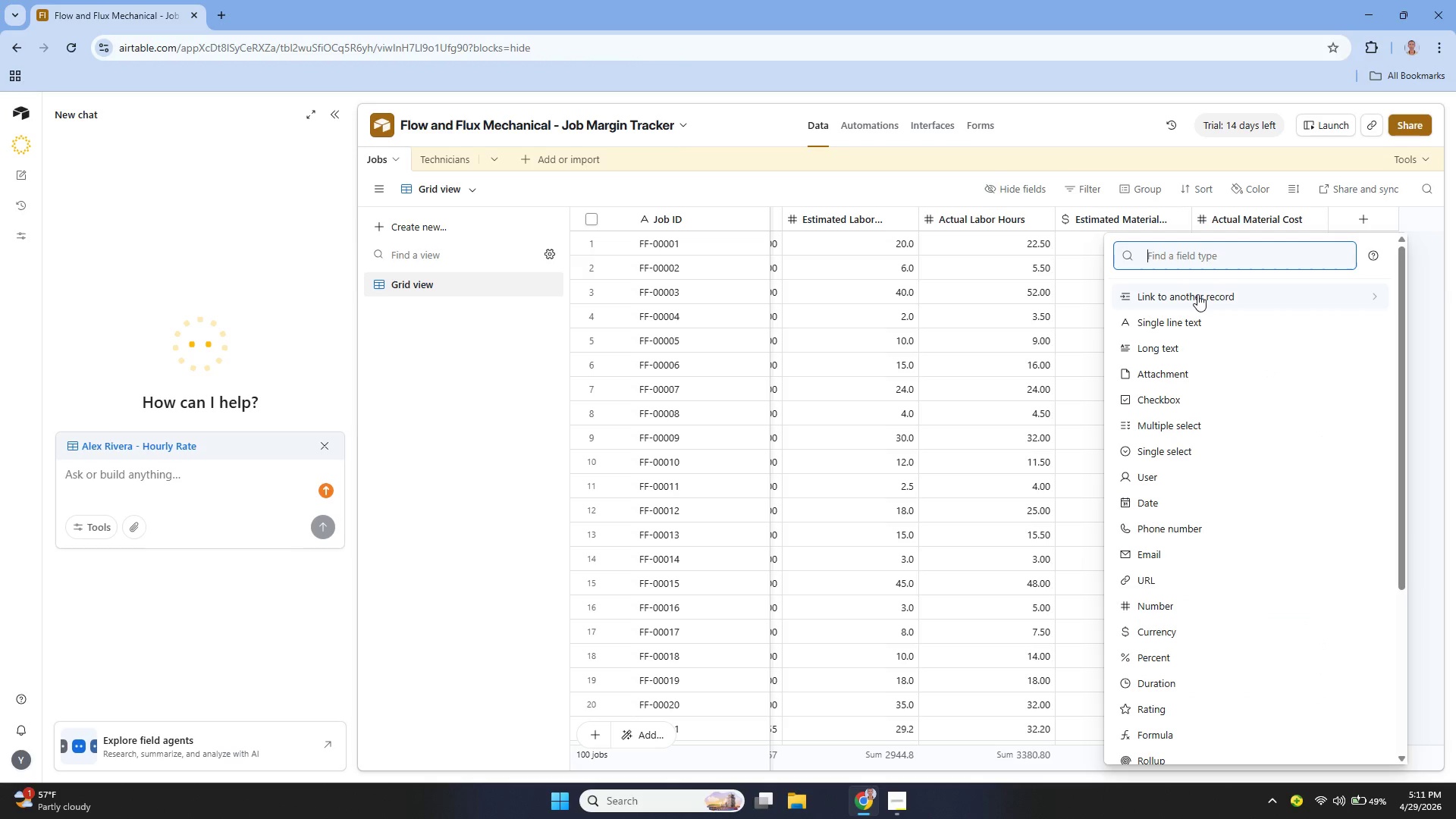 
left_click([1197, 294])
 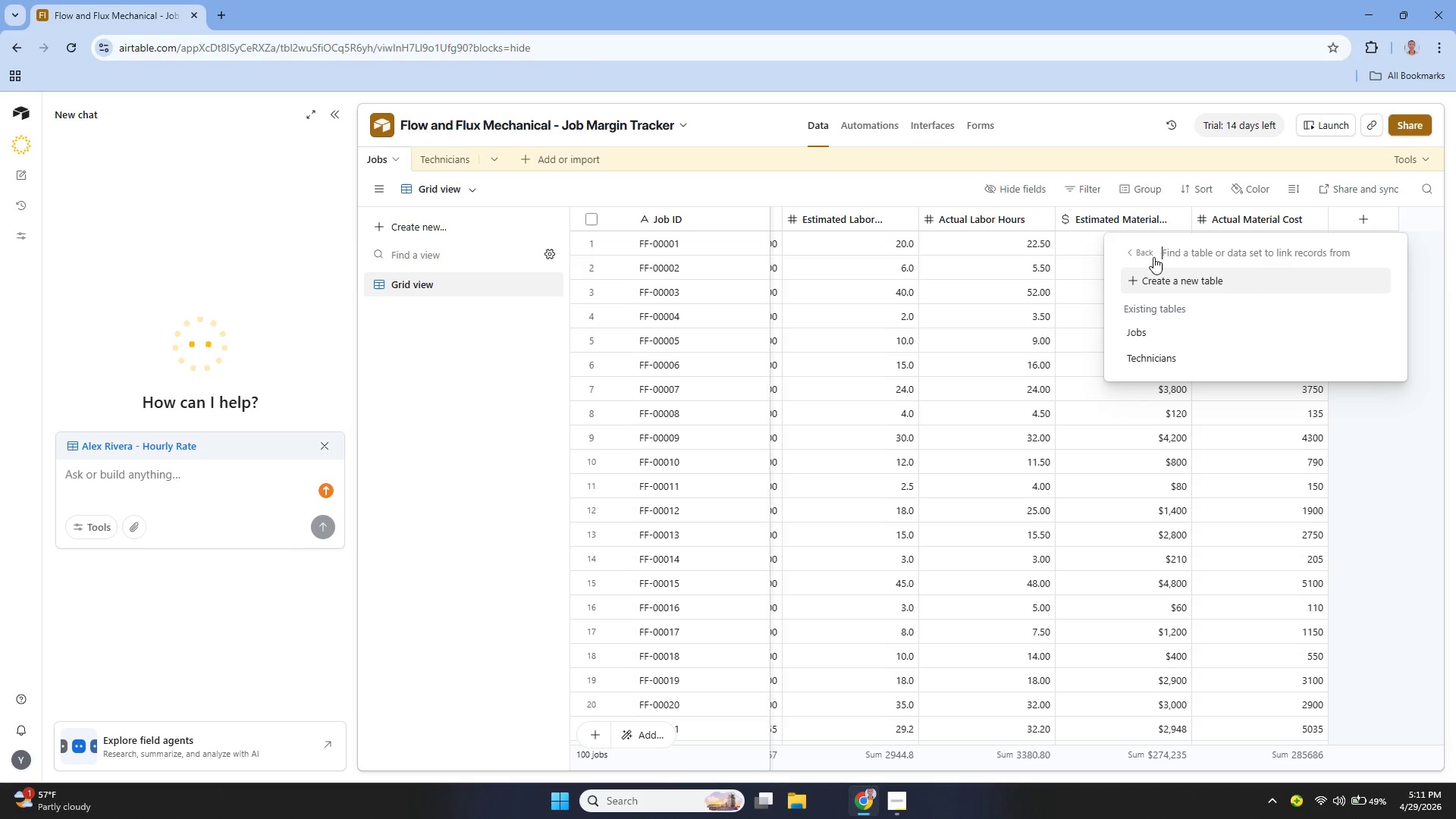 
wait(5.17)
 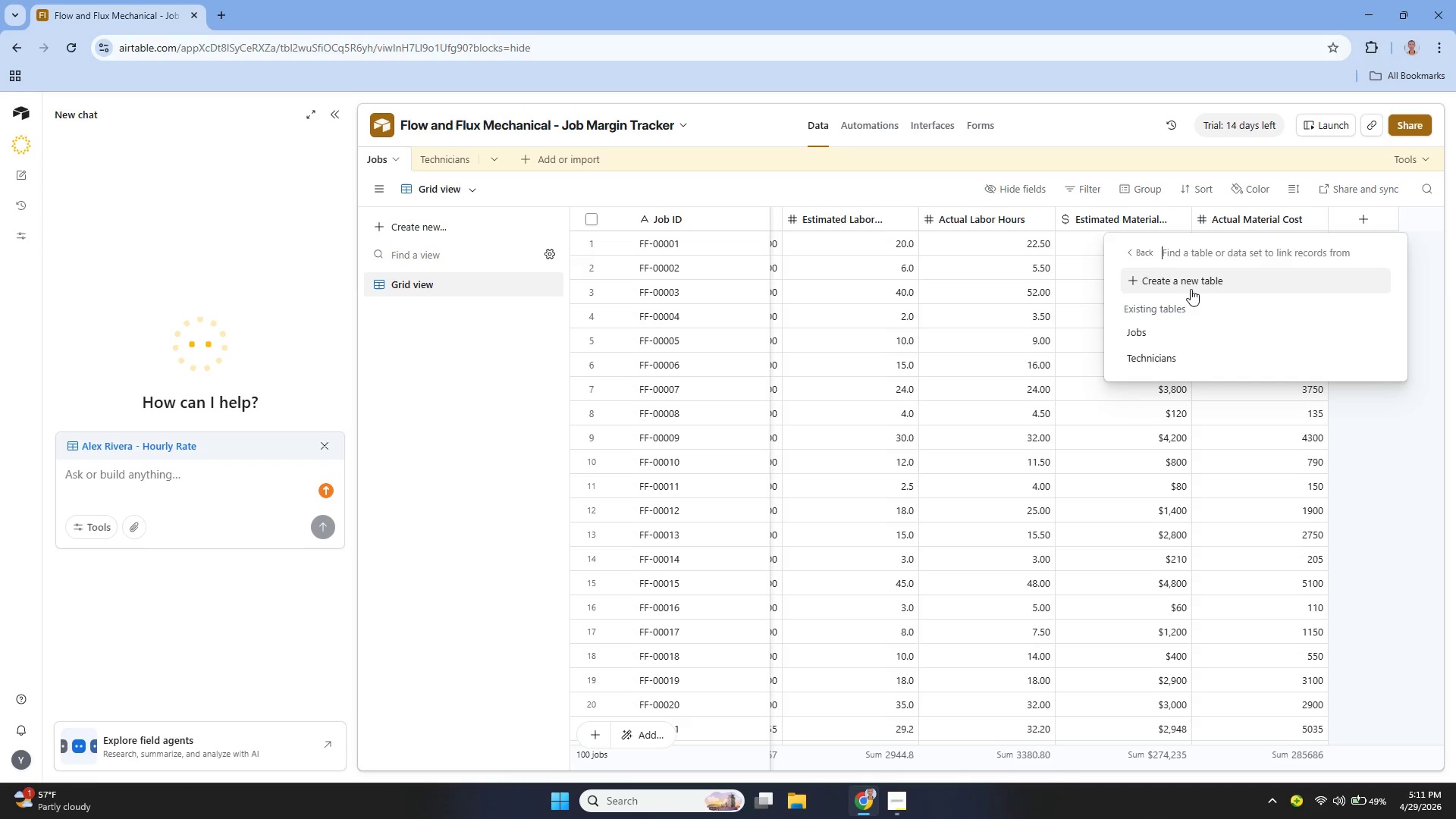 
left_click([1158, 356])
 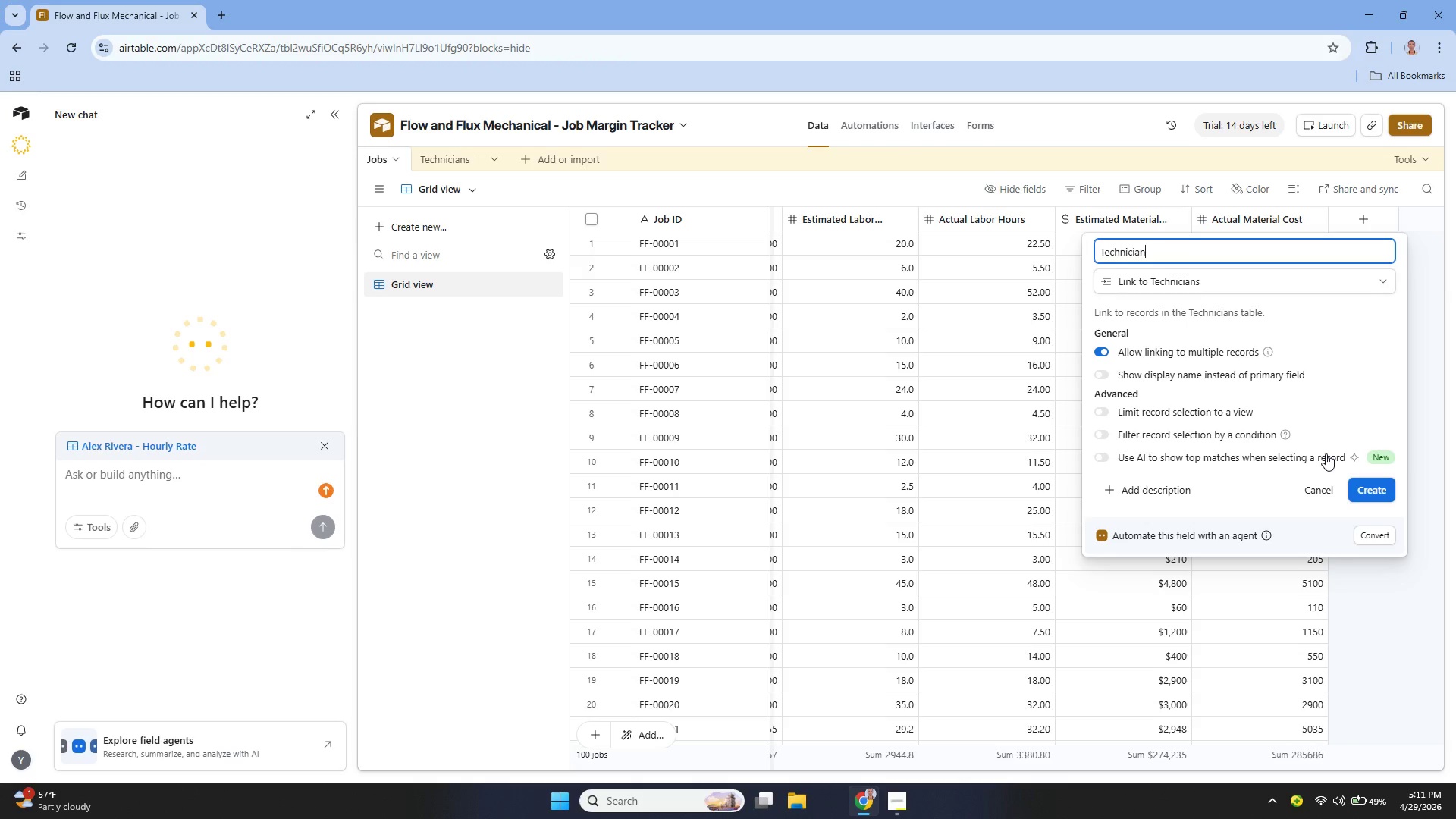 
left_click([1366, 494])
 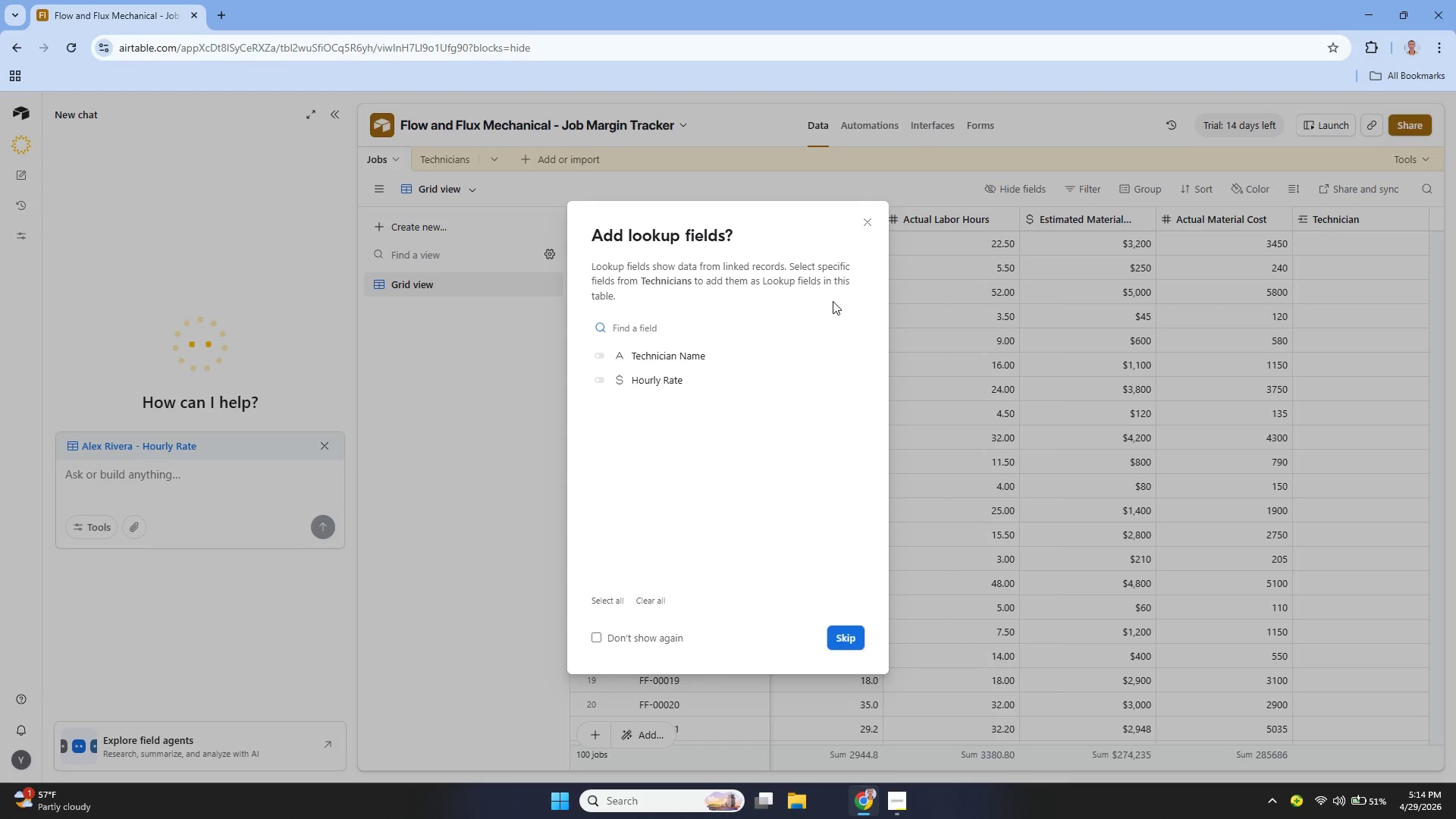 
wait(170.0)
 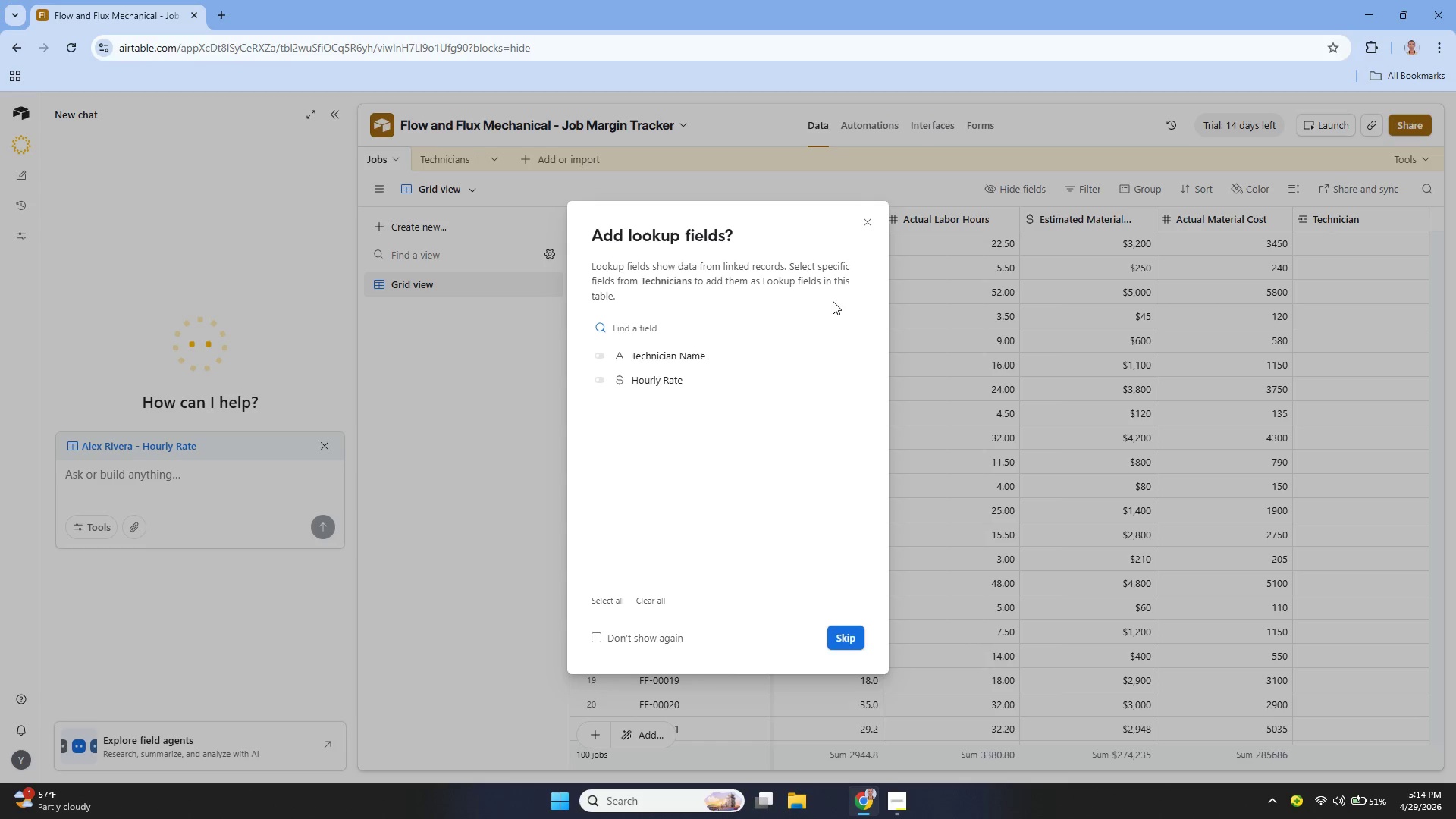 
left_click([671, 371])
 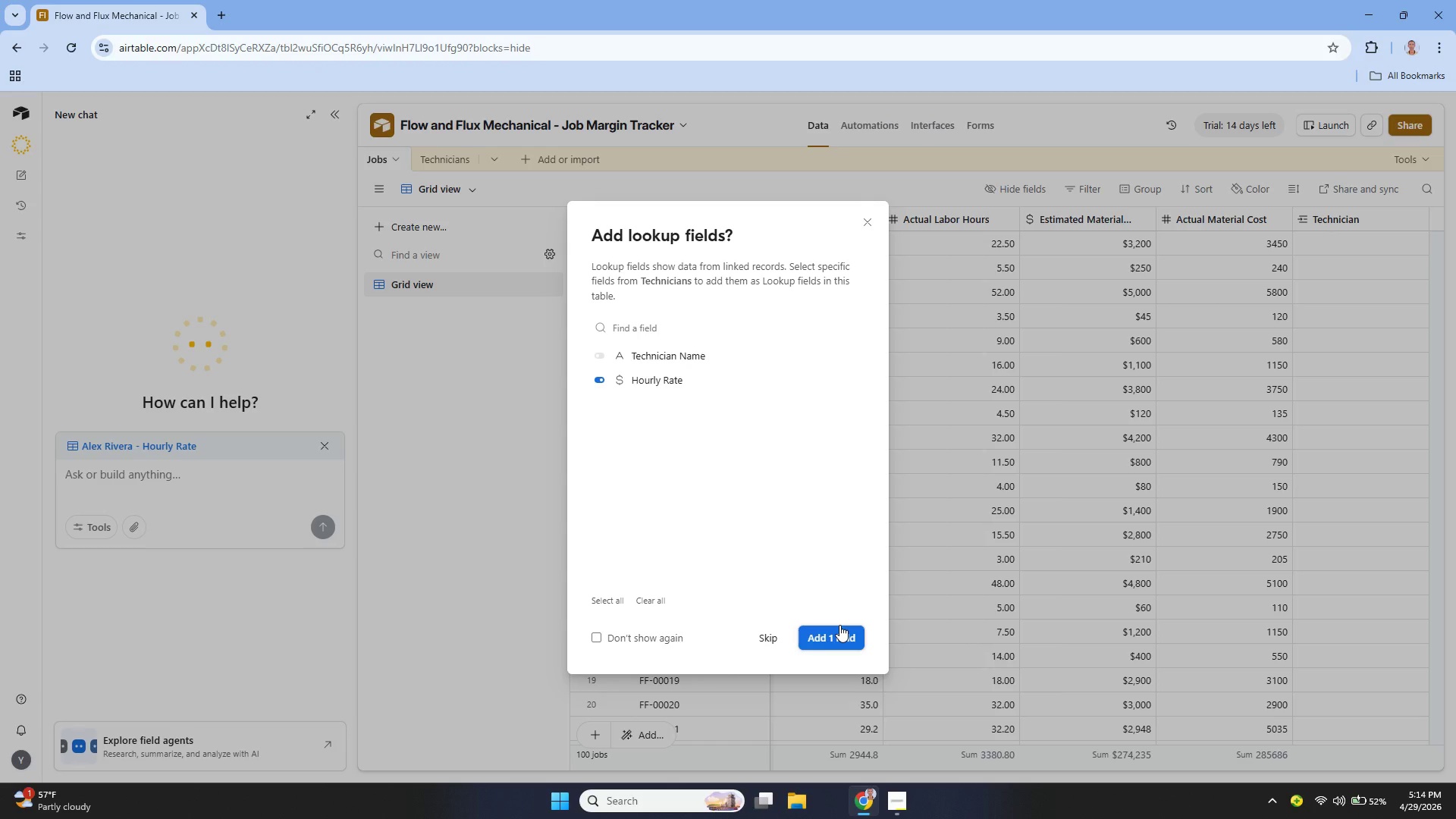 
wait(12.83)
 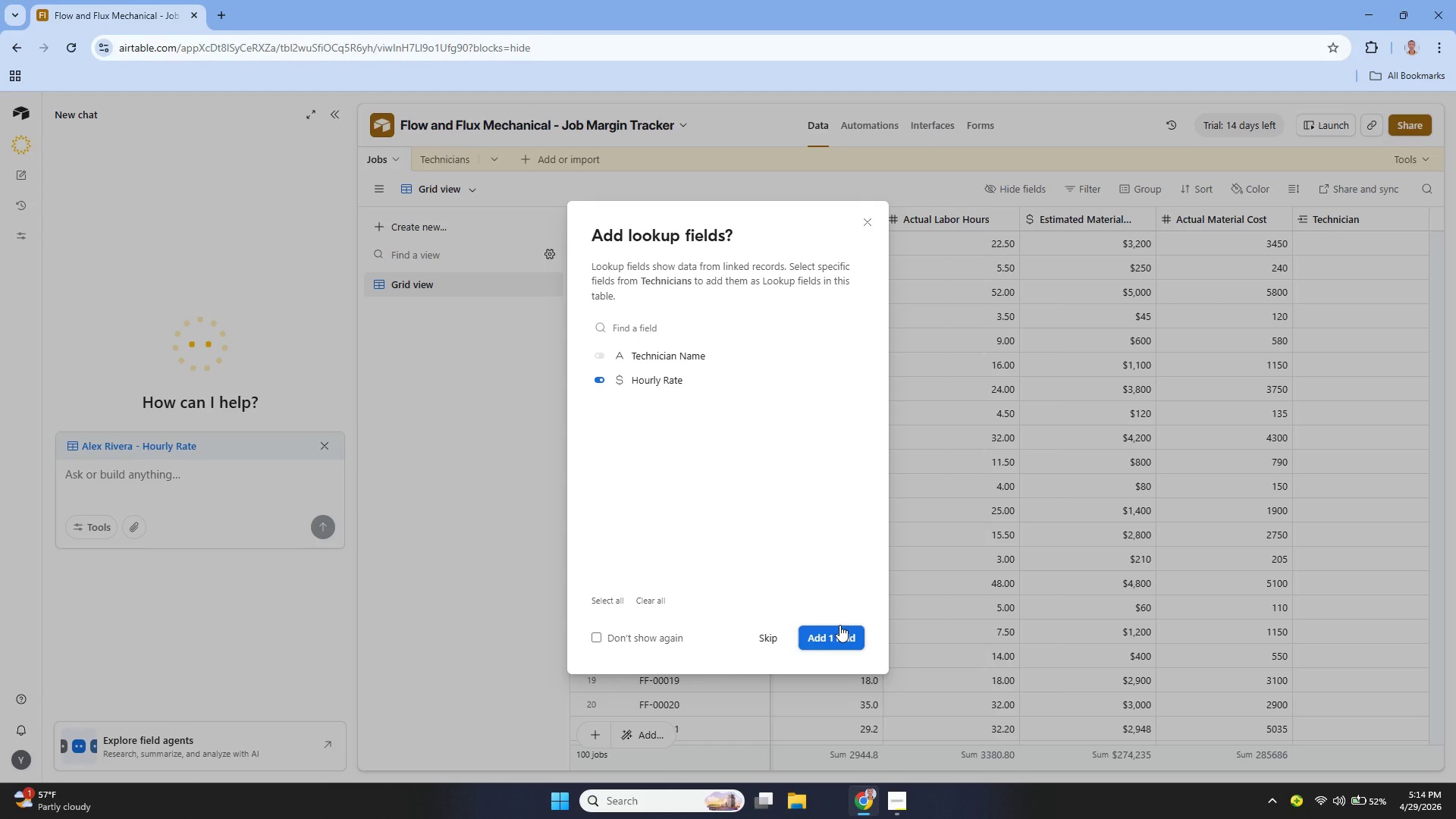 
left_click([842, 635])
 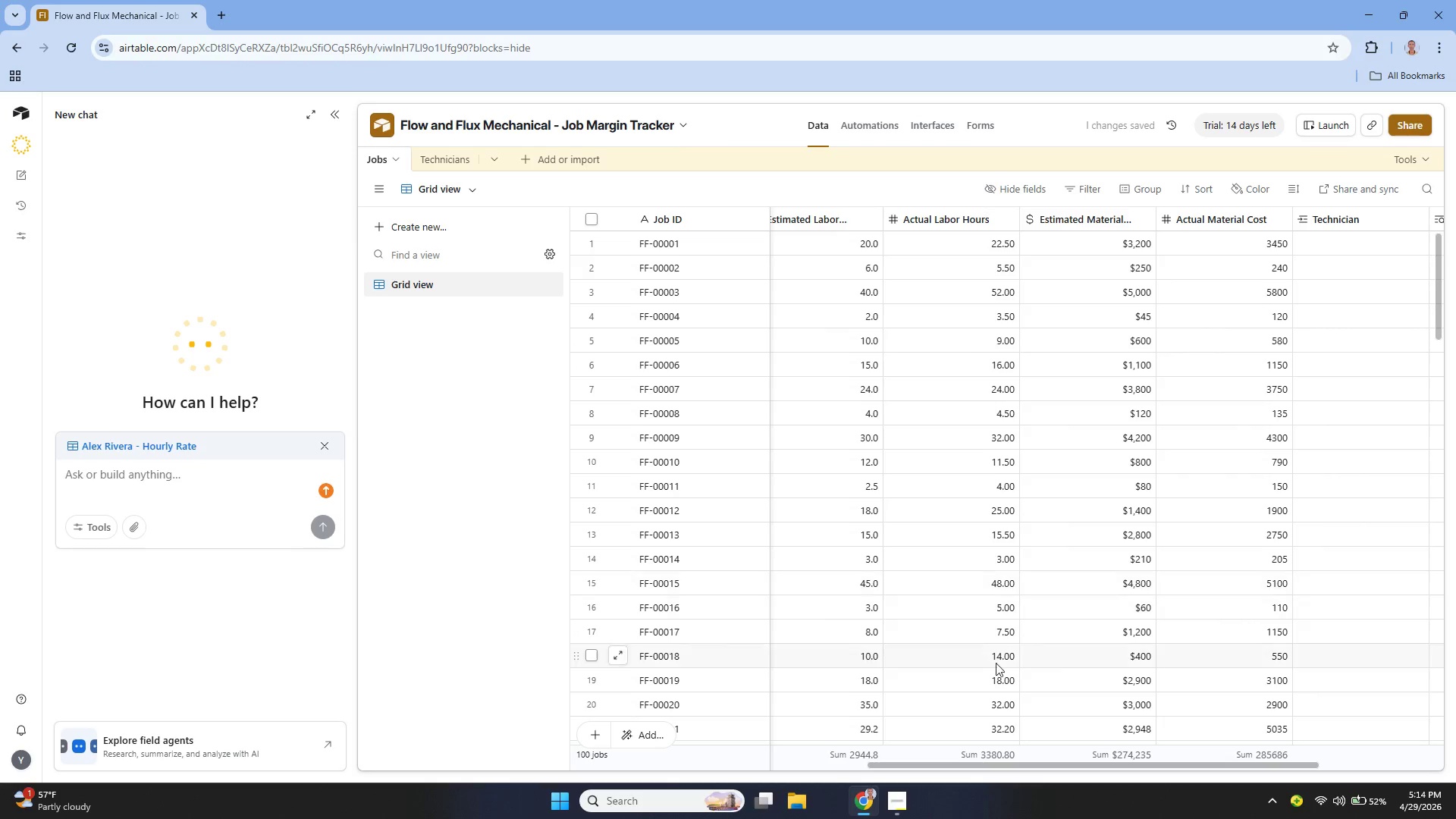 
left_click_drag(start_coordinate=[1015, 765], to_coordinate=[1135, 770])
 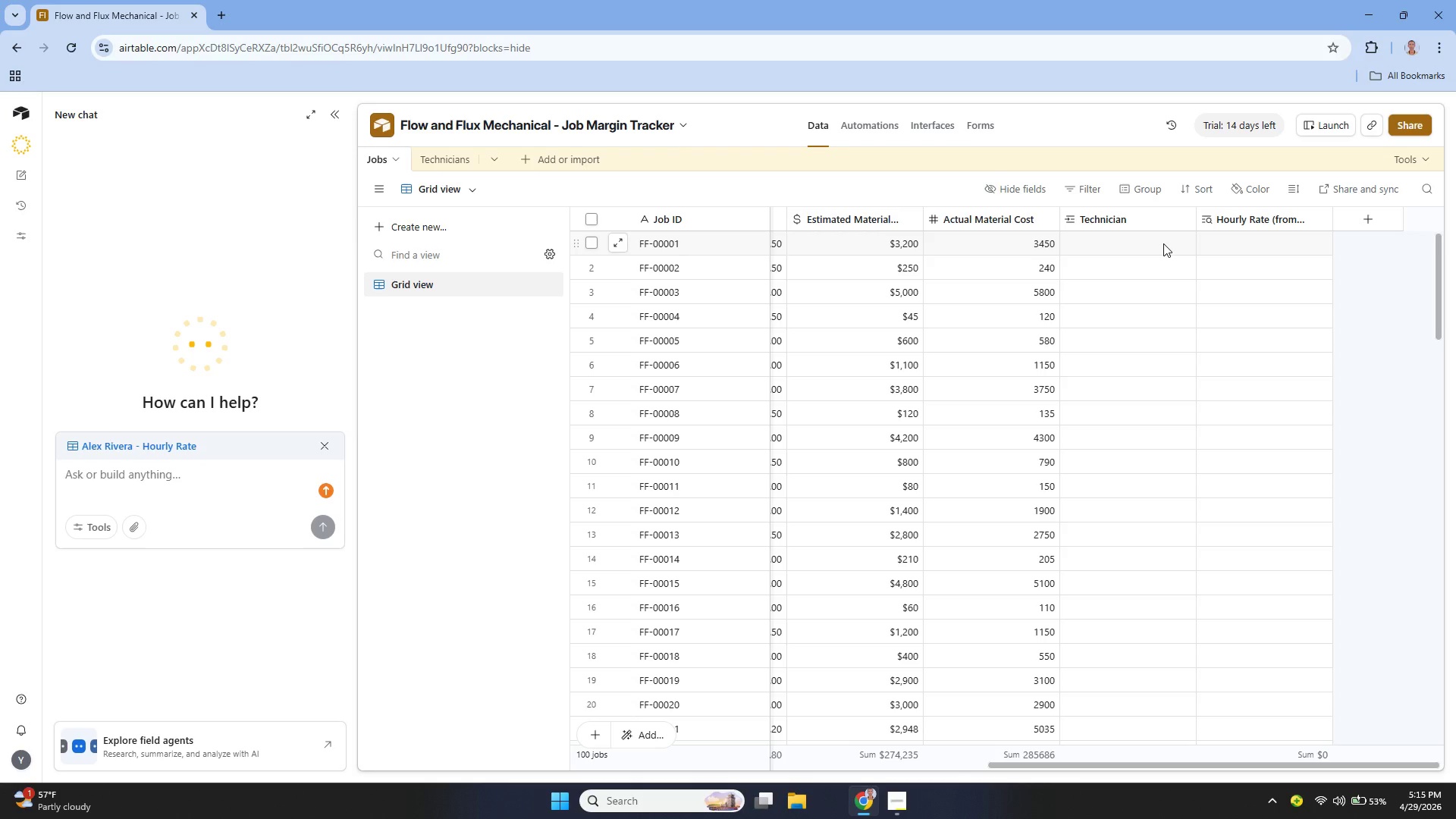 
wait(48.49)
 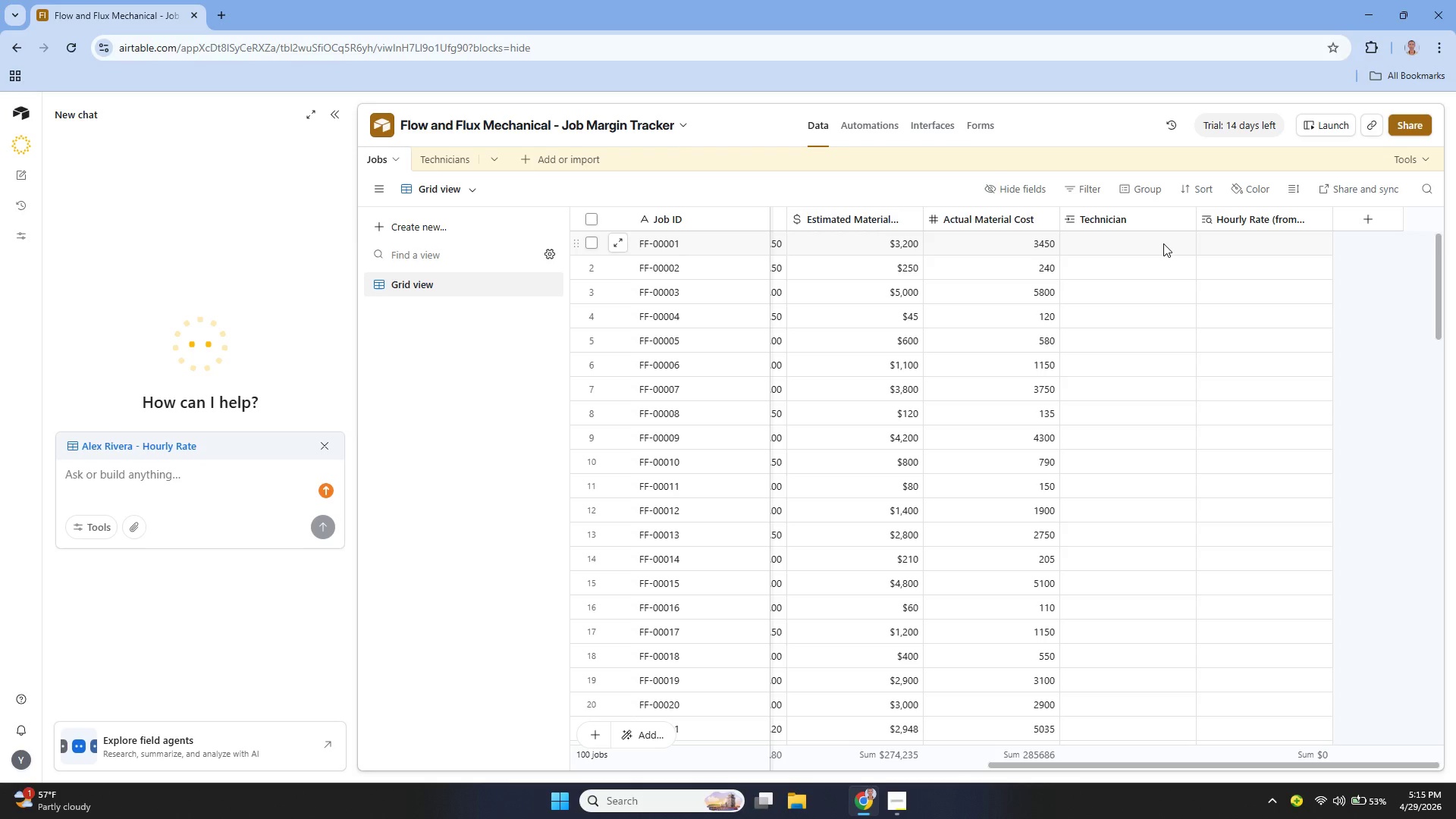 
left_click([1138, 227])
 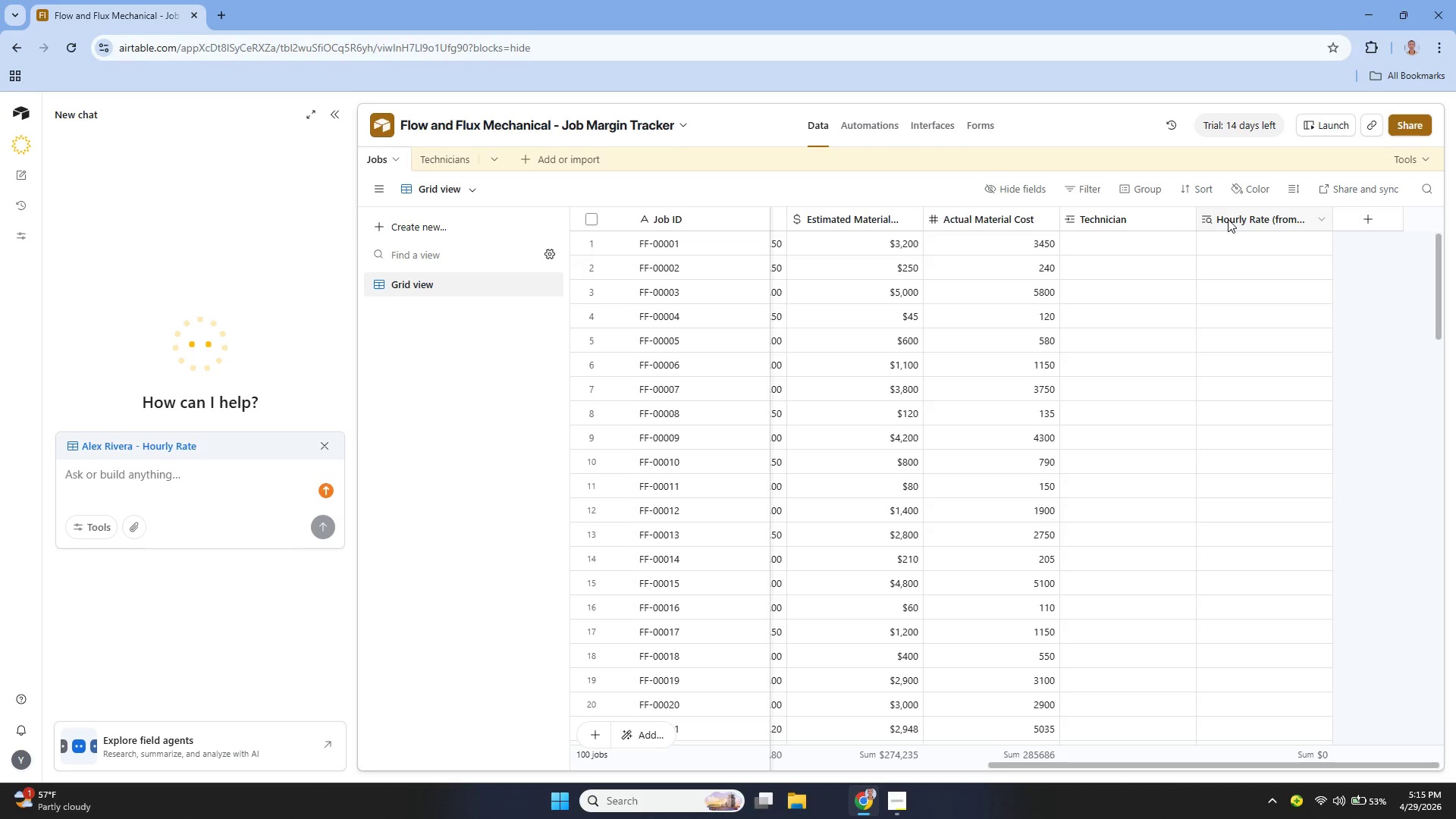 
left_click([1228, 219])
 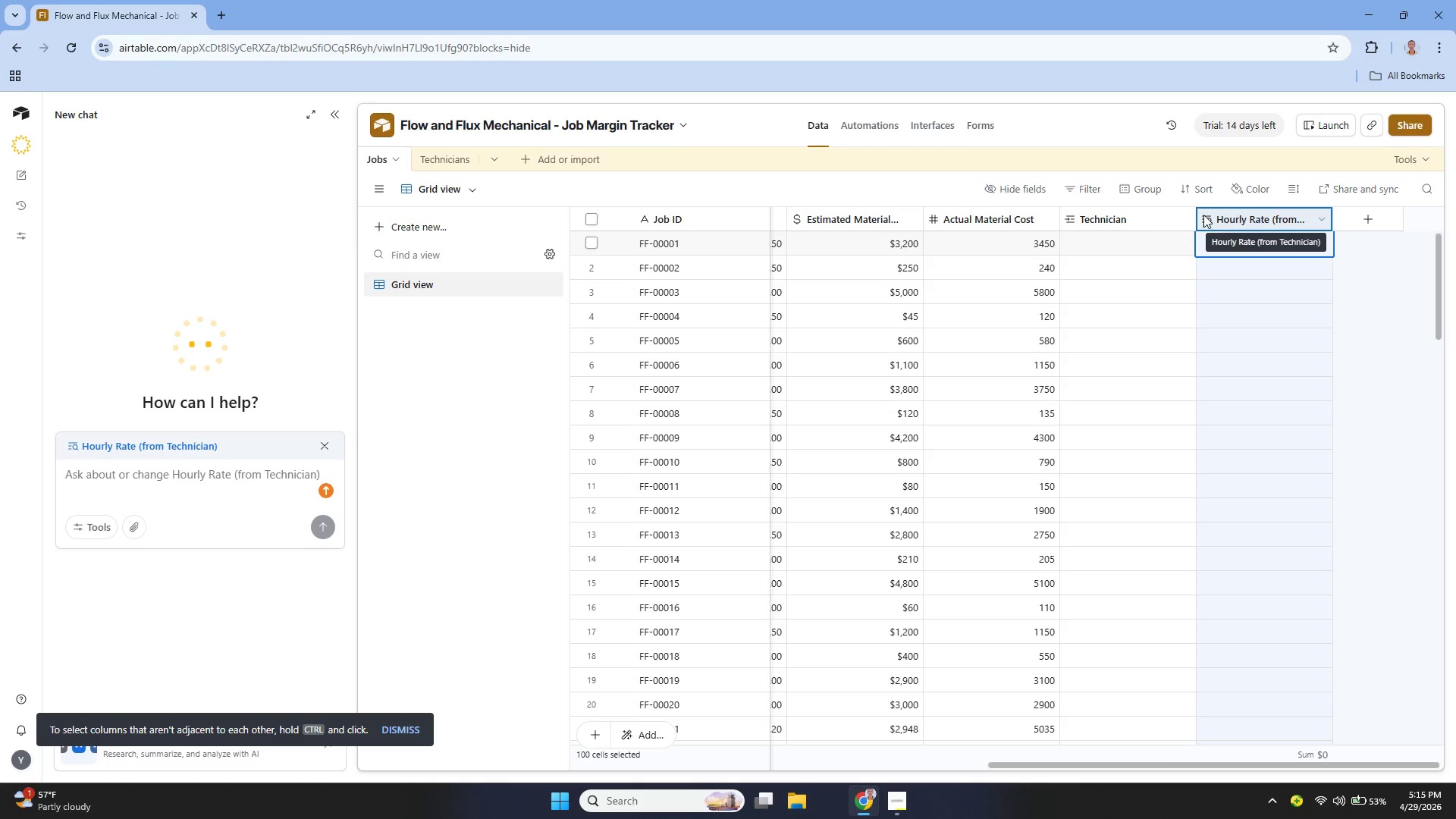 
left_click([1150, 219])
 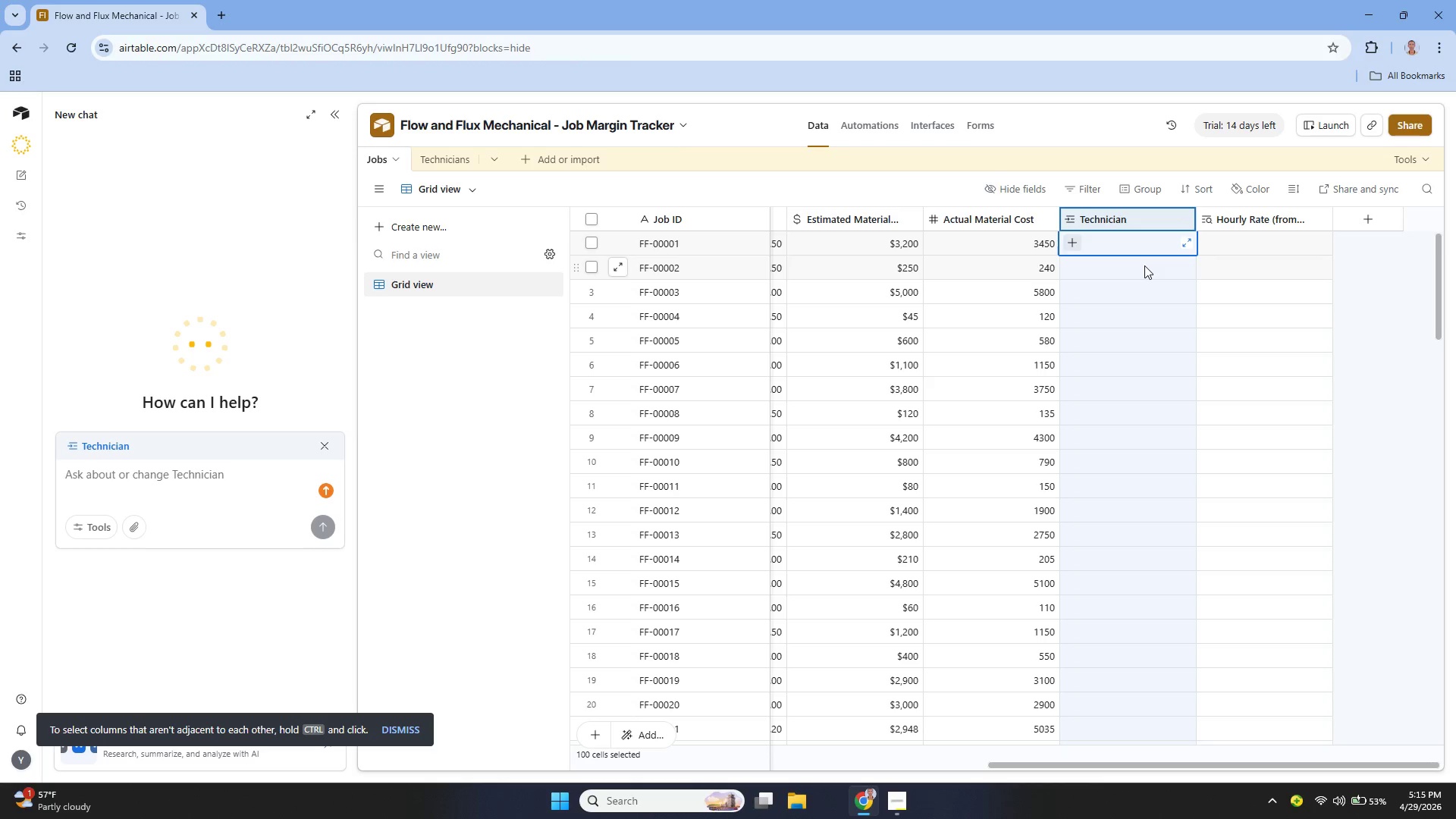 
left_click([1144, 265])
 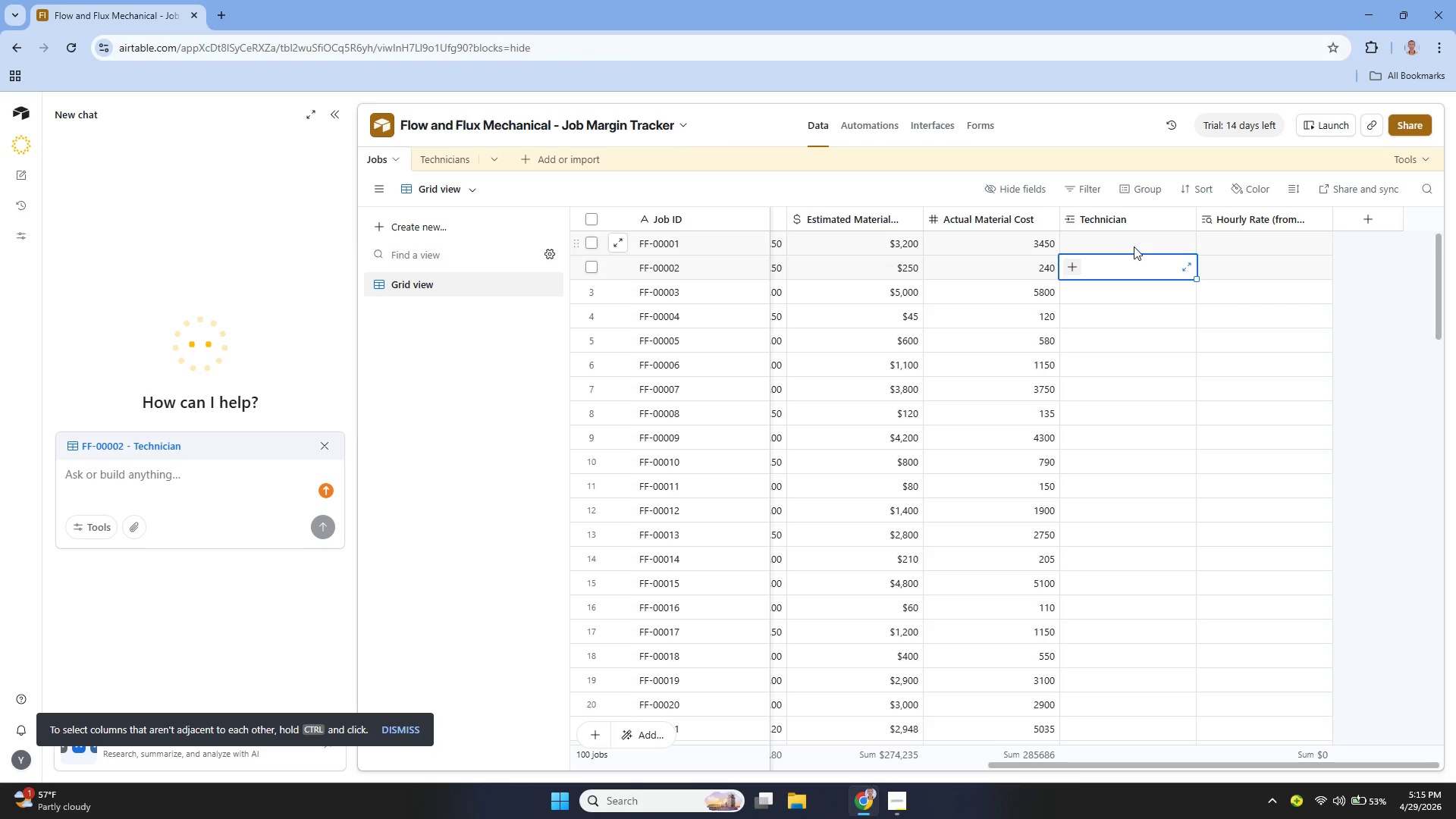 
left_click([1133, 243])
 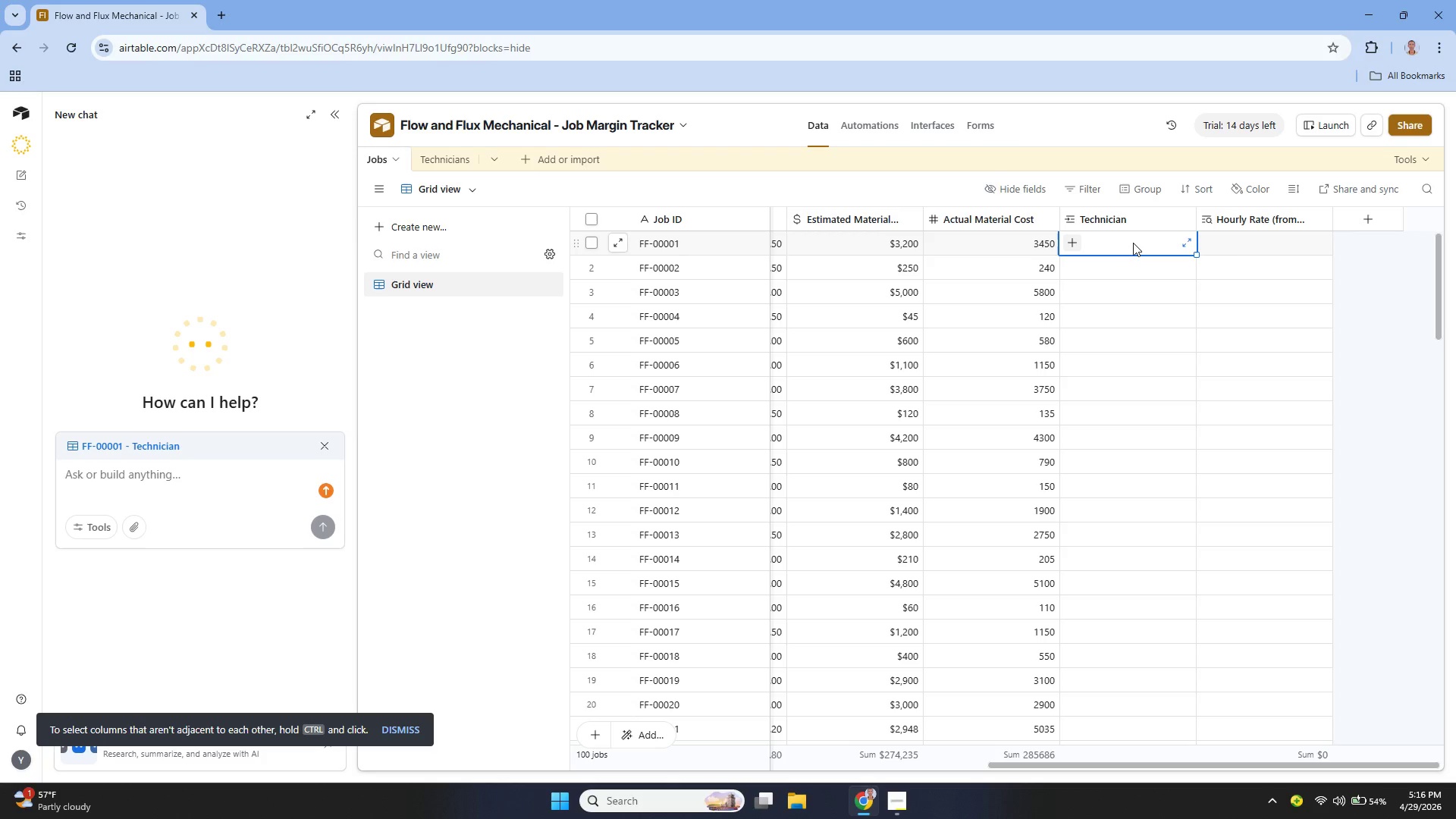 
wait(38.45)
 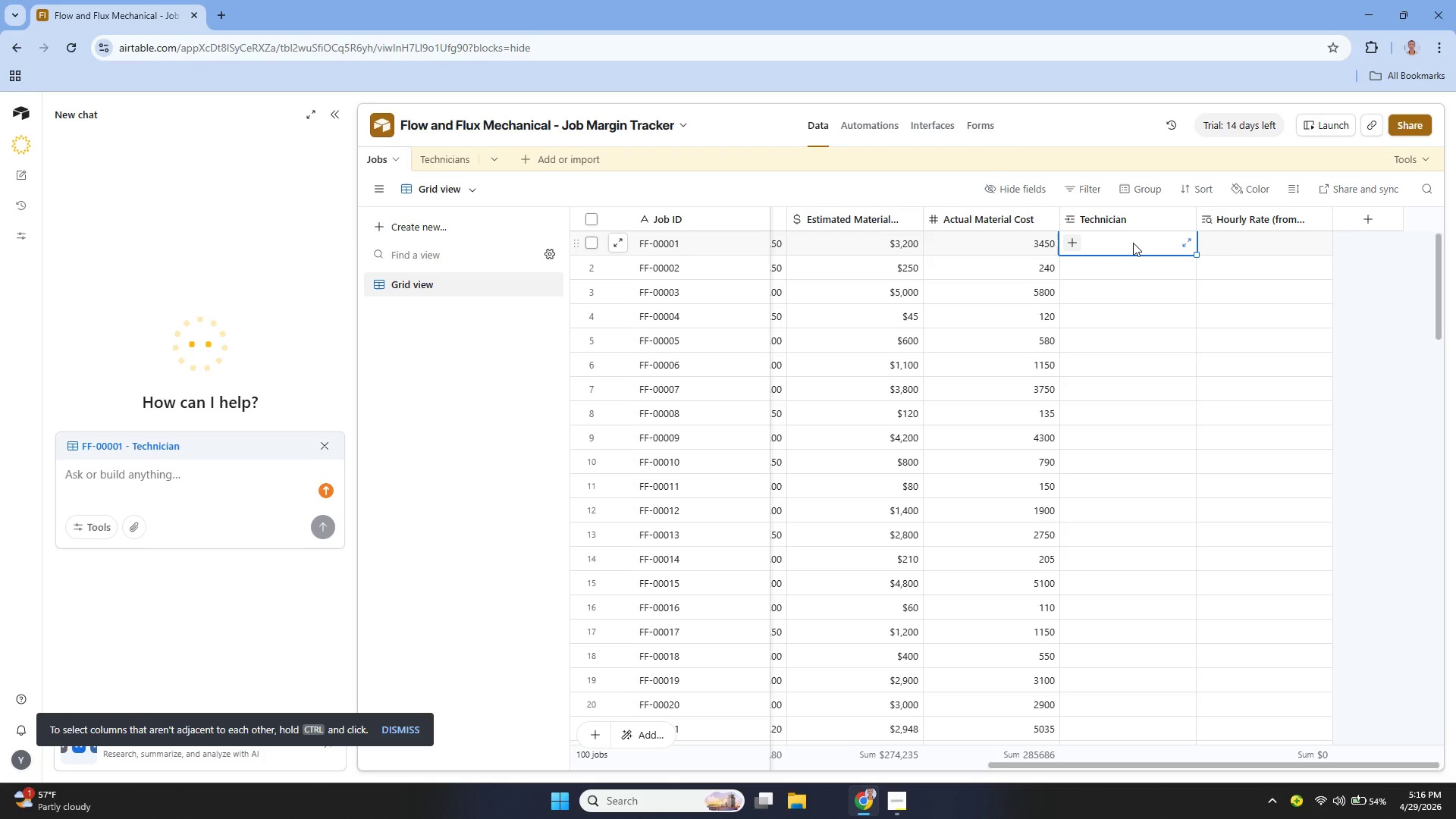 
left_click([1106, 244])
 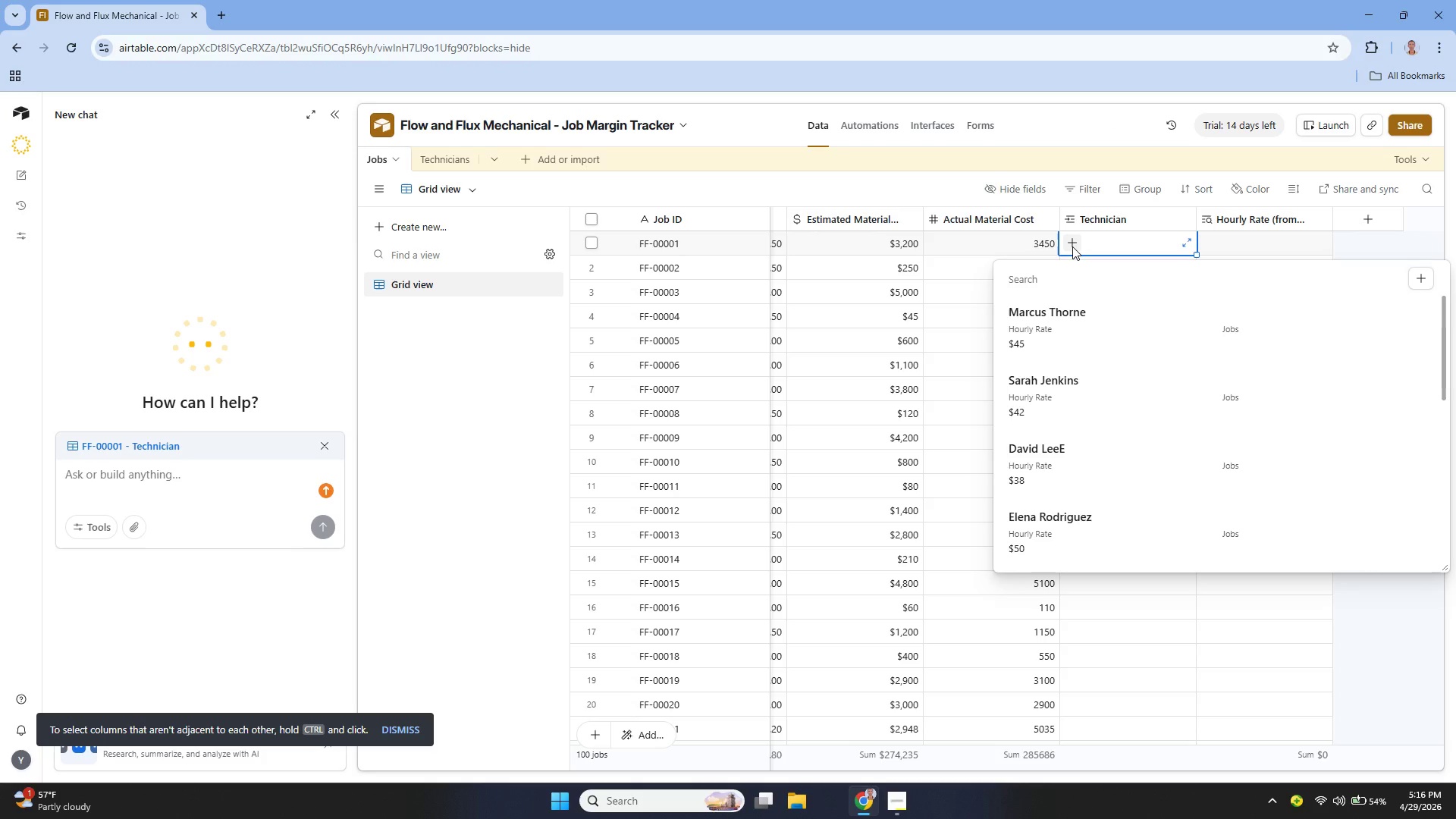 
wait(20.34)
 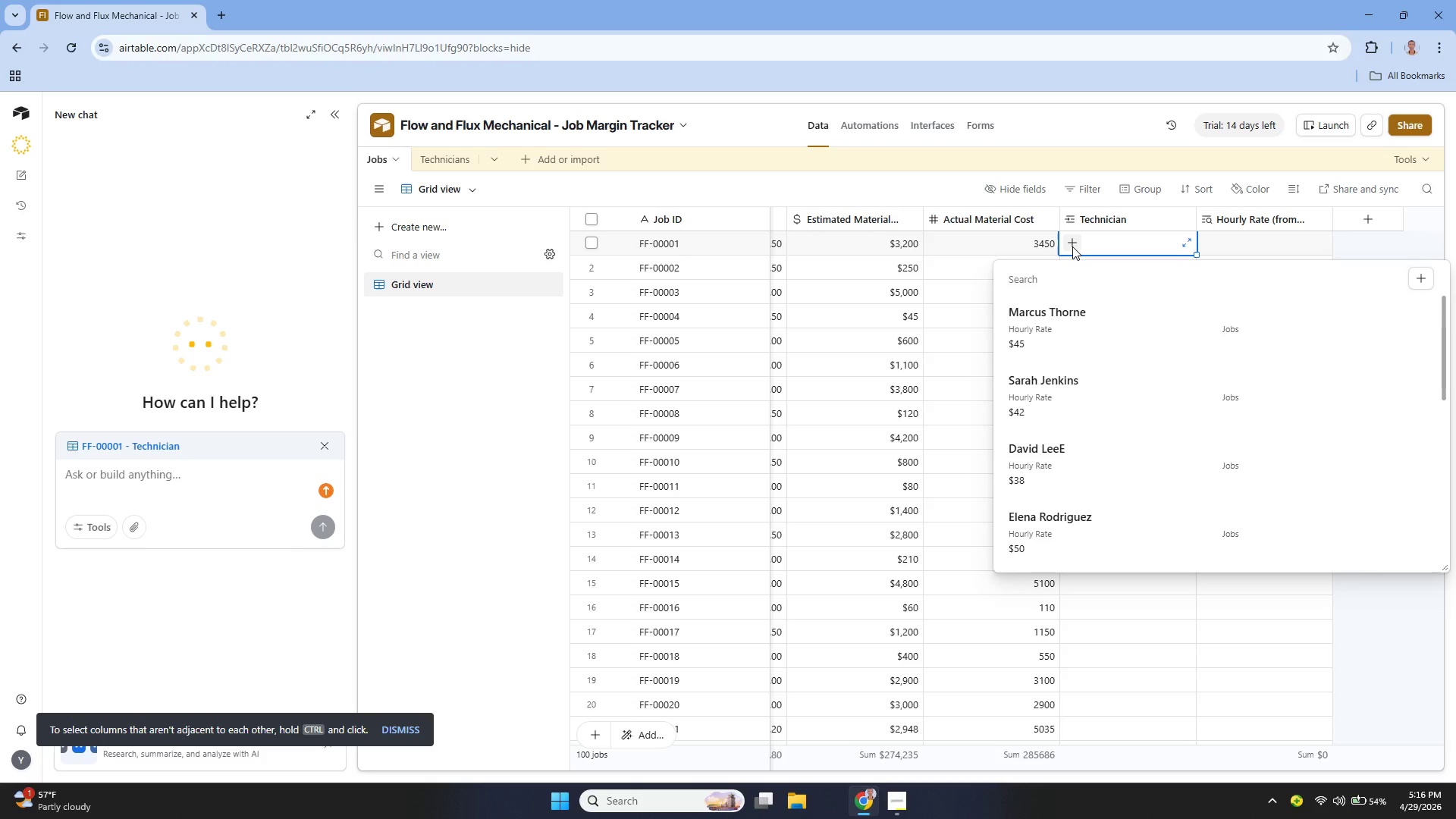 
left_click([1079, 325])
 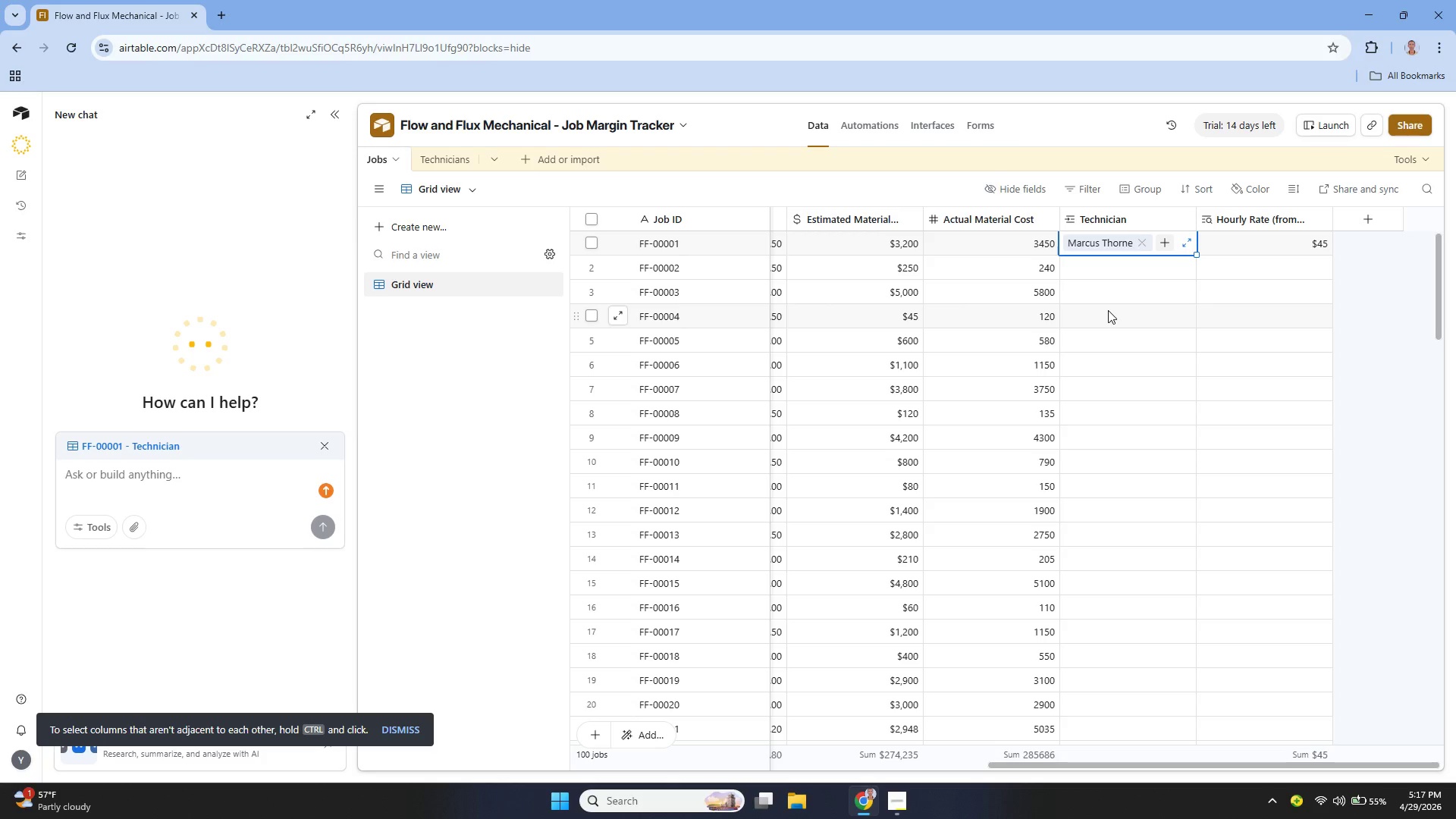 
wait(36.67)
 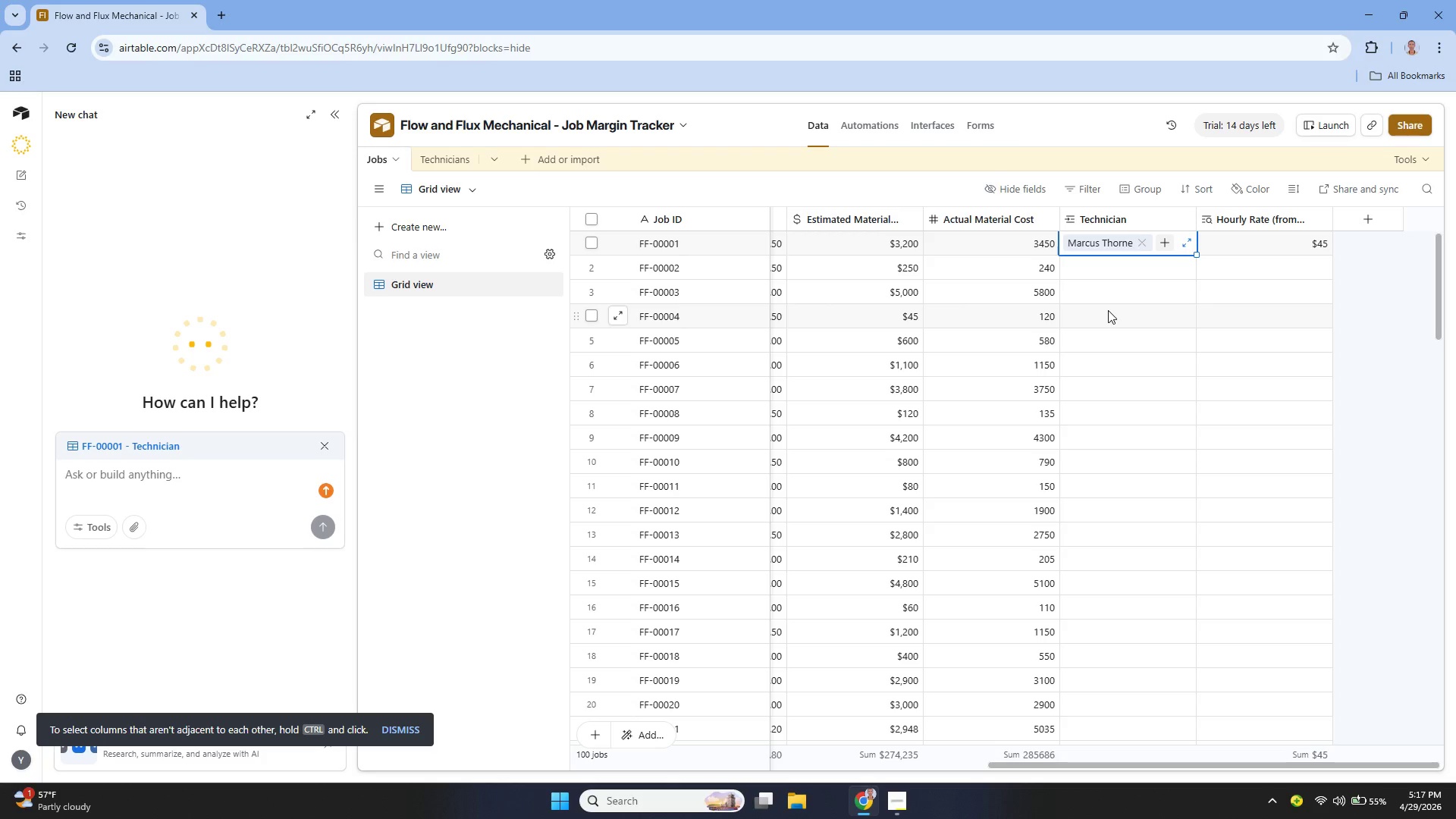 
left_click_drag(start_coordinate=[1197, 256], to_coordinate=[1188, 294])
 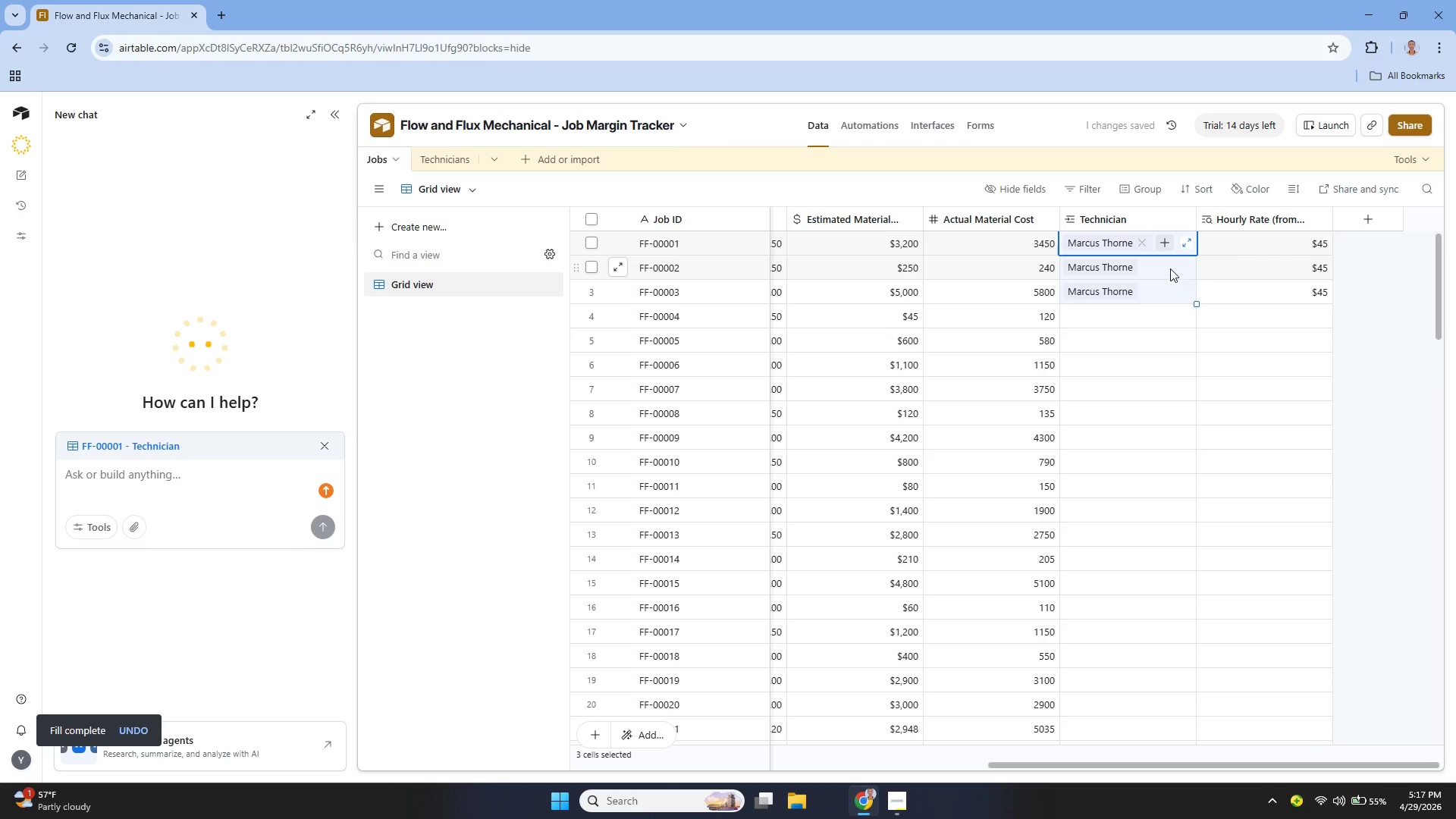 
key(Control+Z)
 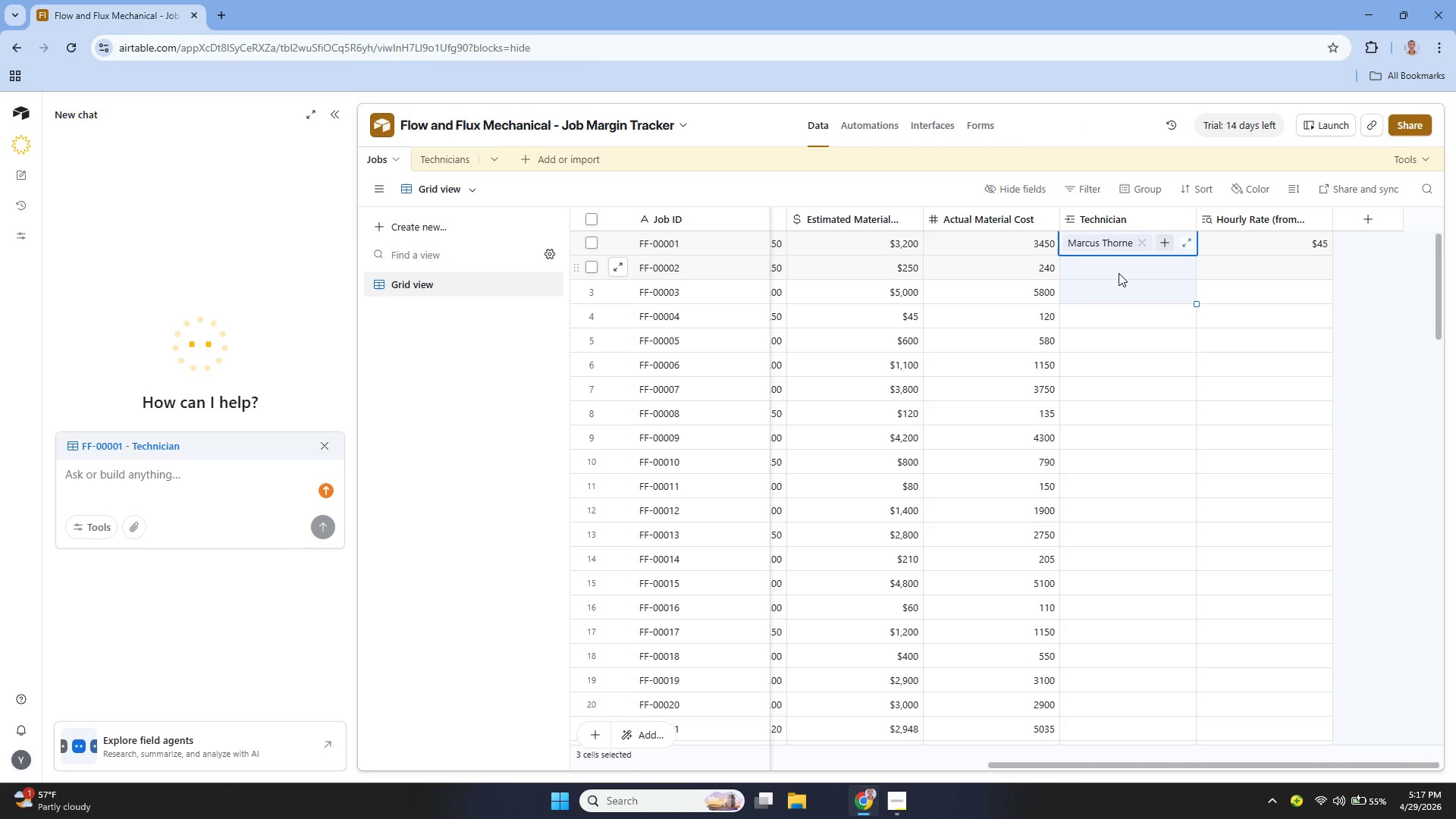 
wait(12.2)
 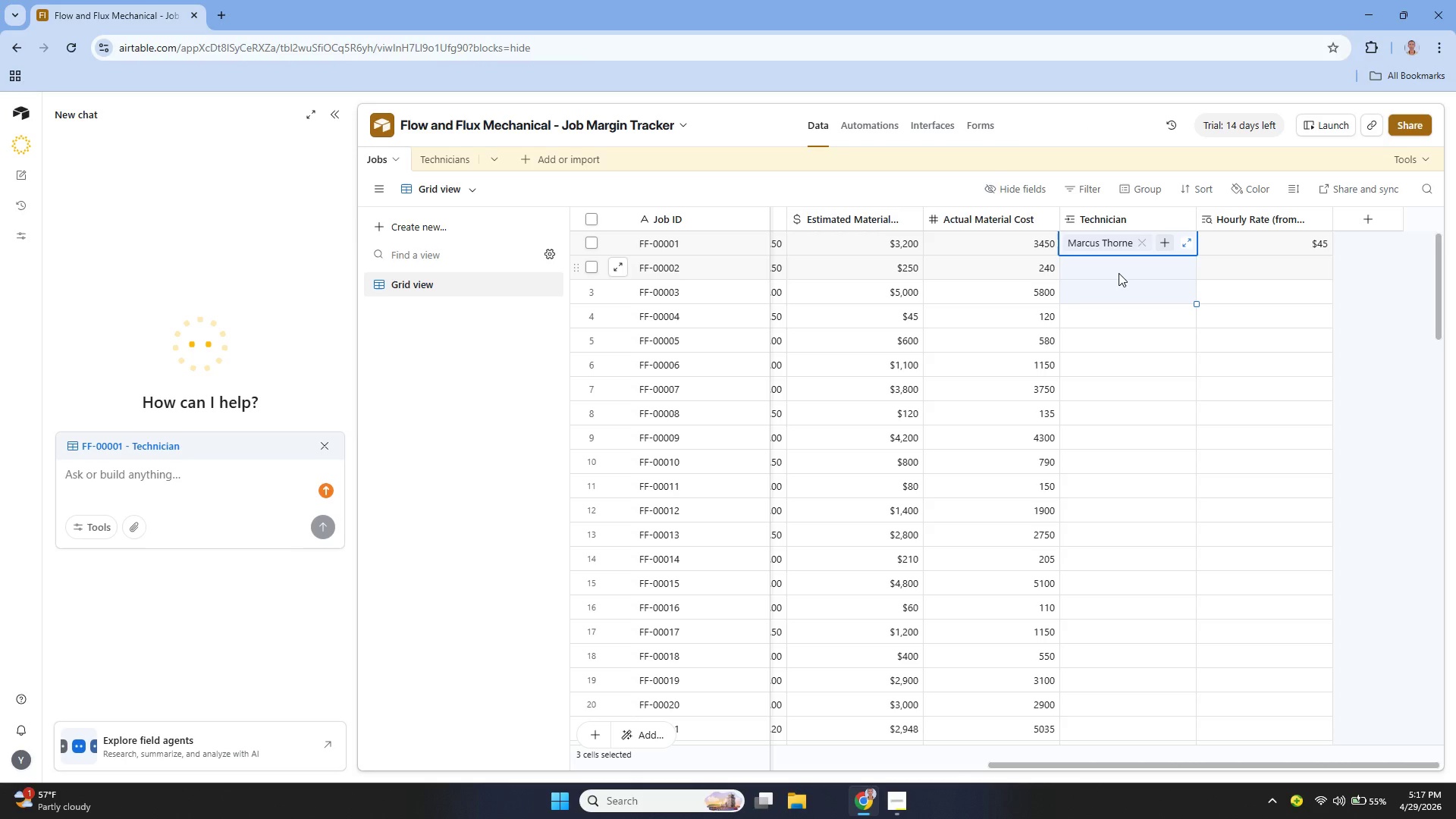 
left_click([1187, 220])
 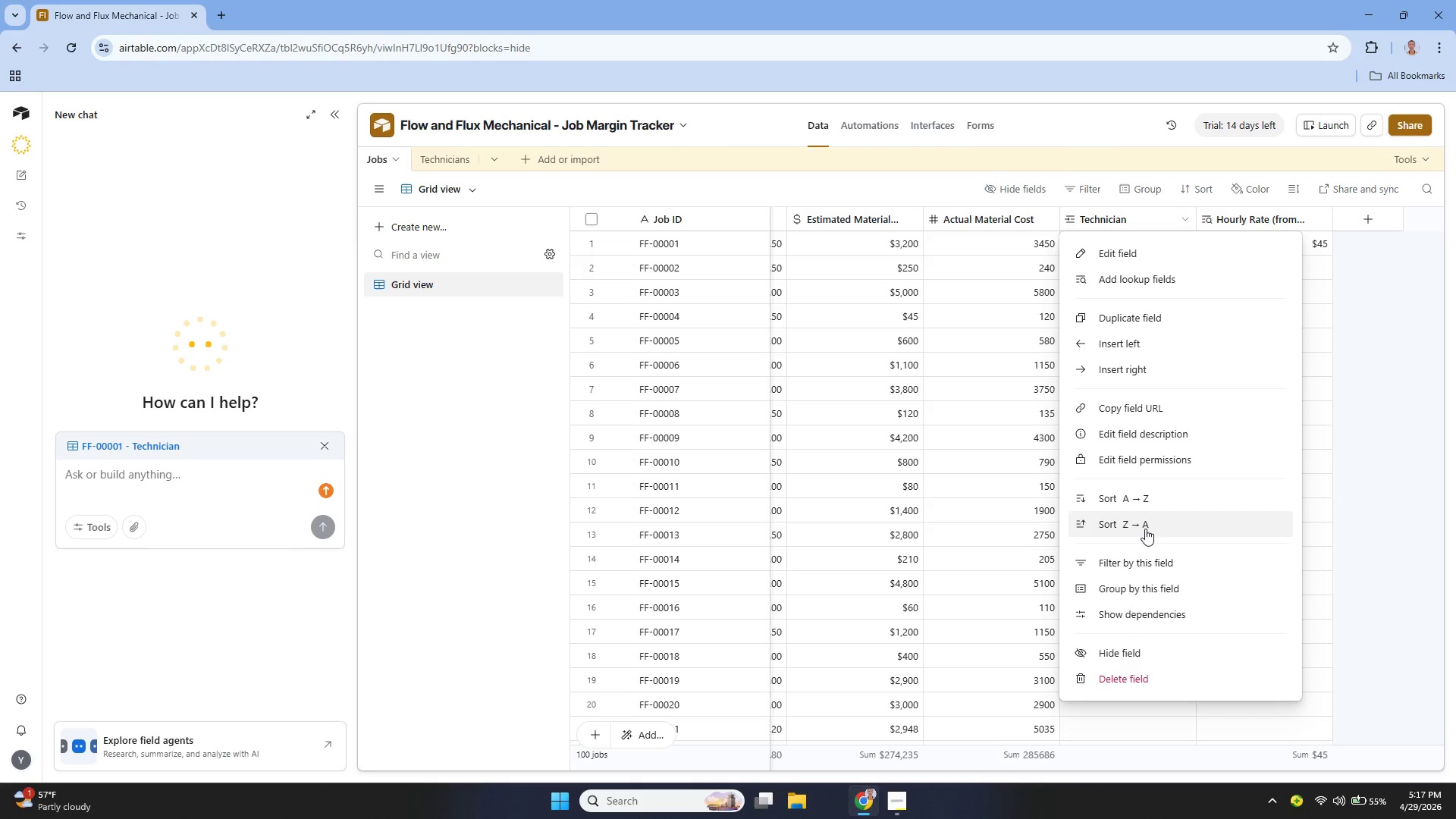 
wait(17.61)
 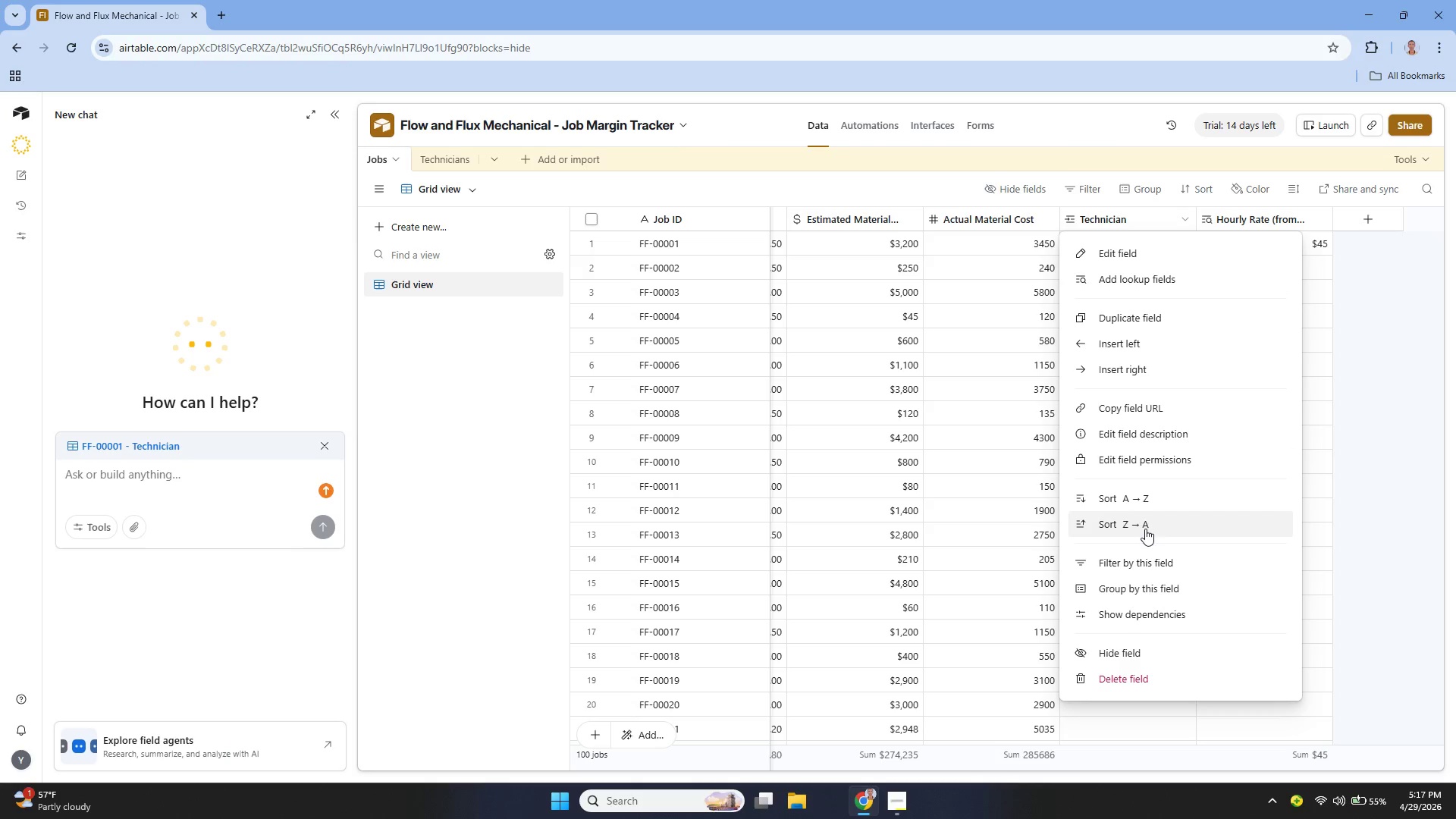 
left_click([1357, 317])
 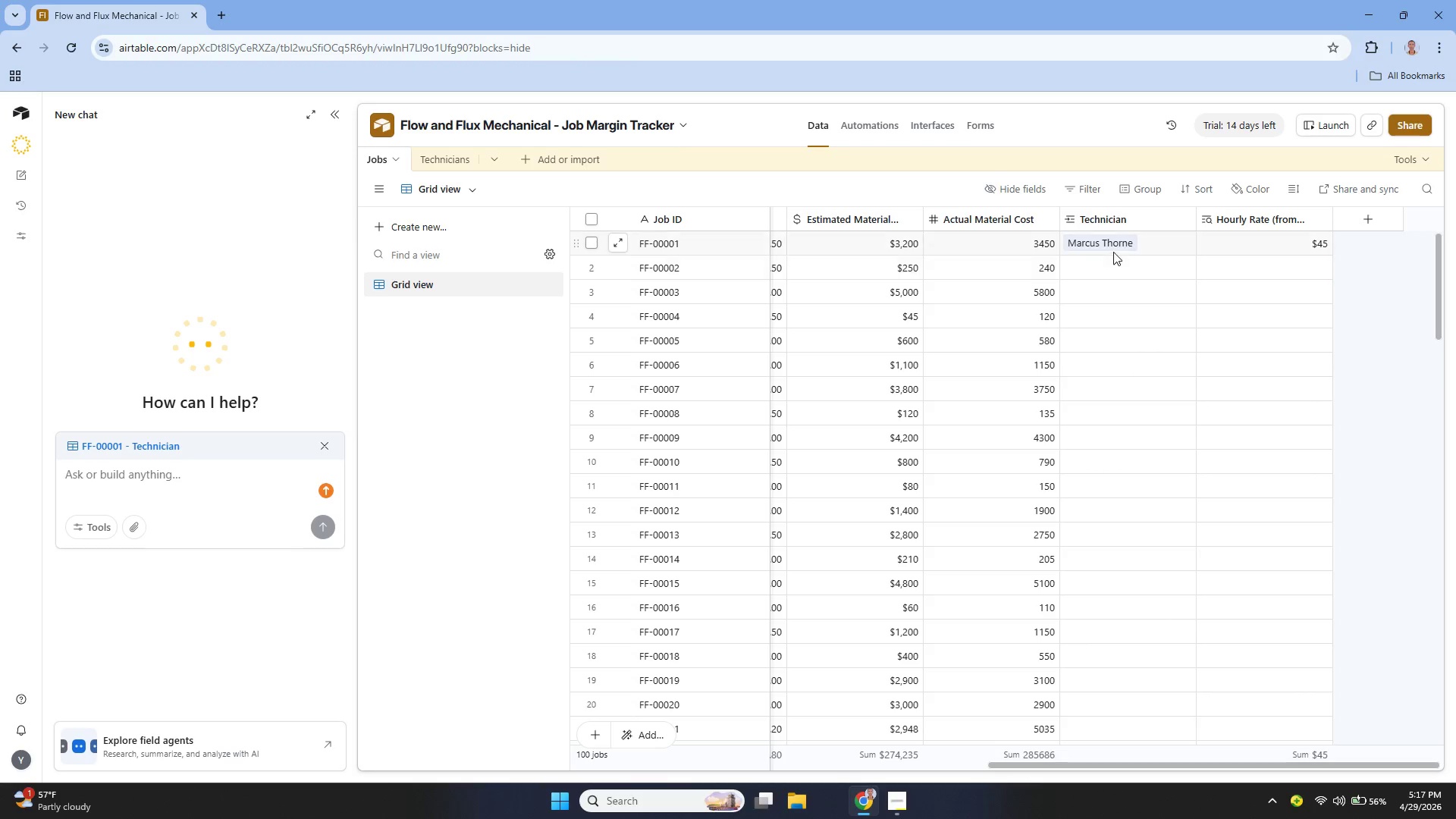 
left_click([1111, 245])
 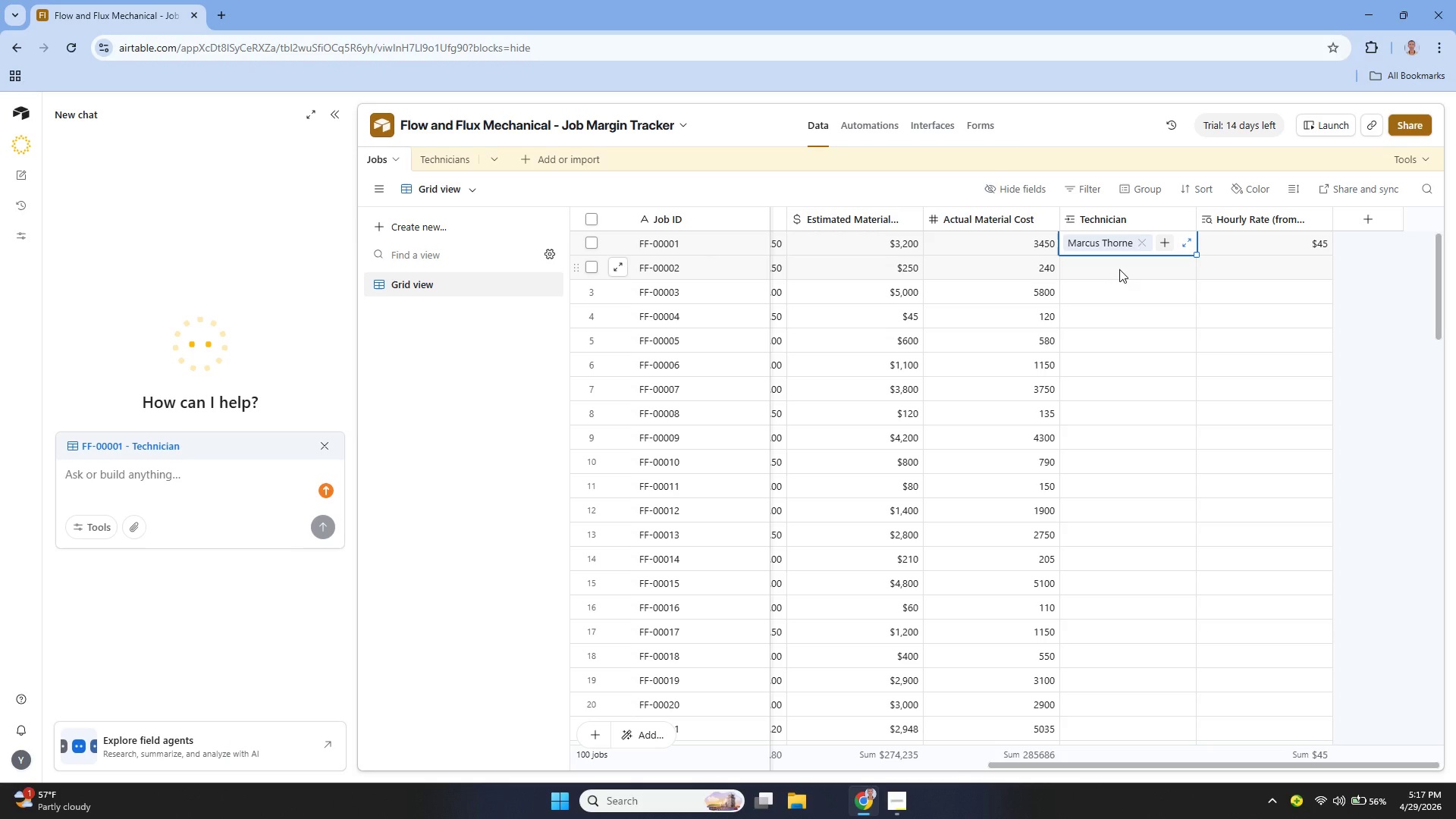 
wait(16.05)
 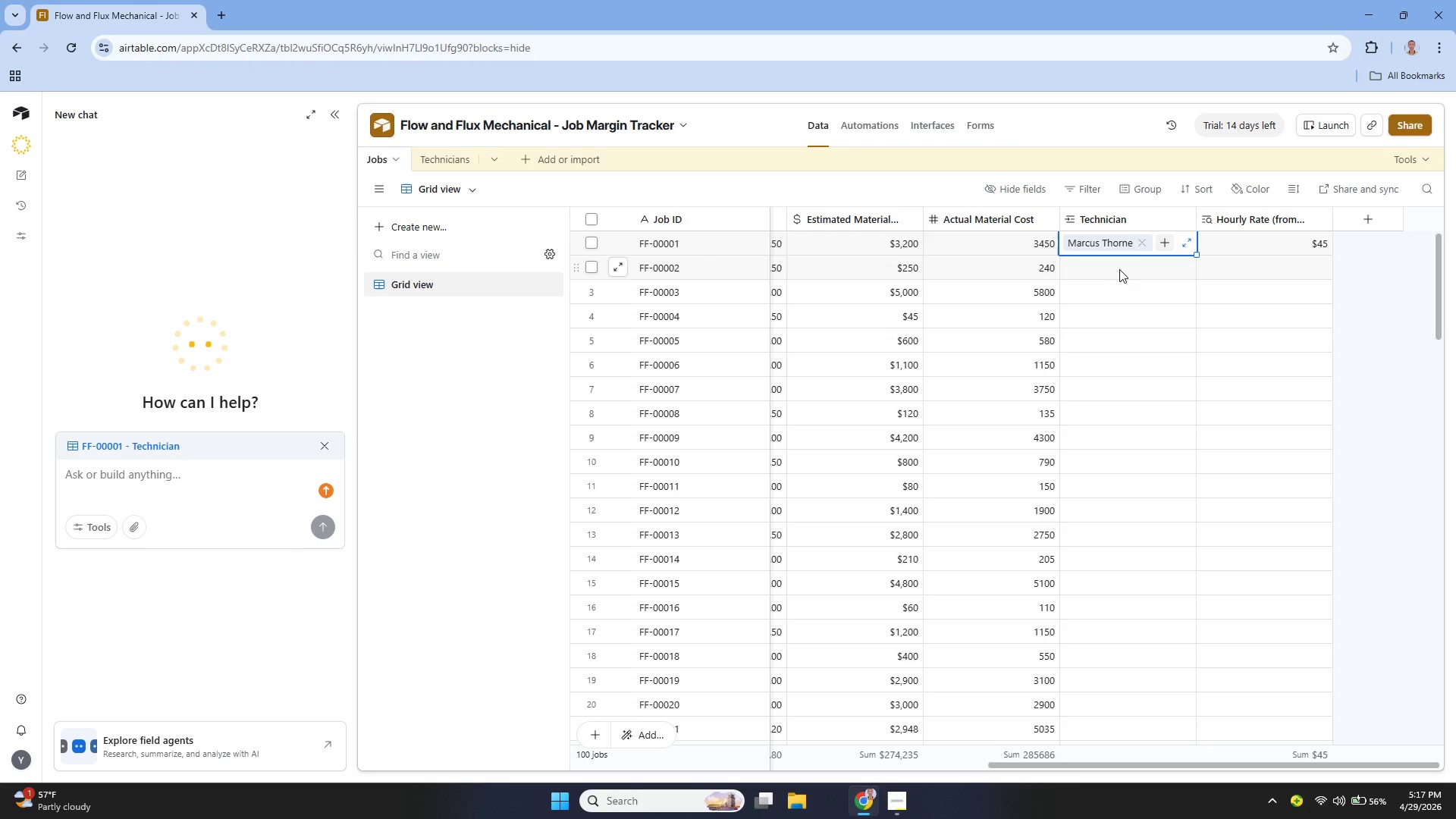 
left_click([1185, 221])
 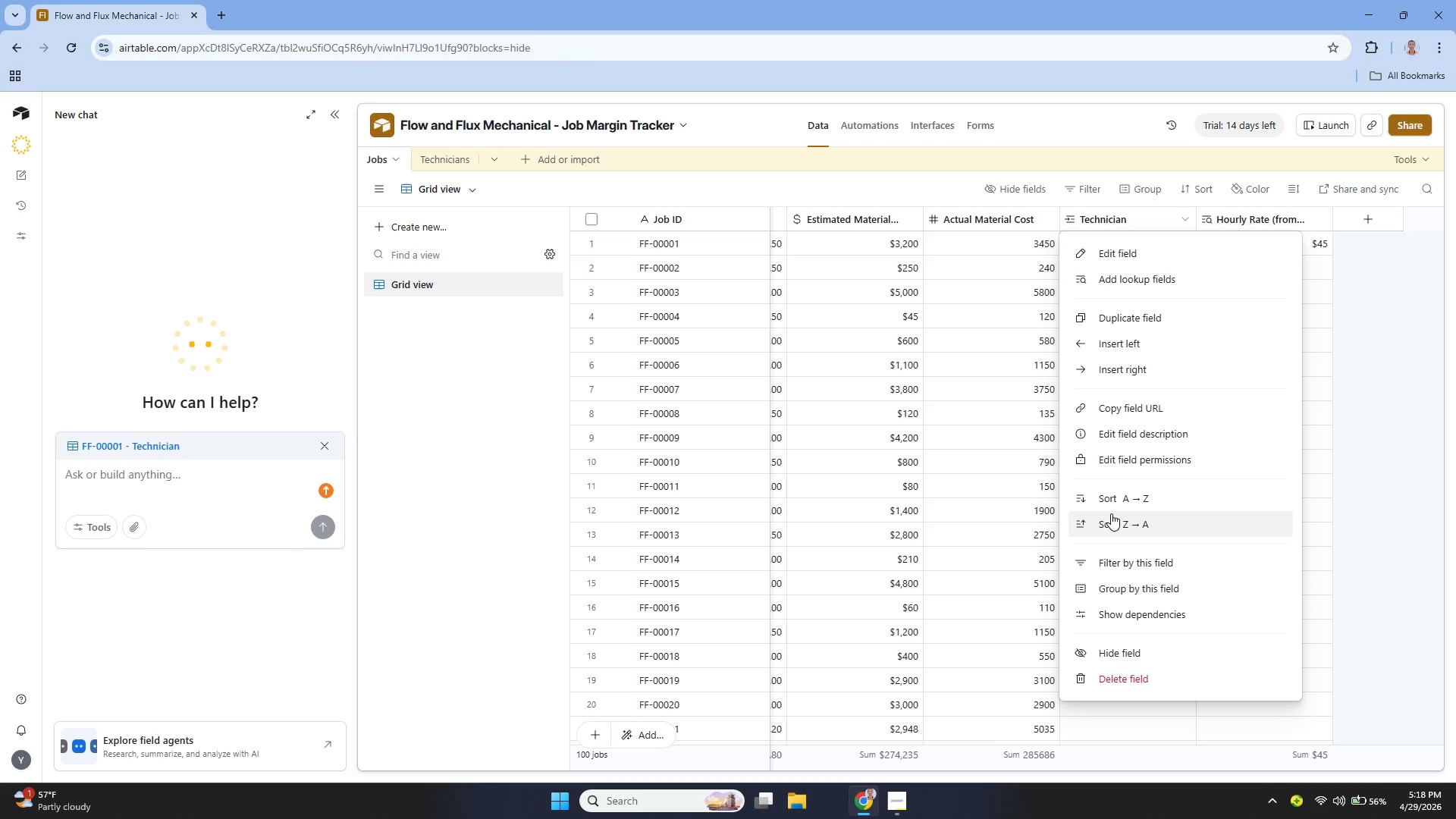 
wait(19.17)
 